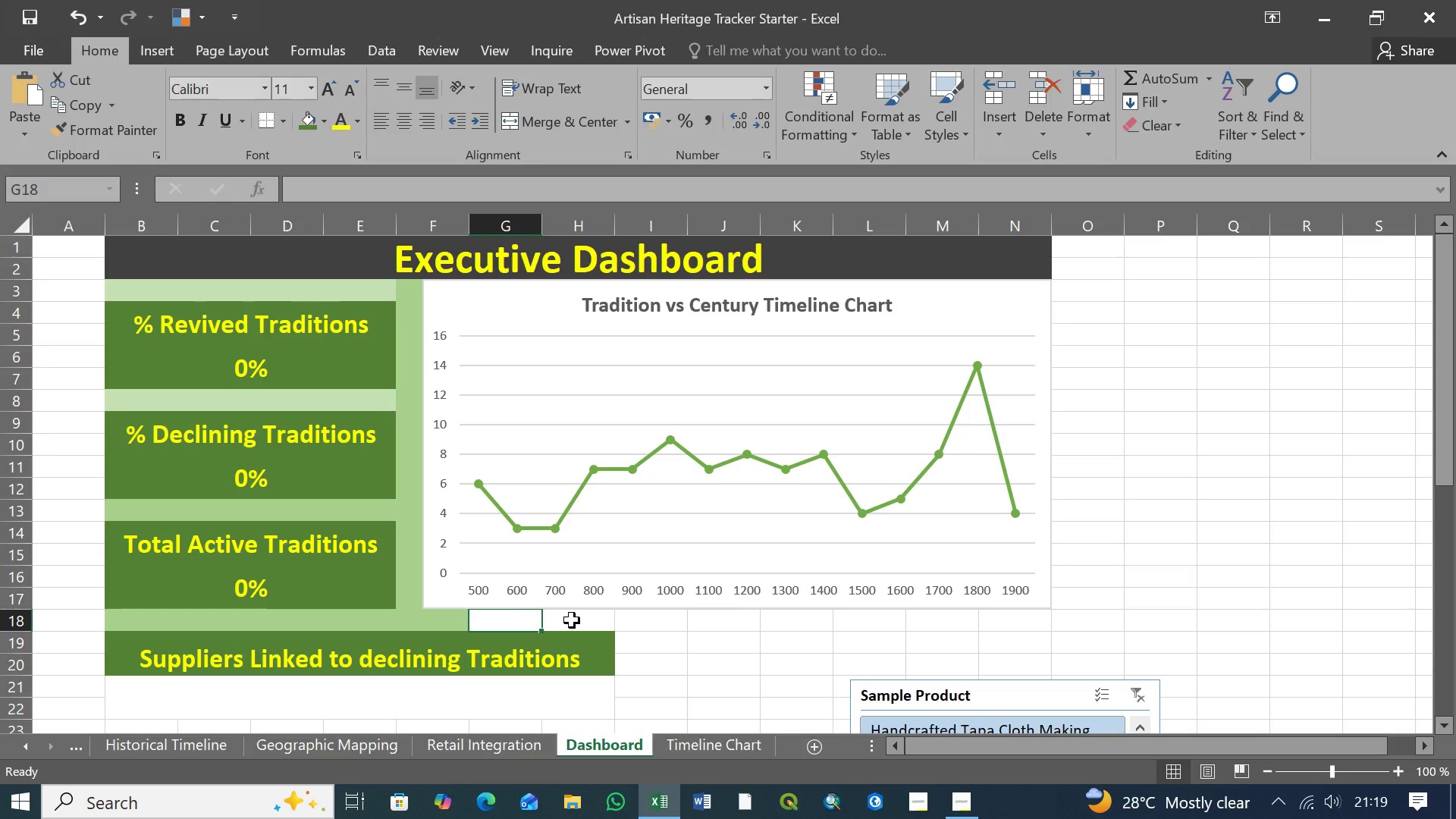 
left_click([572, 620])
 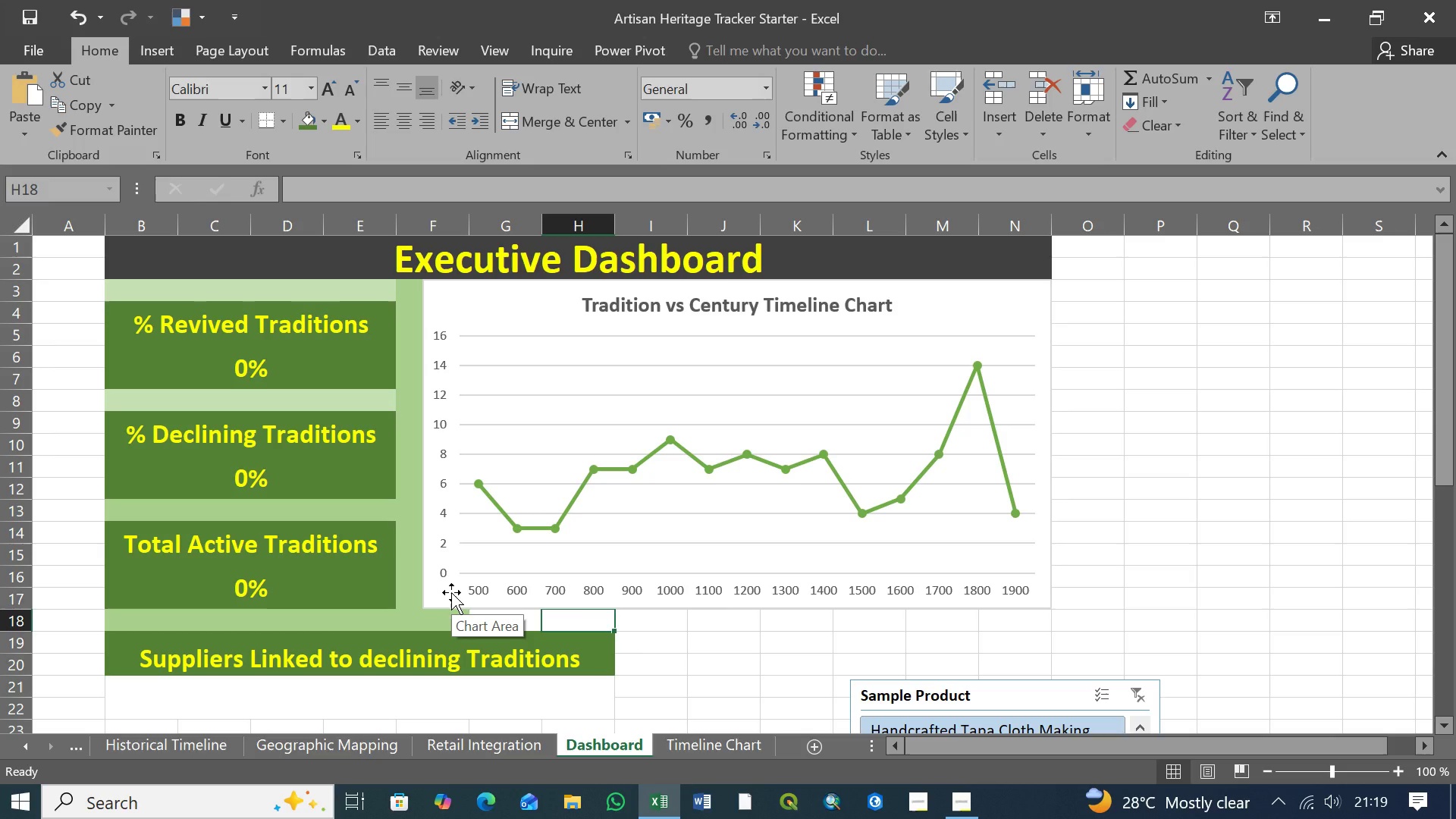 
wait(5.67)
 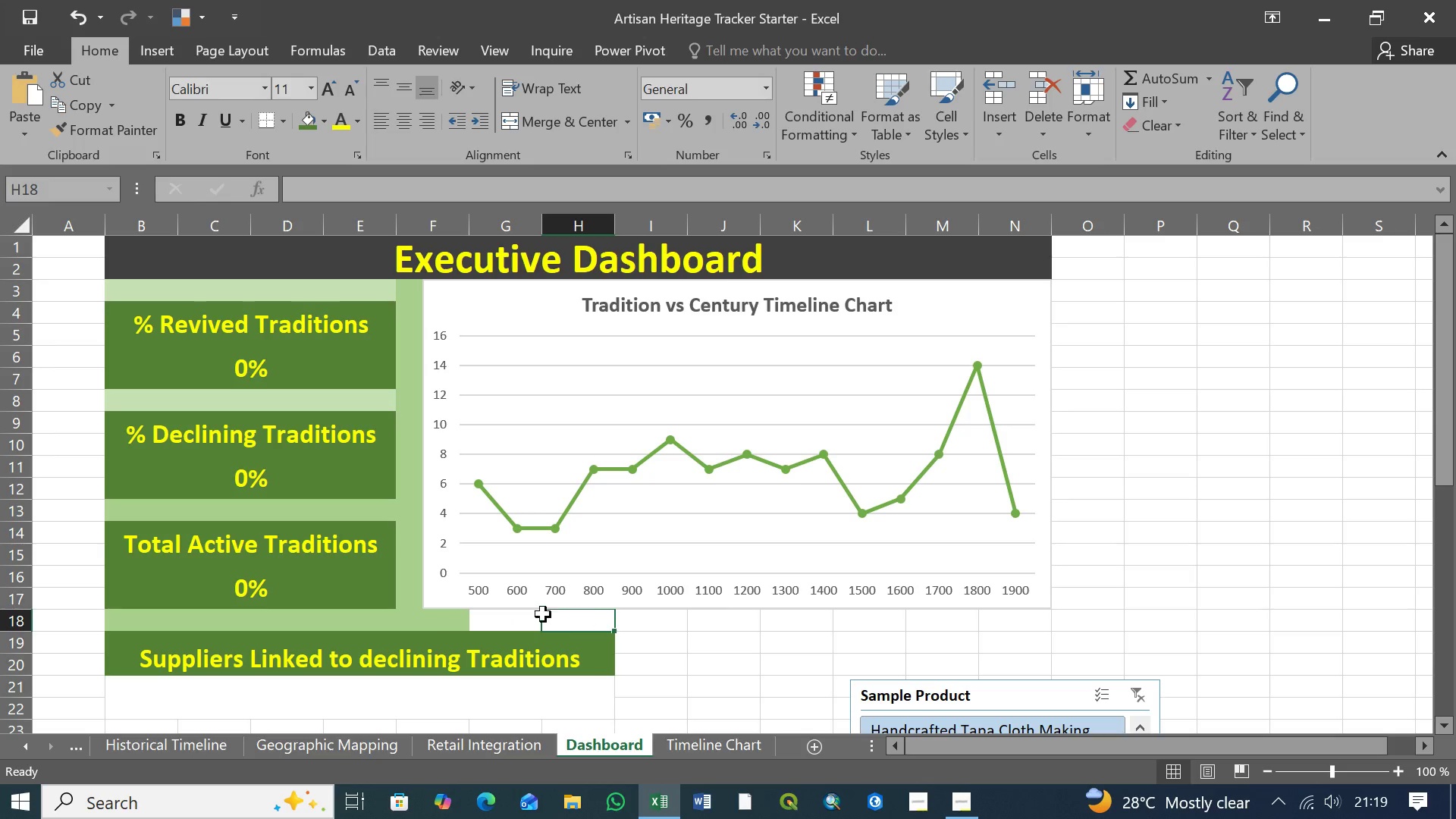 
left_click([448, 592])
 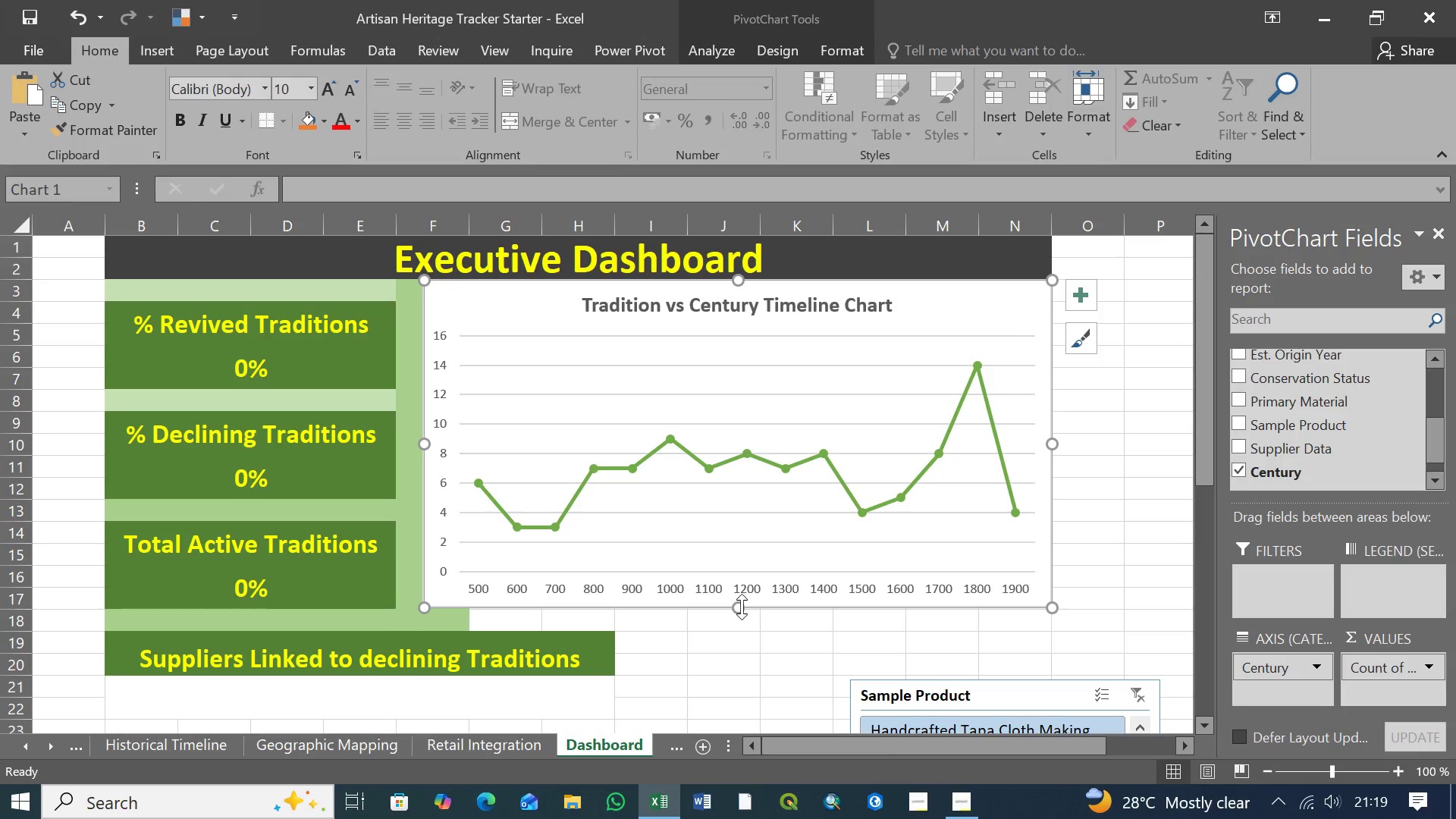 
wait(6.31)
 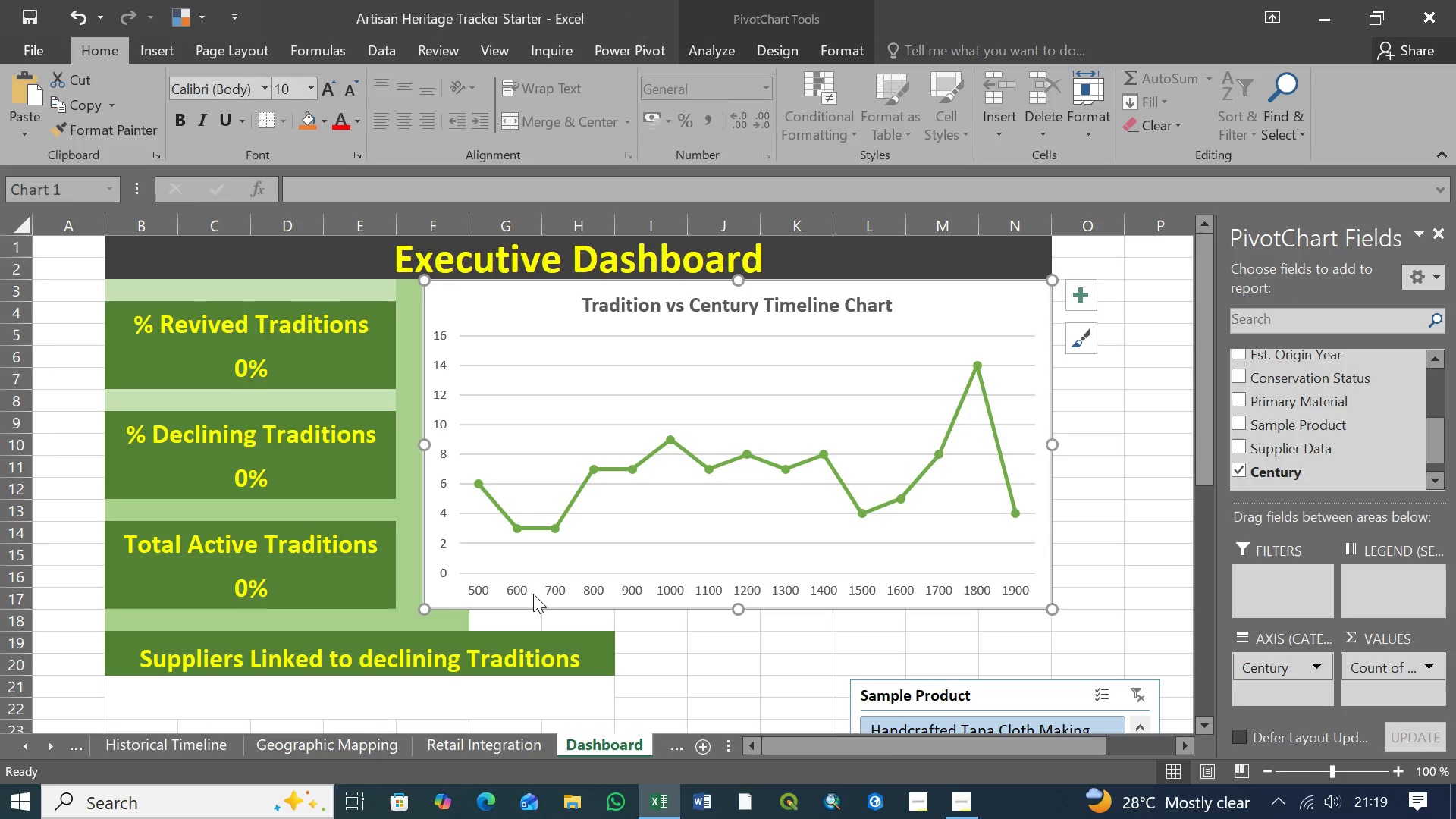 
left_click([732, 628])
 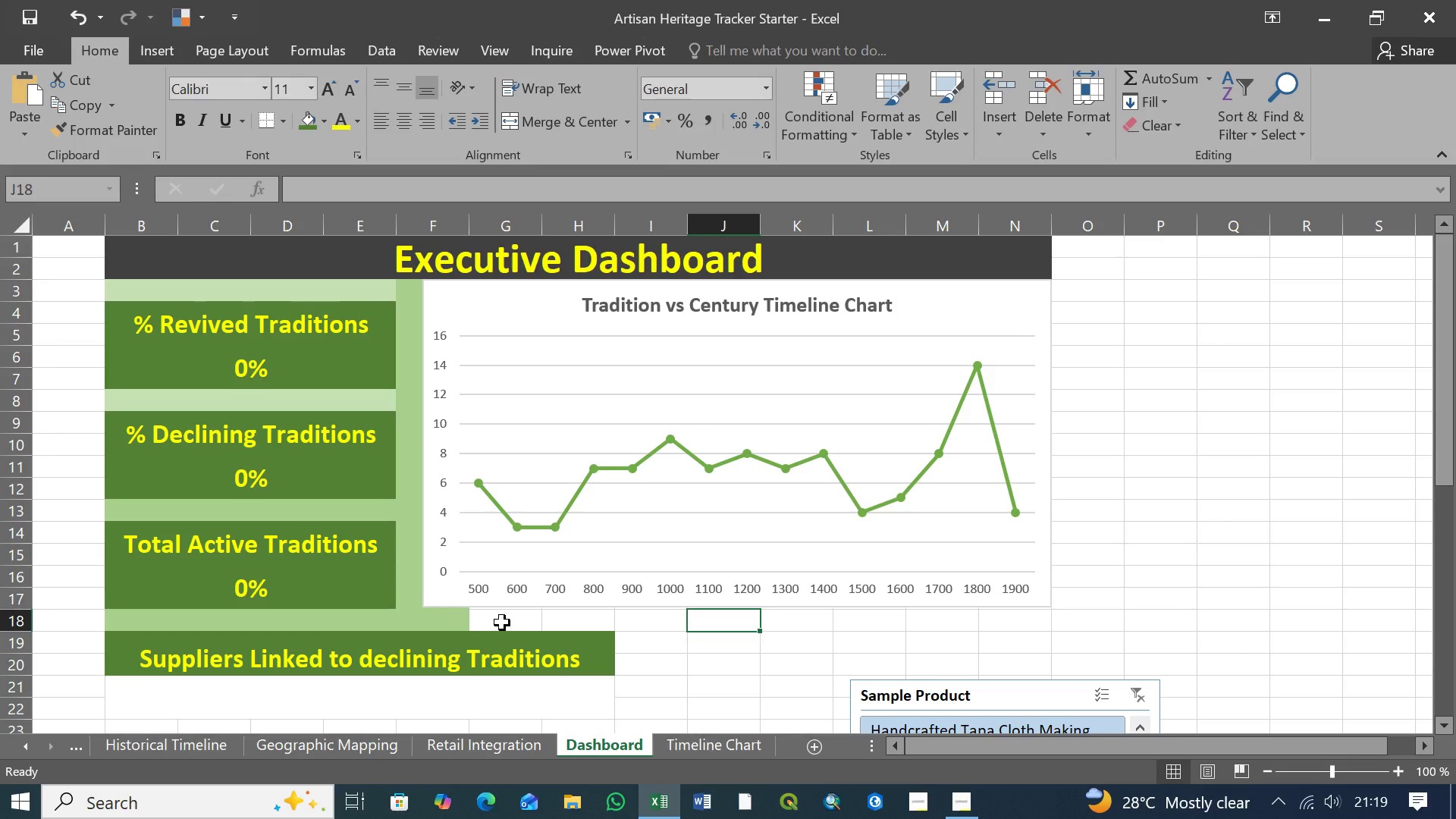 
left_click([502, 623])
 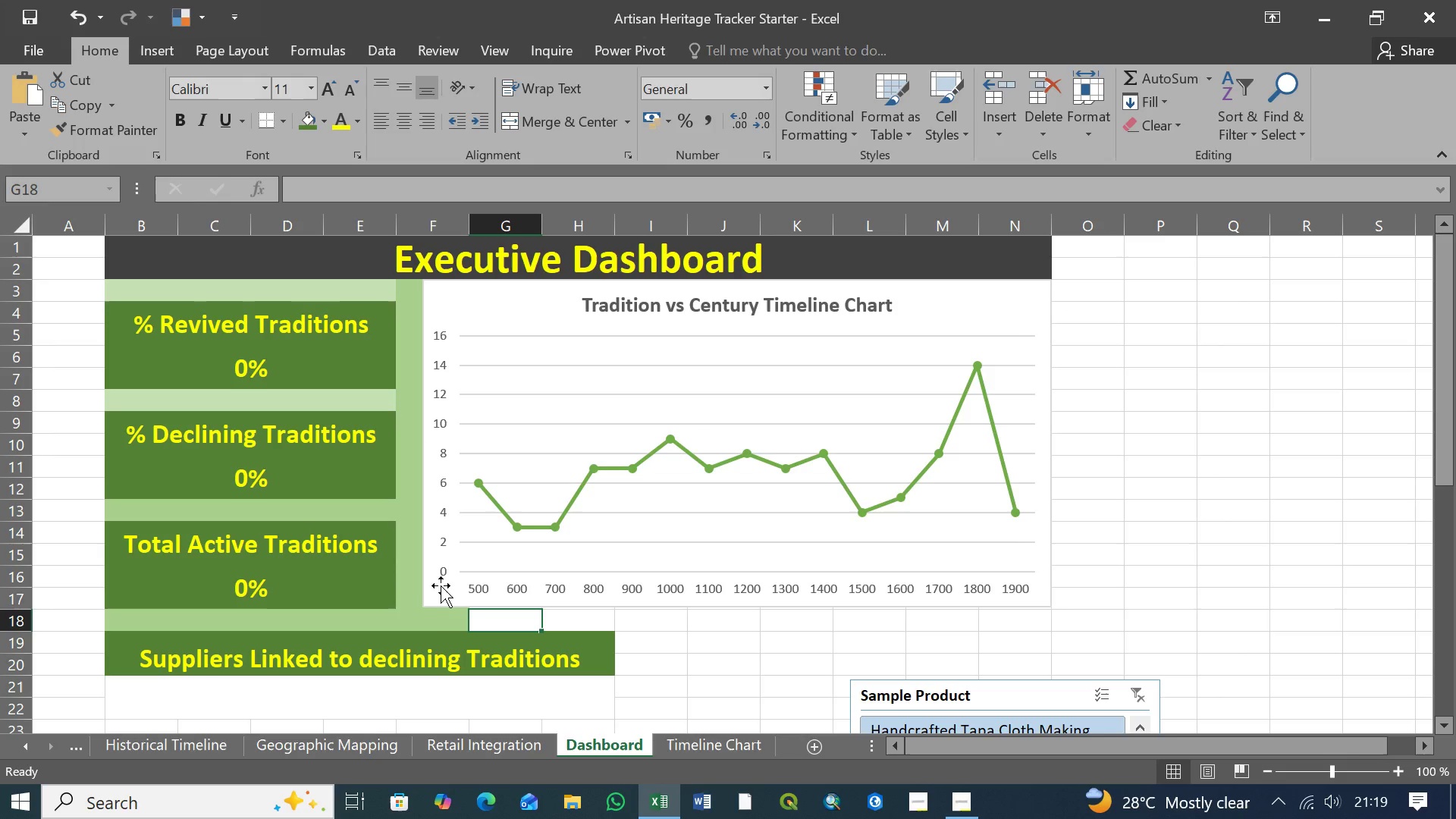 
left_click([436, 590])
 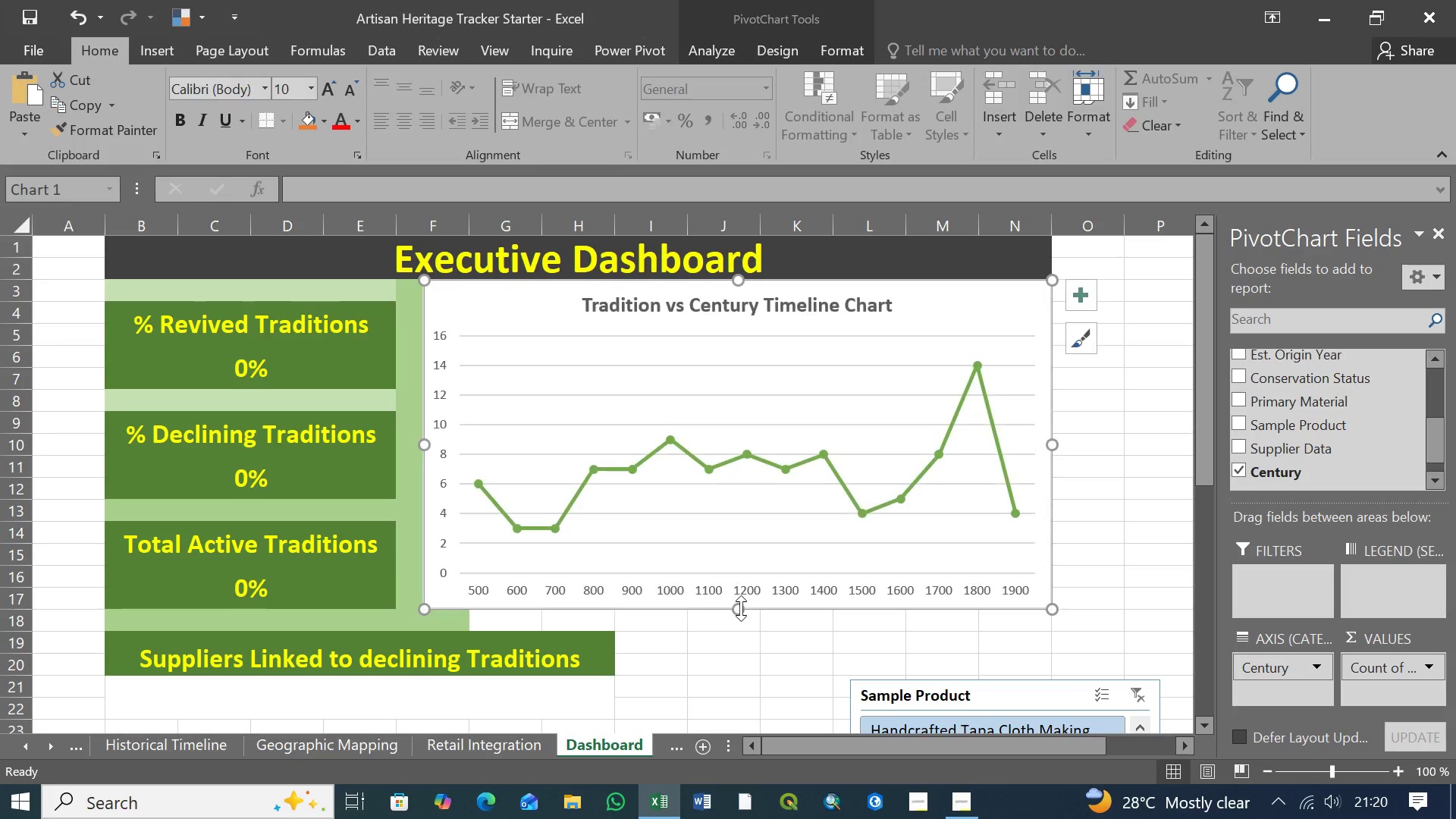 
left_click([729, 651])
 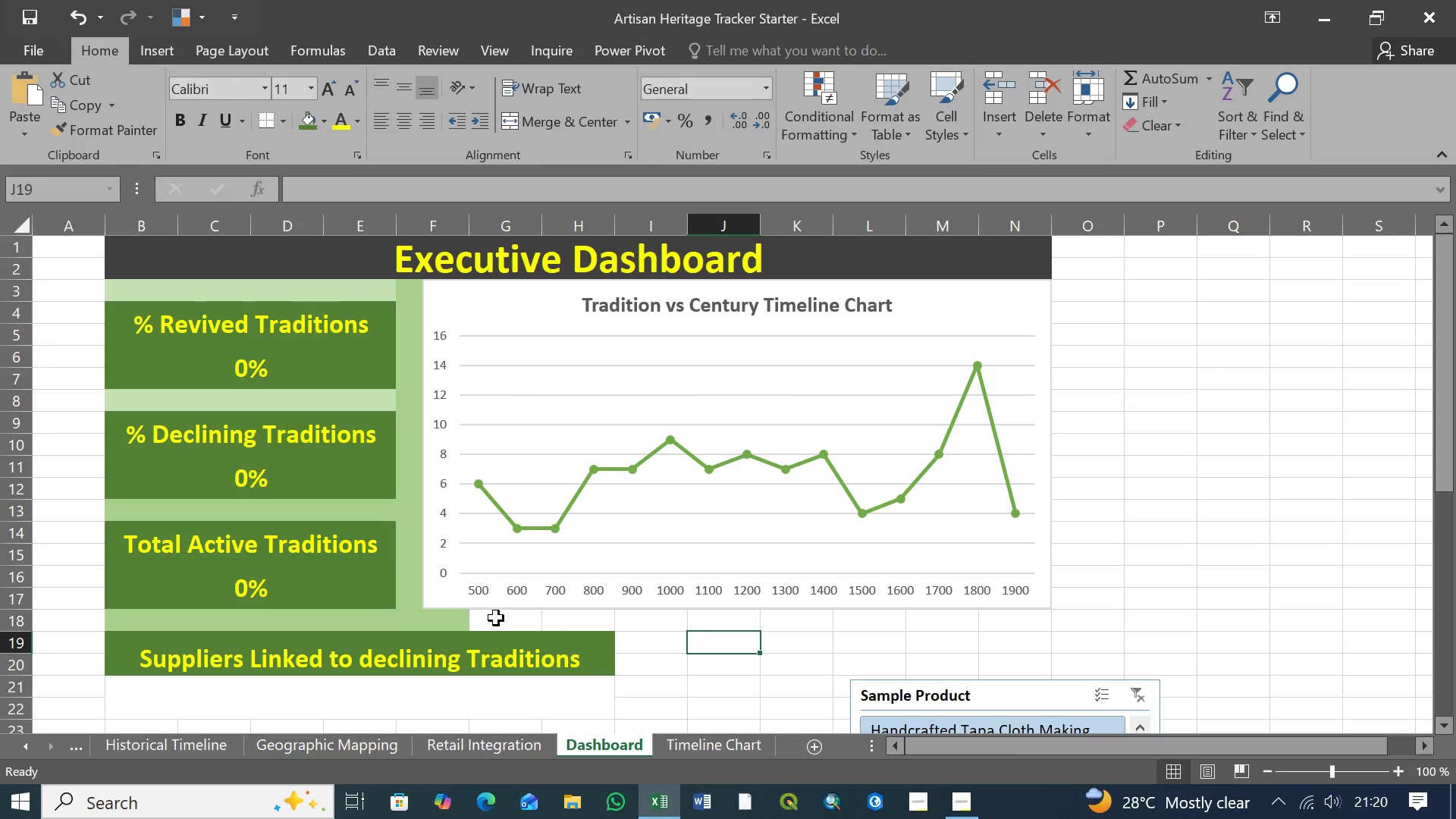 
left_click([494, 620])
 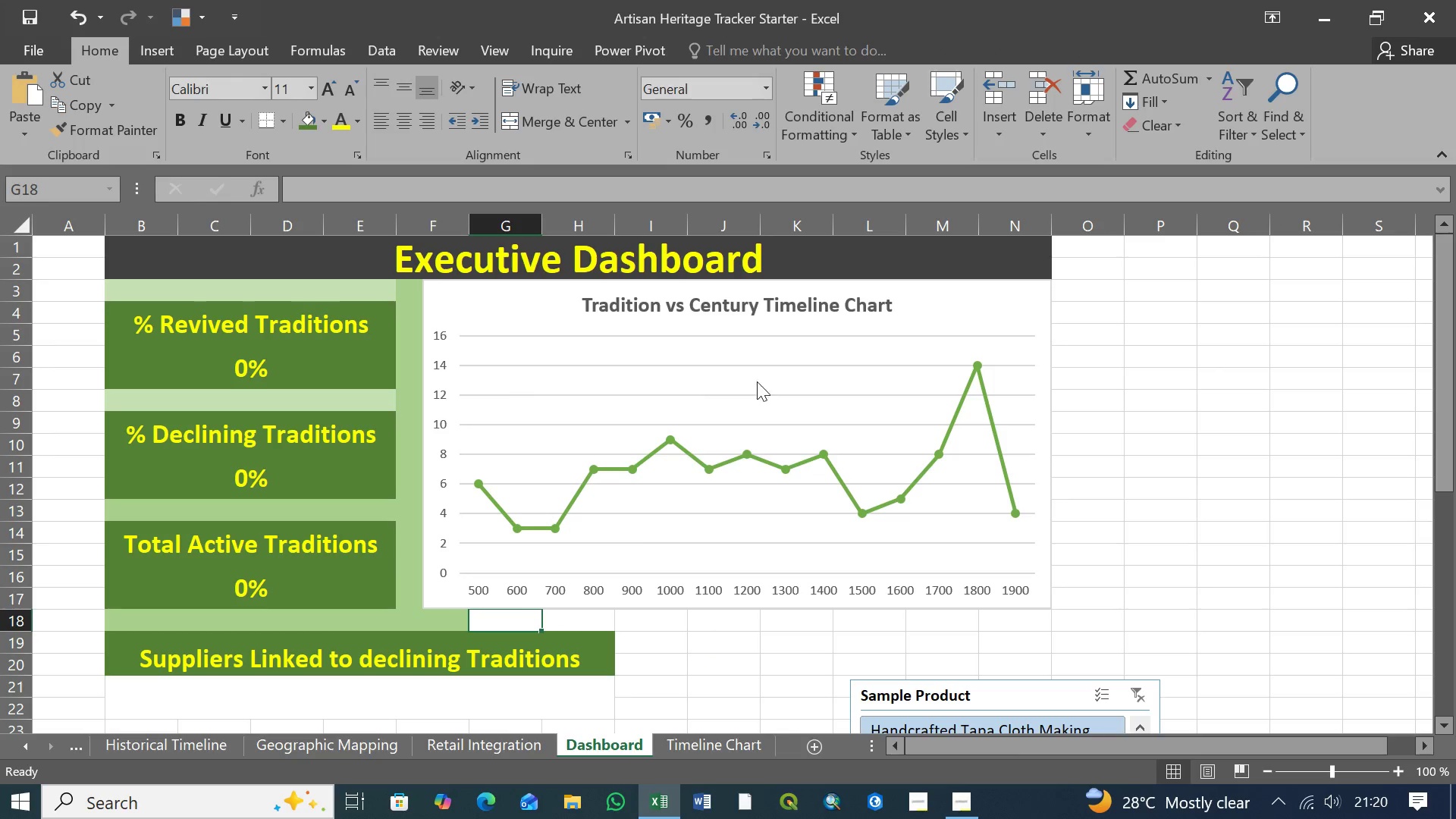 
left_click([1028, 306])
 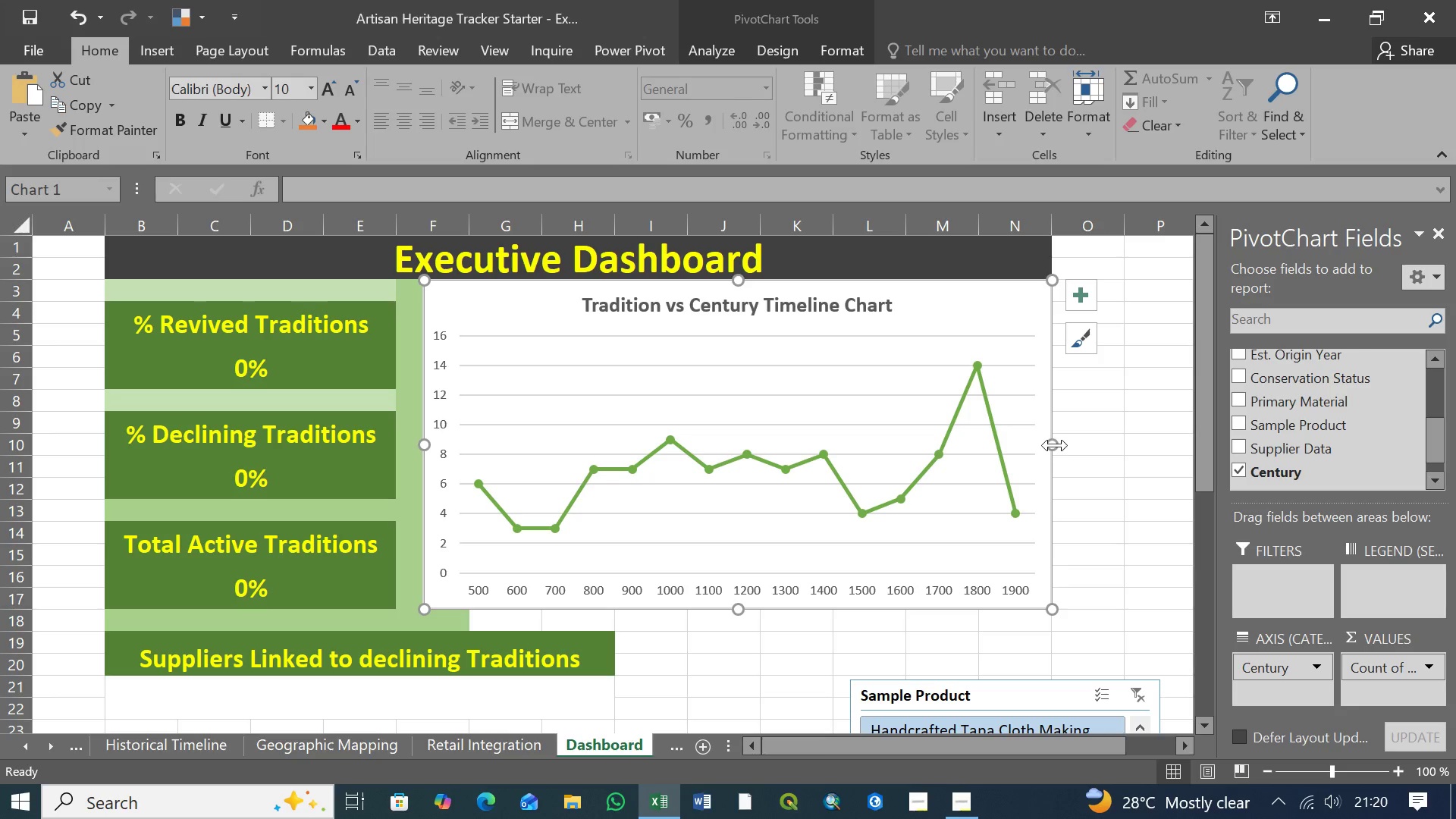 
left_click_drag(start_coordinate=[1055, 445], to_coordinate=[1026, 443])
 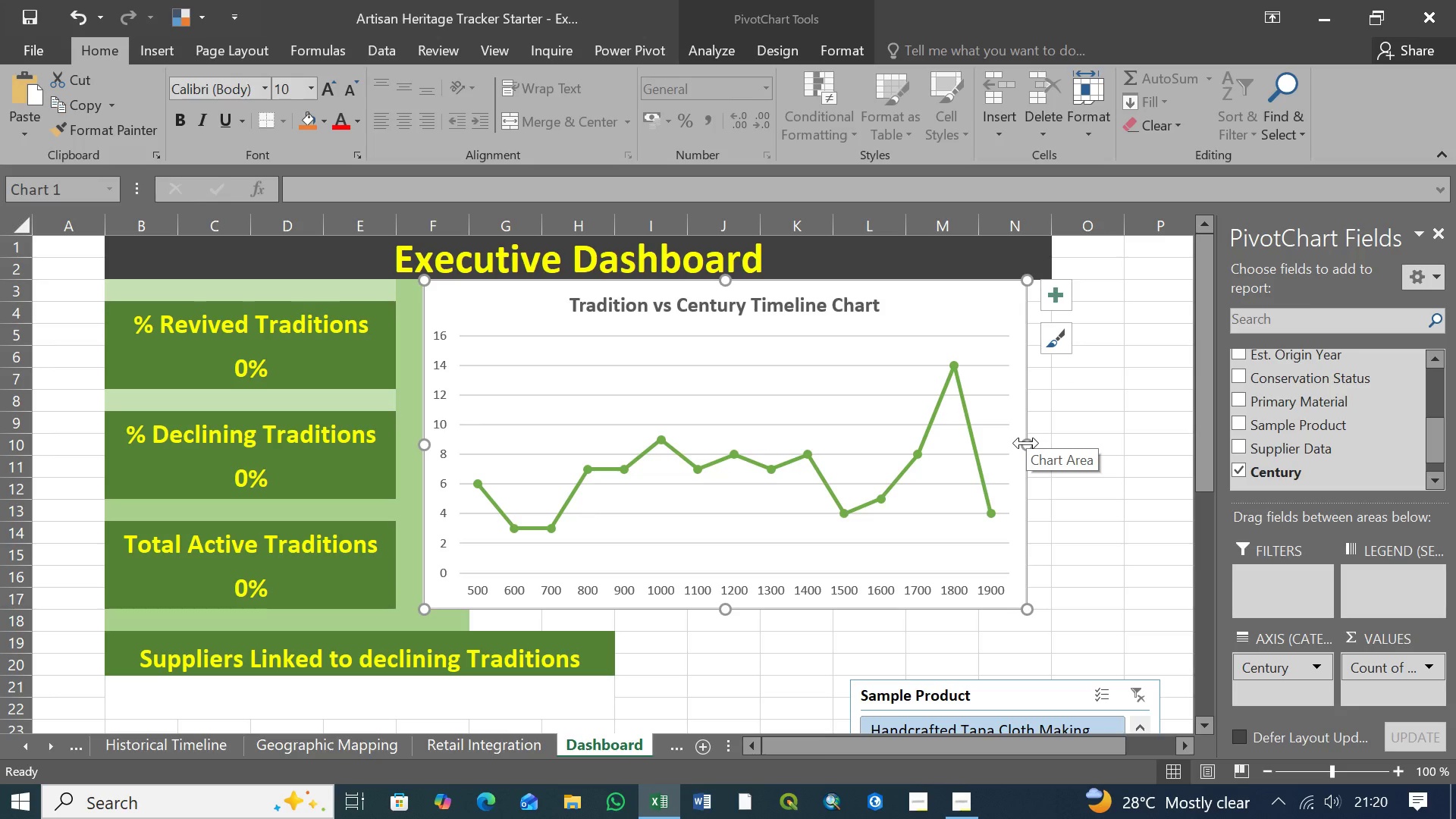 
left_click_drag(start_coordinate=[1026, 443], to_coordinate=[1020, 442])
 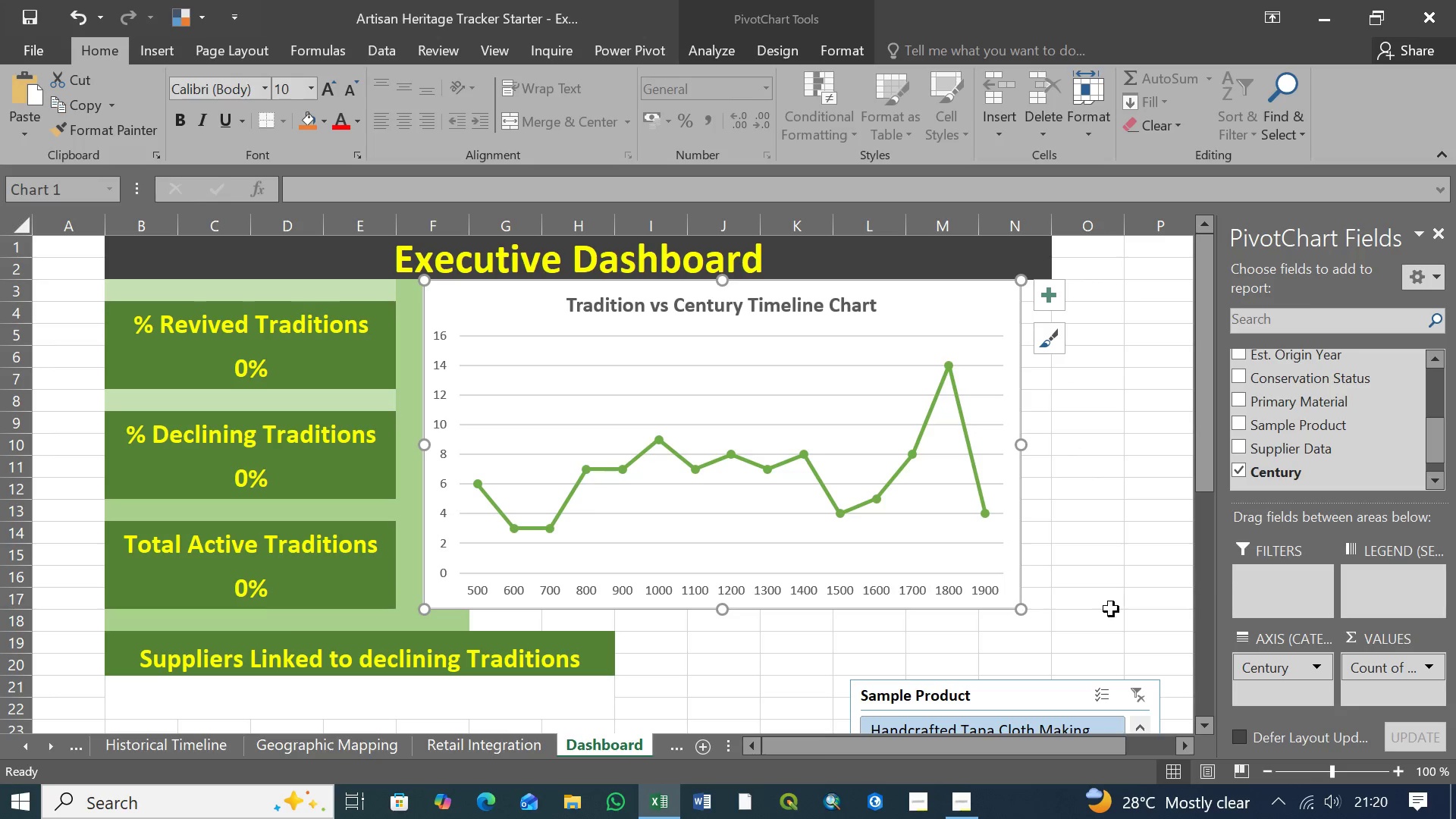 
left_click([1029, 647])
 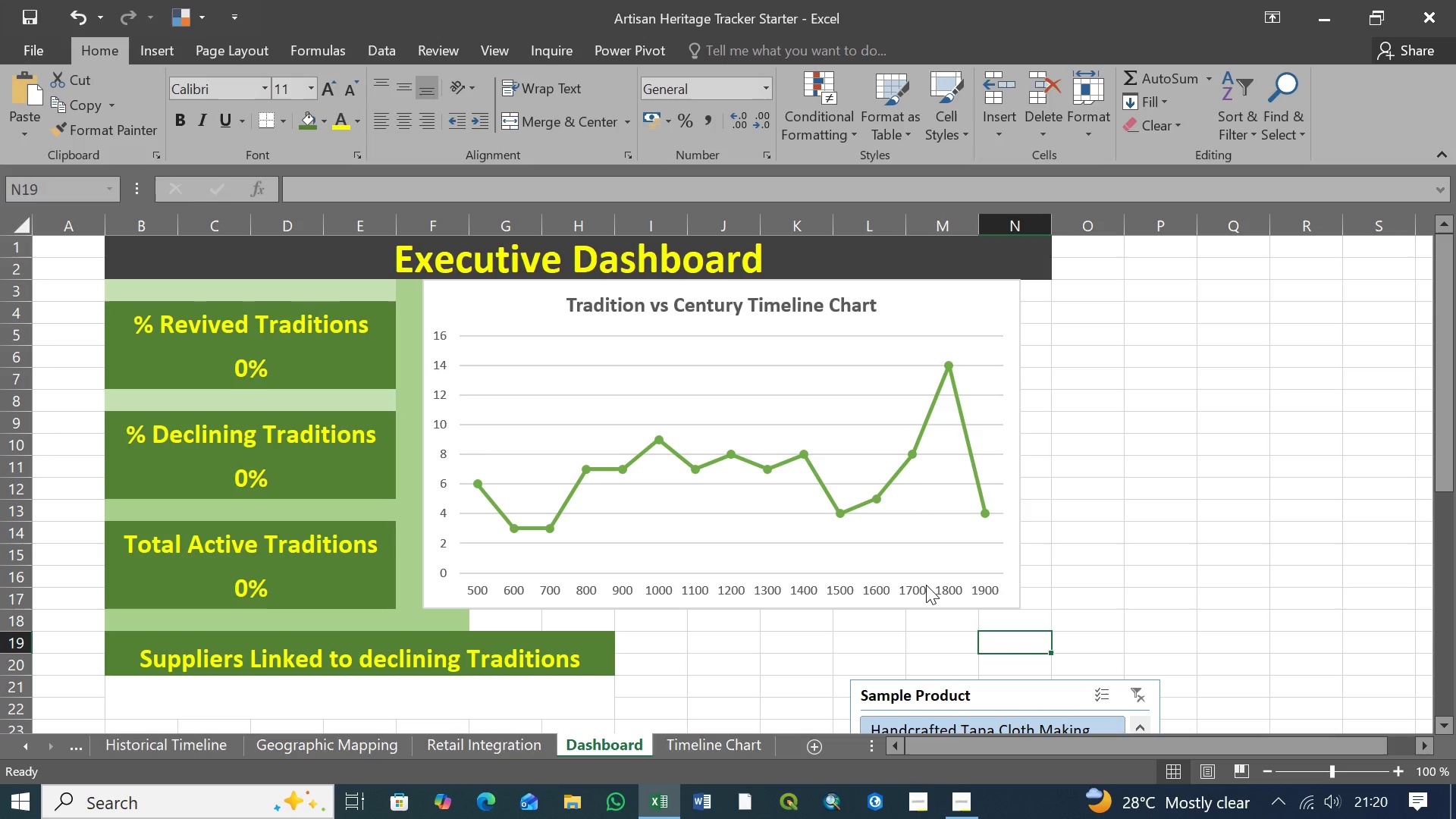 
wait(6.86)
 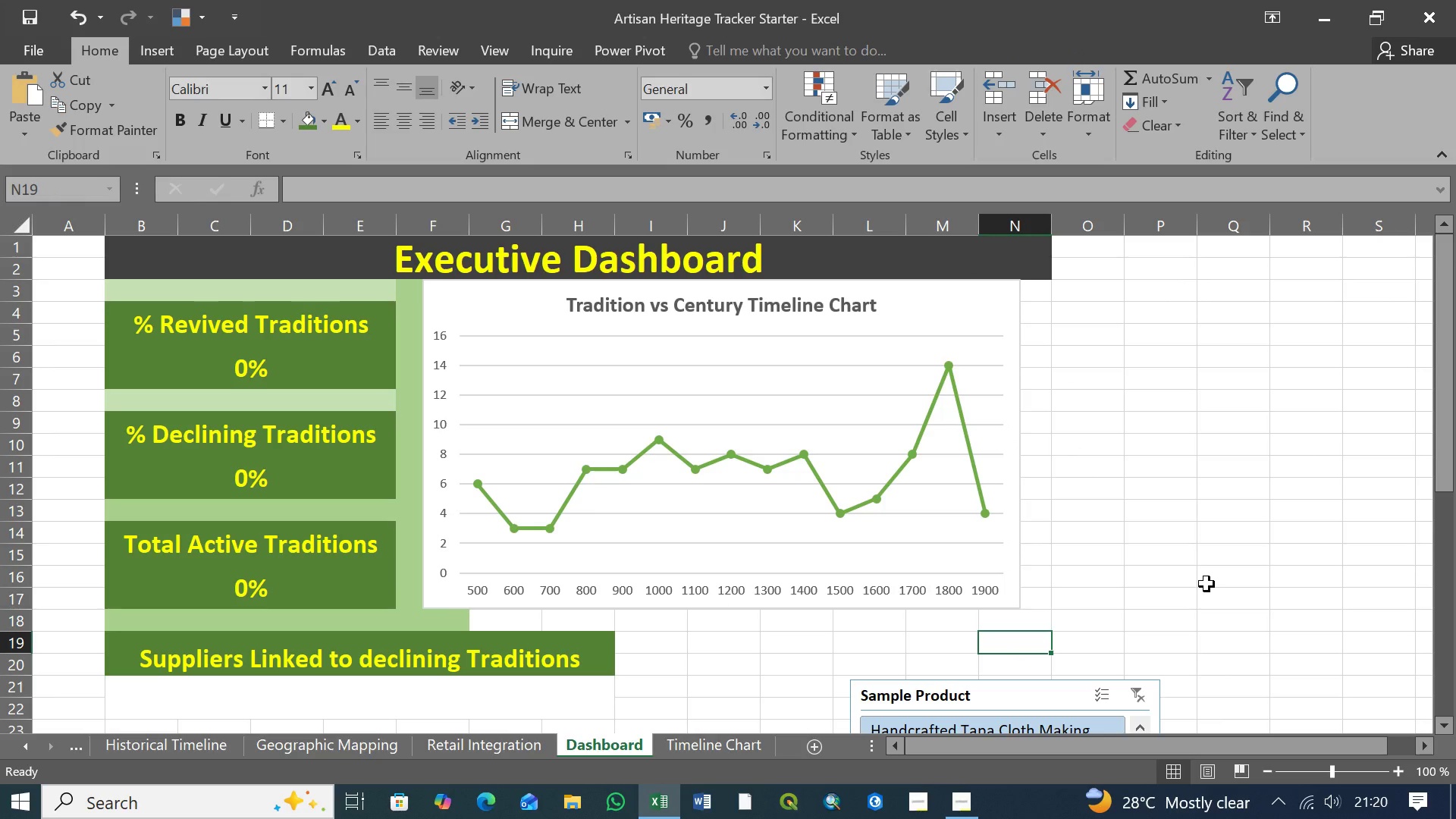 
left_click([1037, 293])
 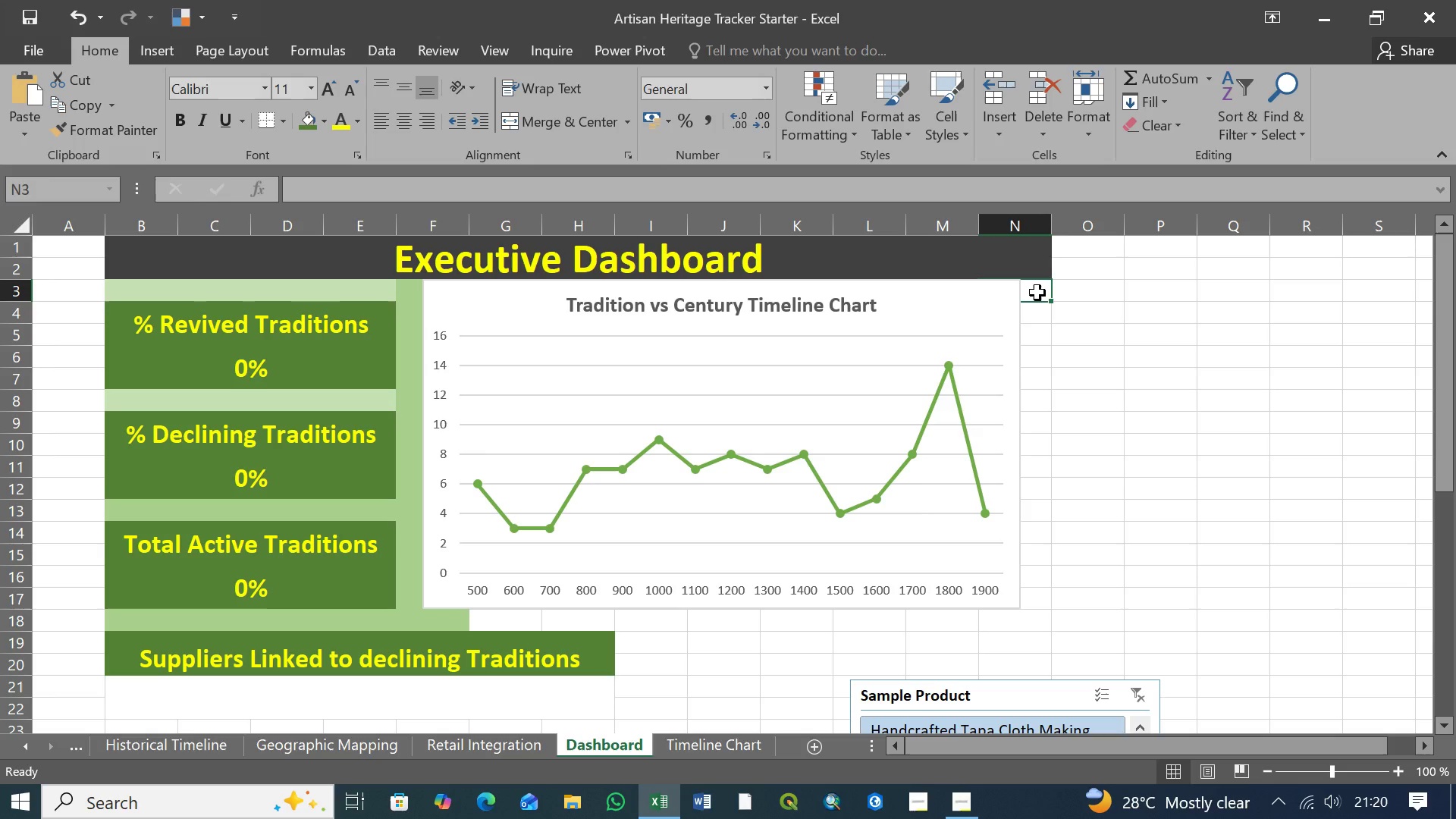 
hold_key(key=ShiftLeft, duration=1.5)
 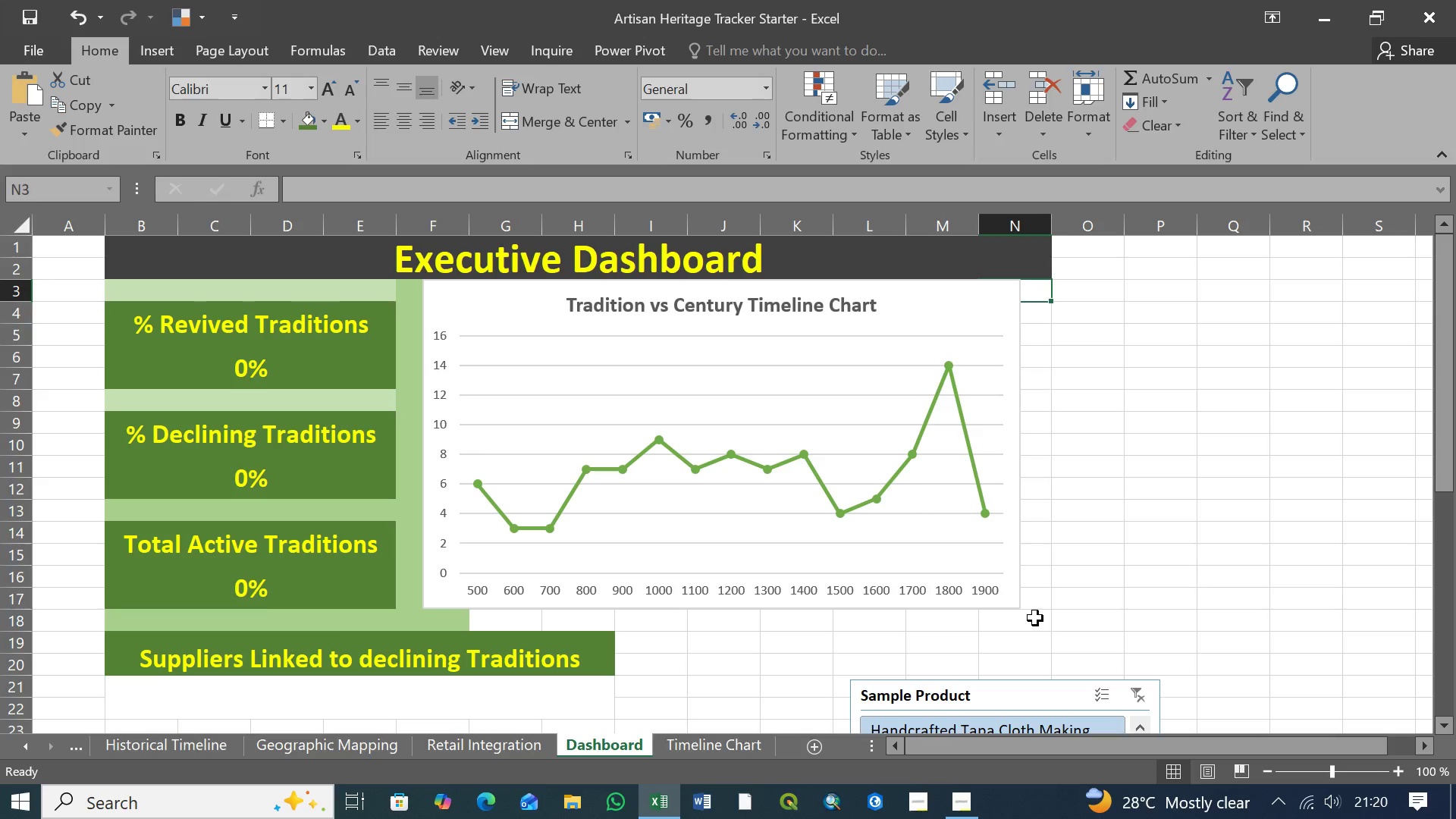 
hold_key(key=ShiftLeft, duration=1.08)
left_click([1035, 618])
 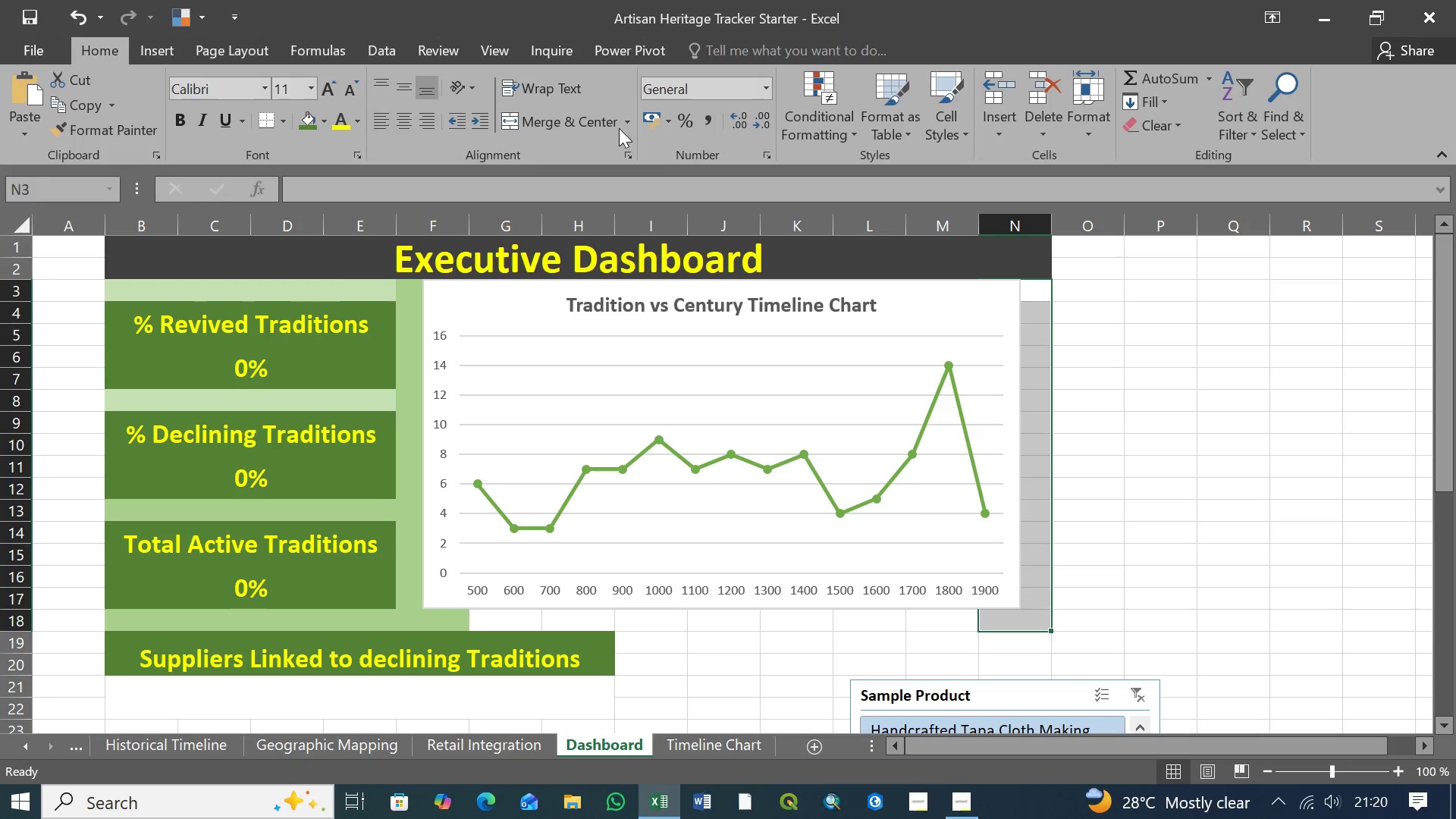 
left_click([577, 119])
 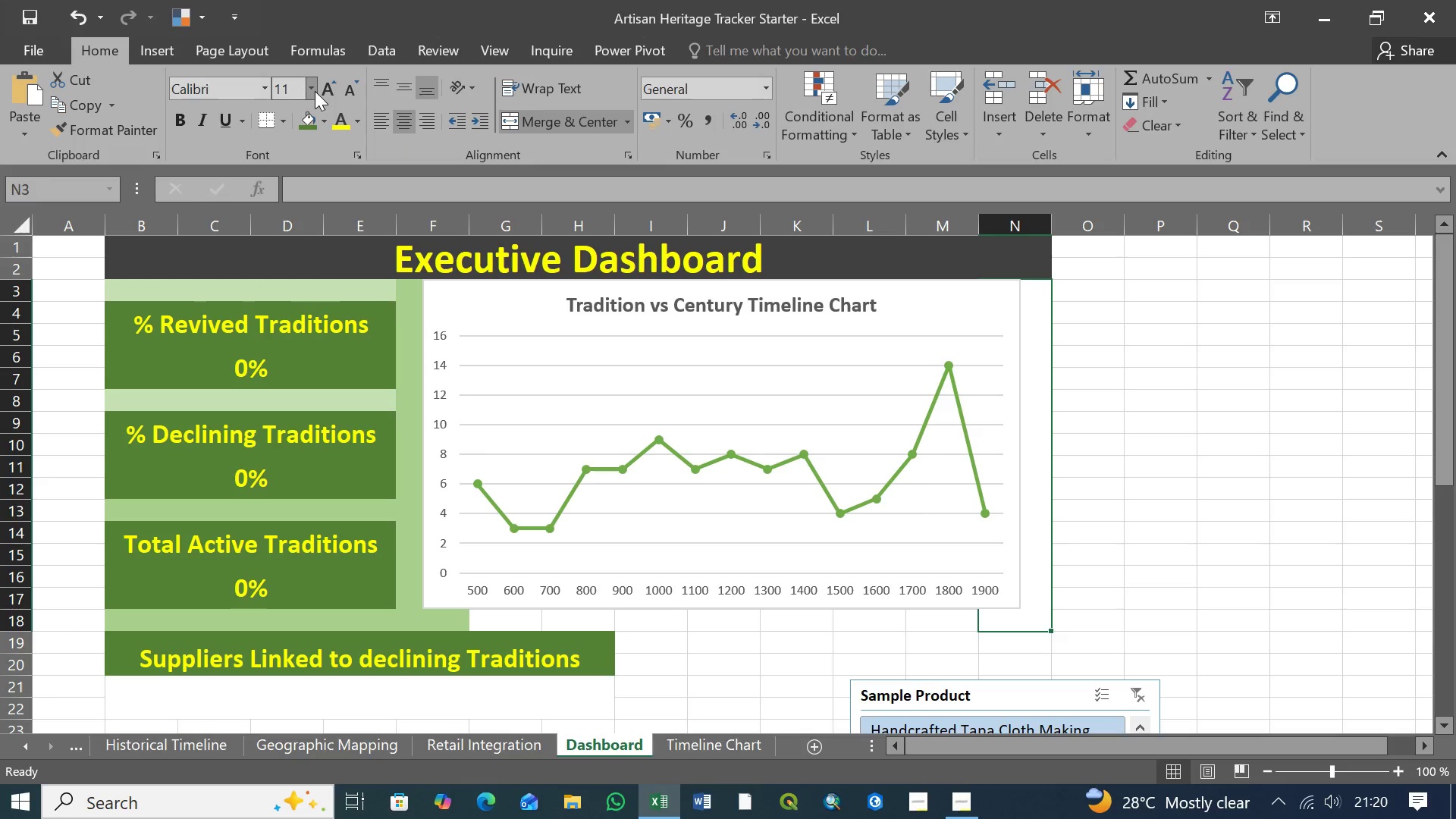 
left_click([321, 124])
 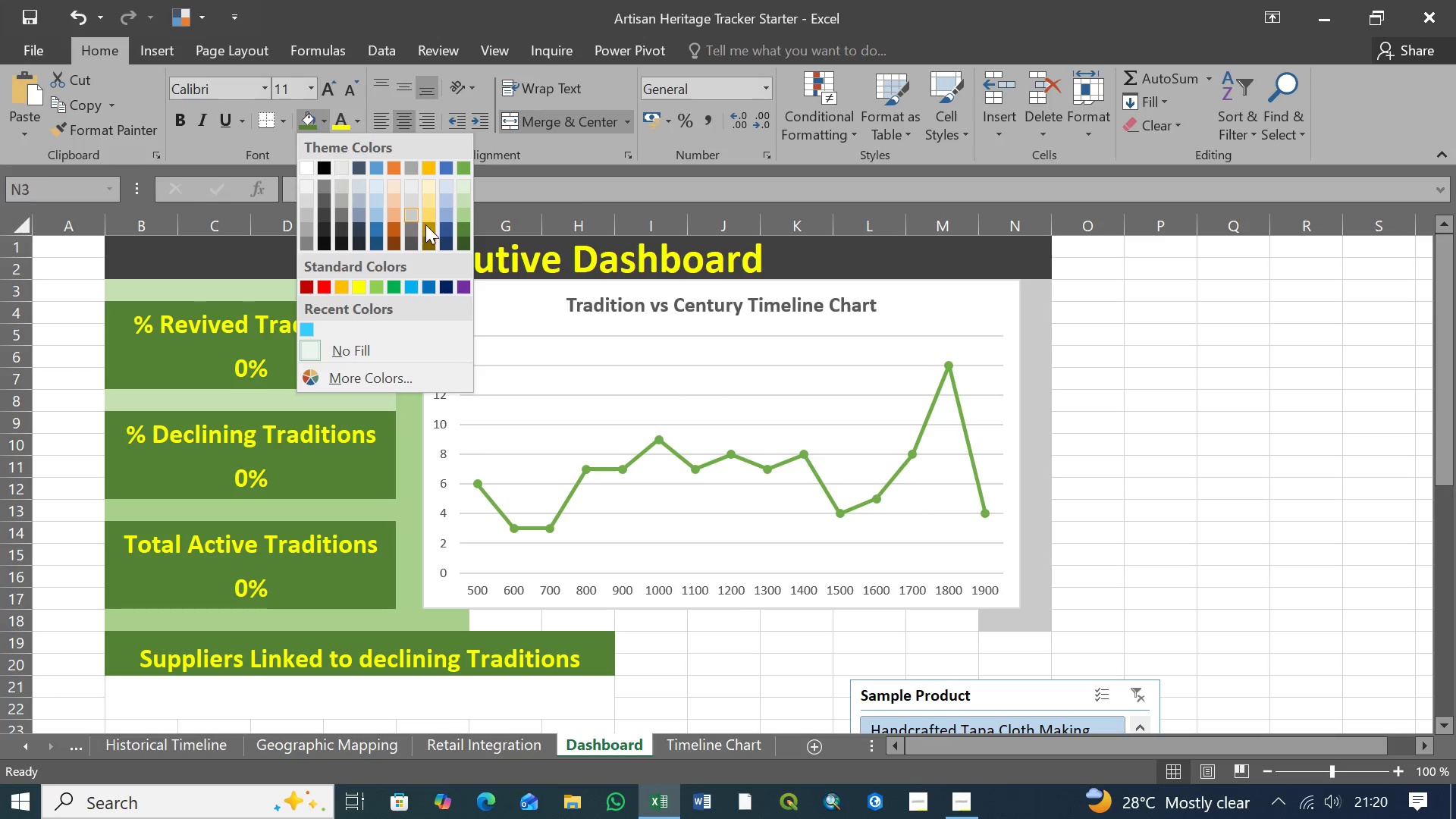 
mouse_move([464, 222])
 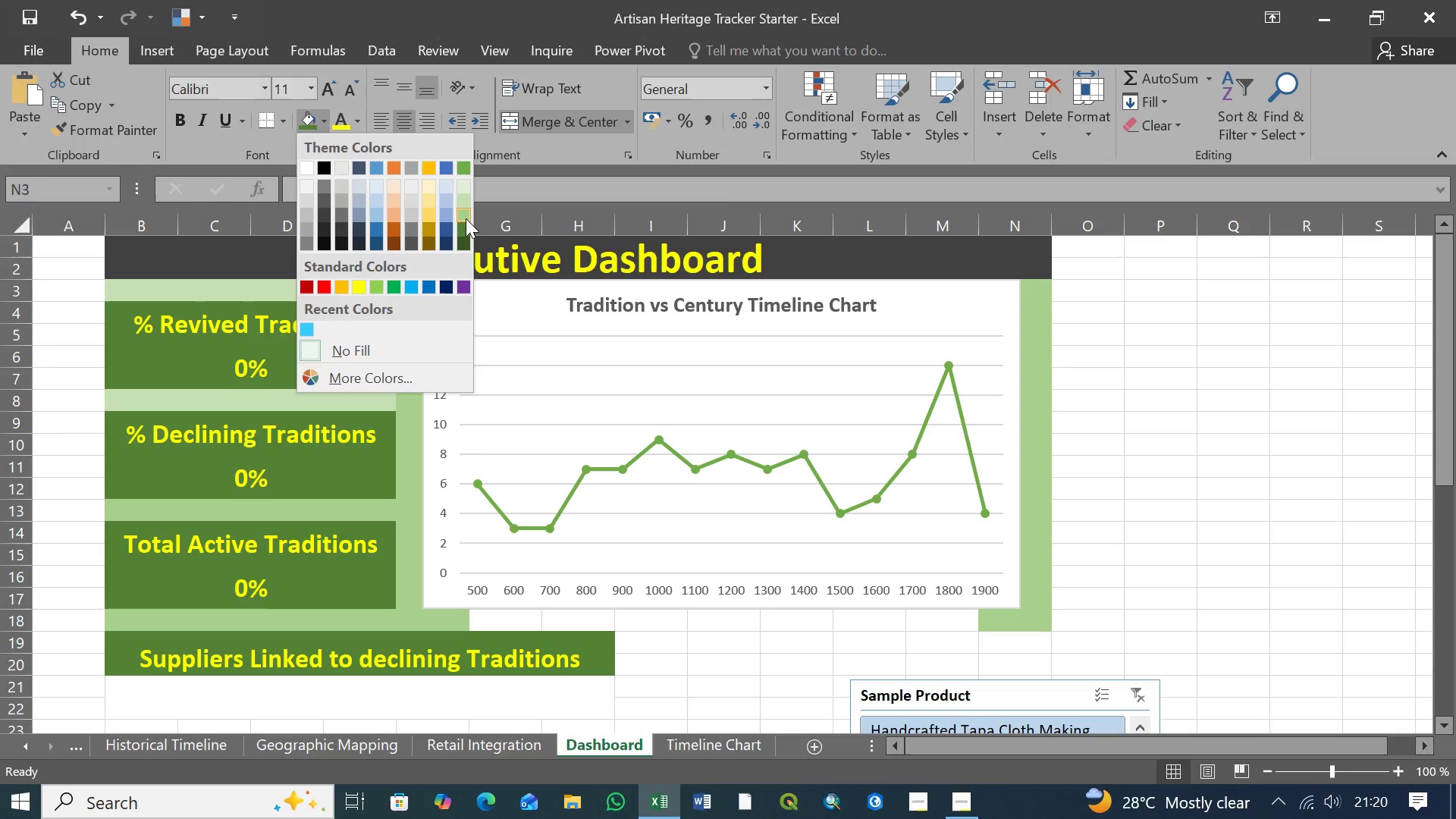 
wait(5.02)
 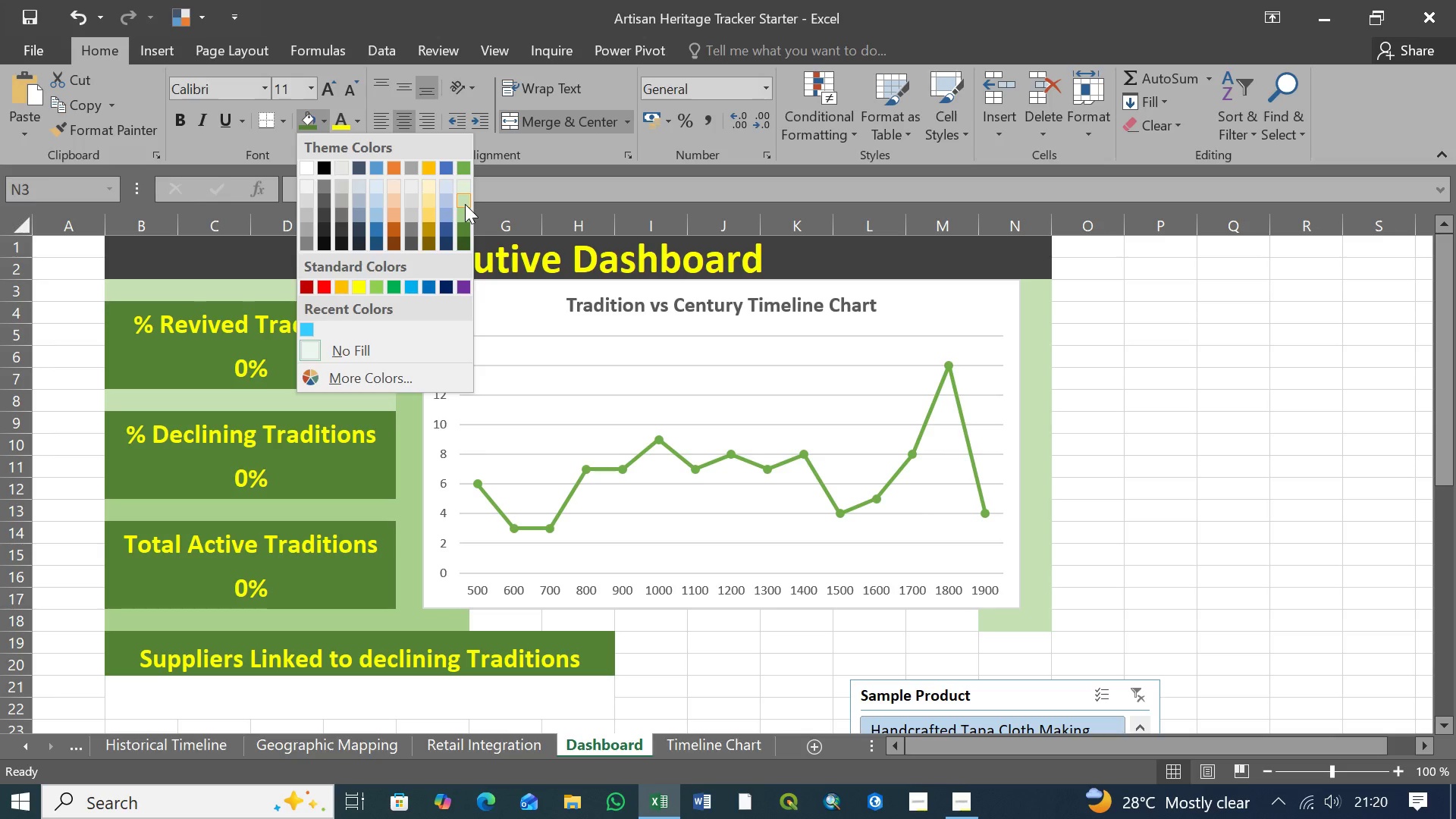 
left_click([466, 215])
 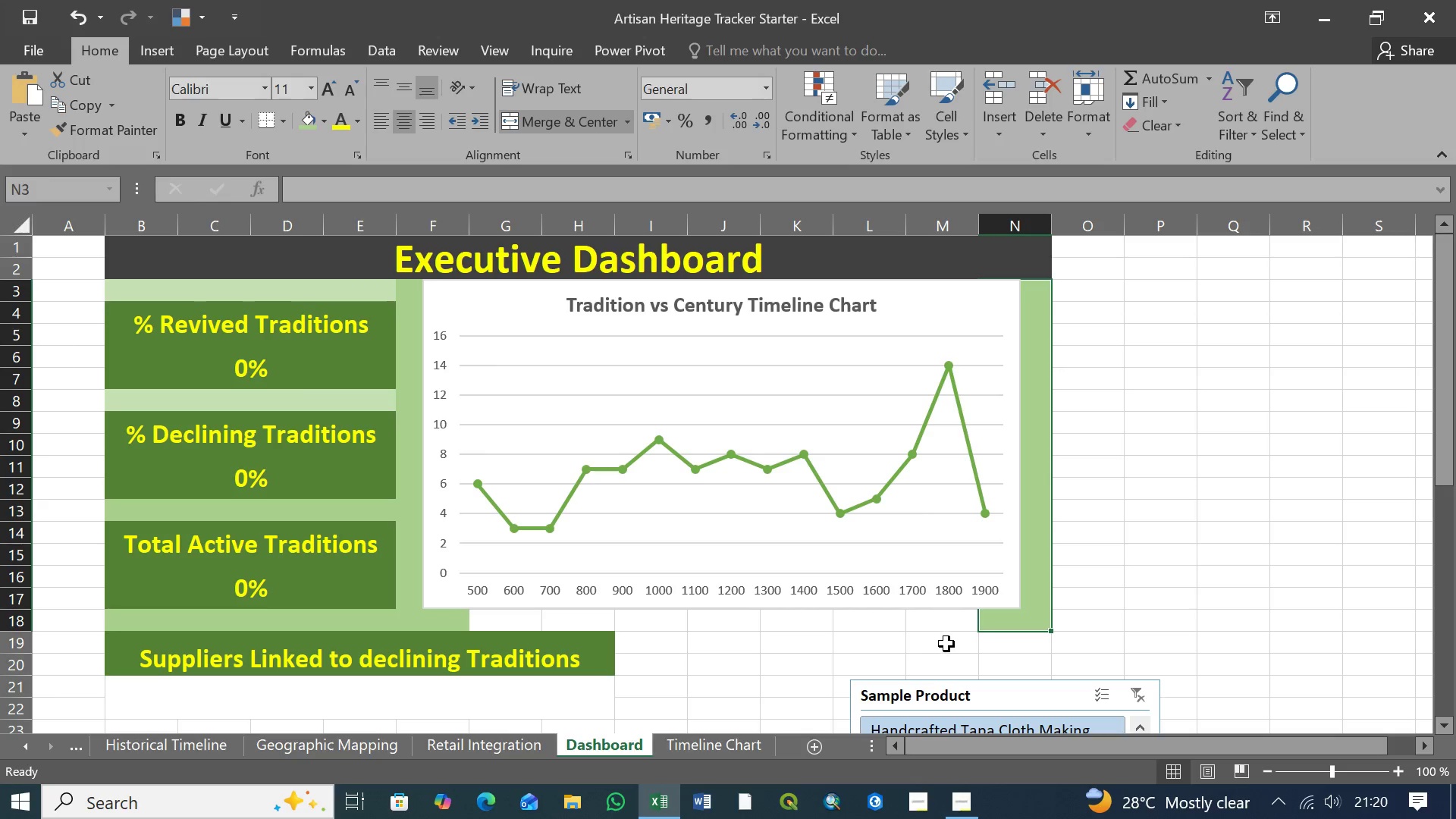 
left_click([955, 630])
 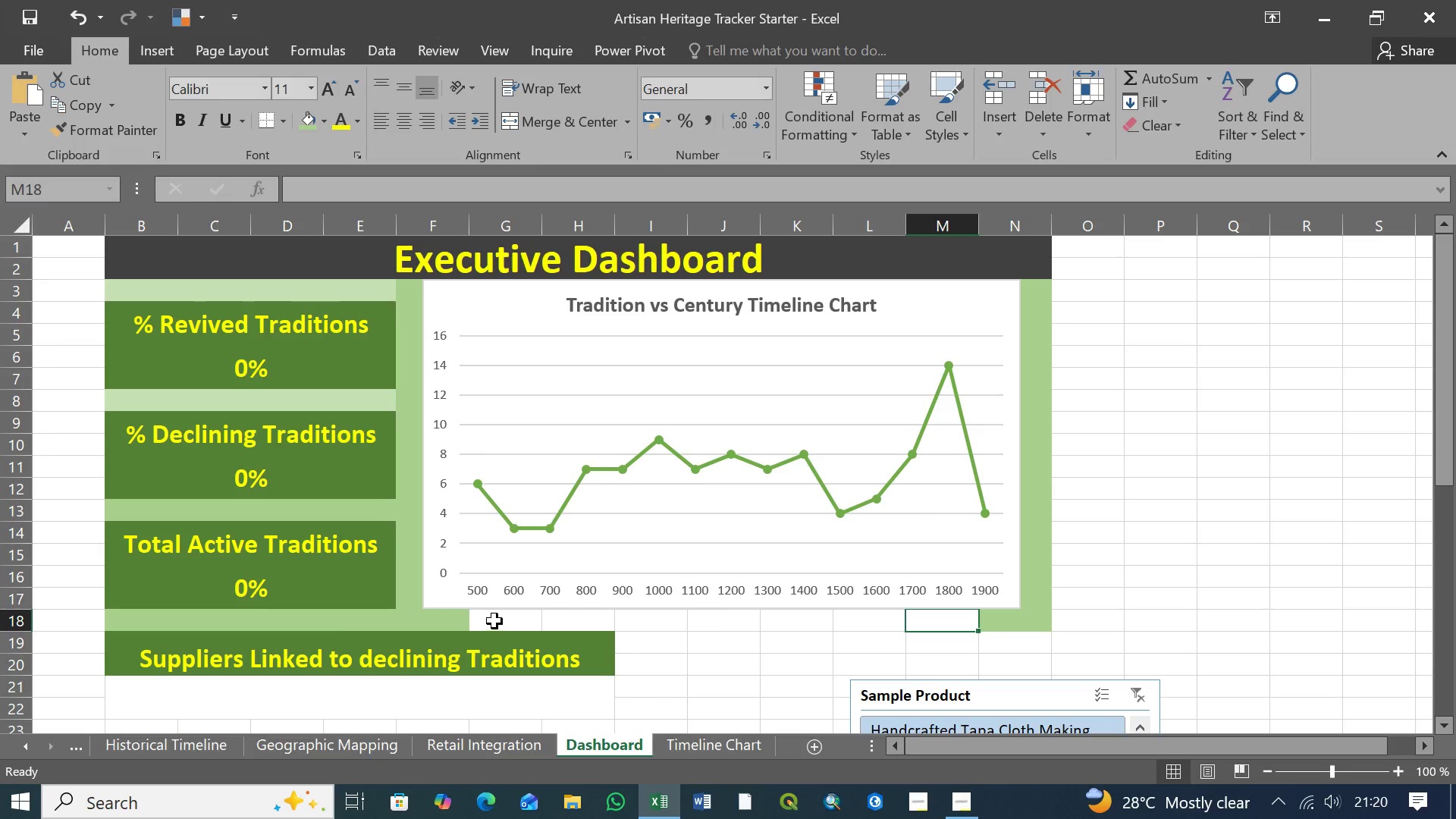 
wait(5.56)
 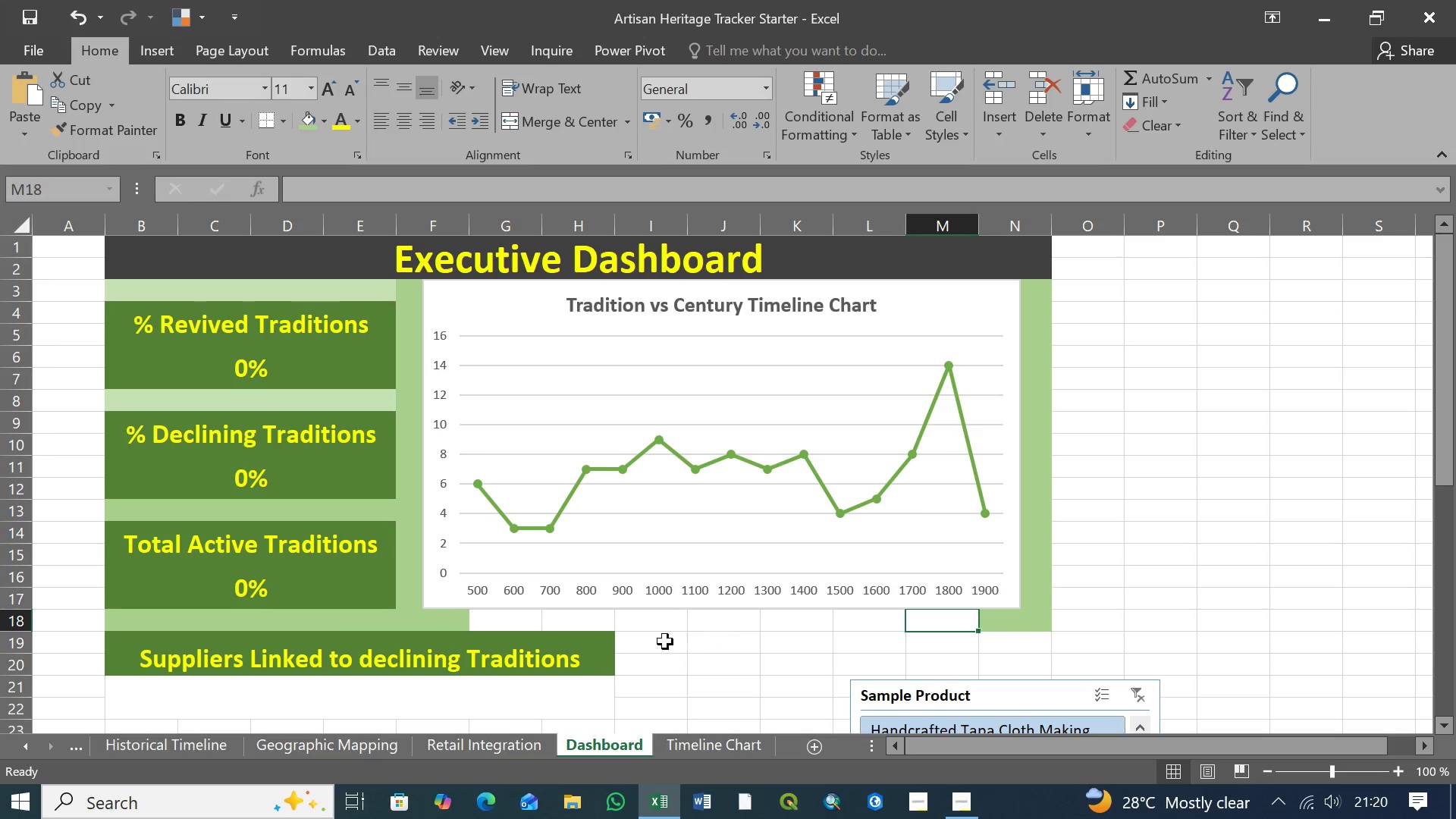 
hold_key(key=ShiftLeft, duration=1.0)
left_click([956, 623])
 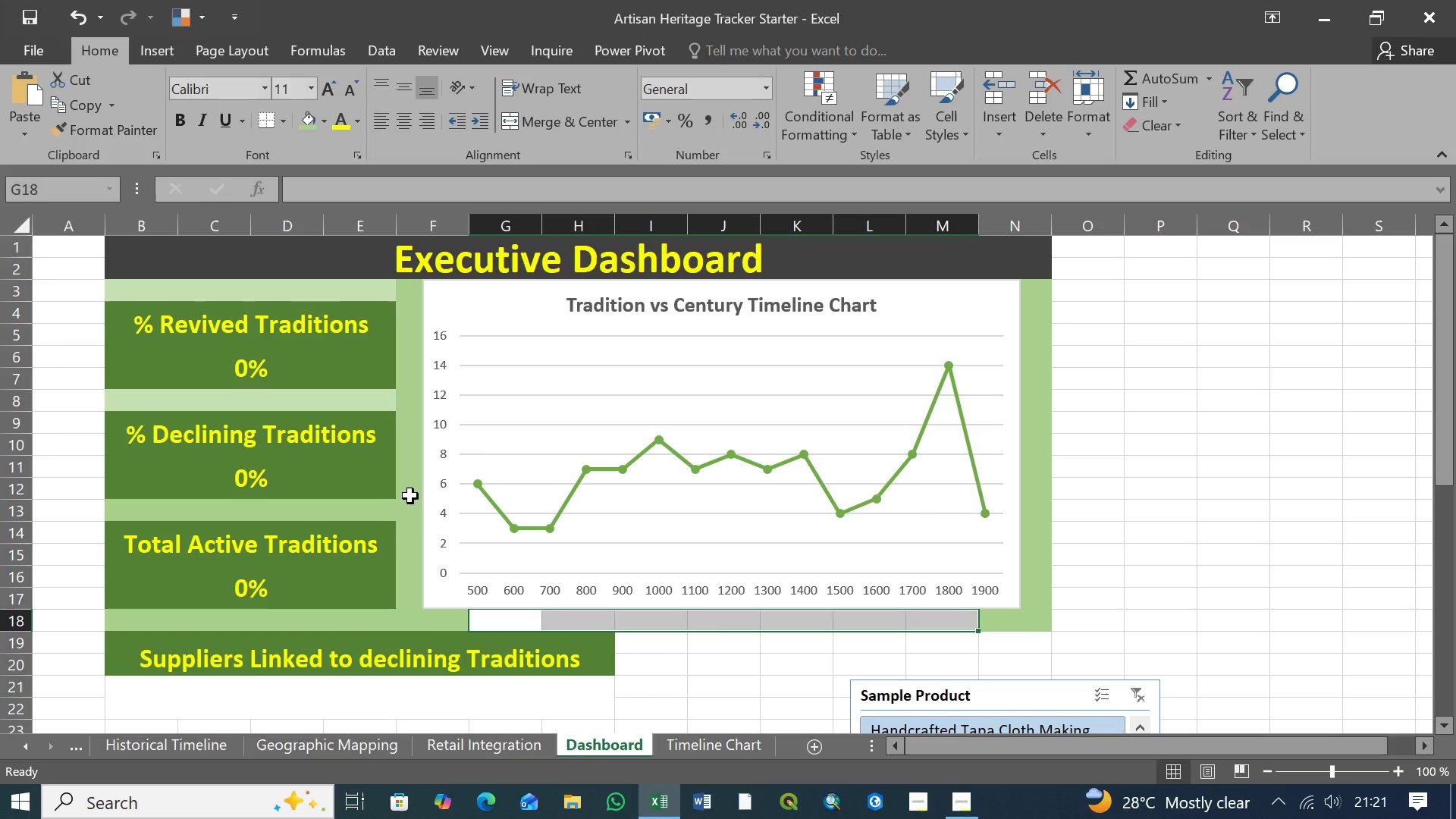 
wait(8.88)
 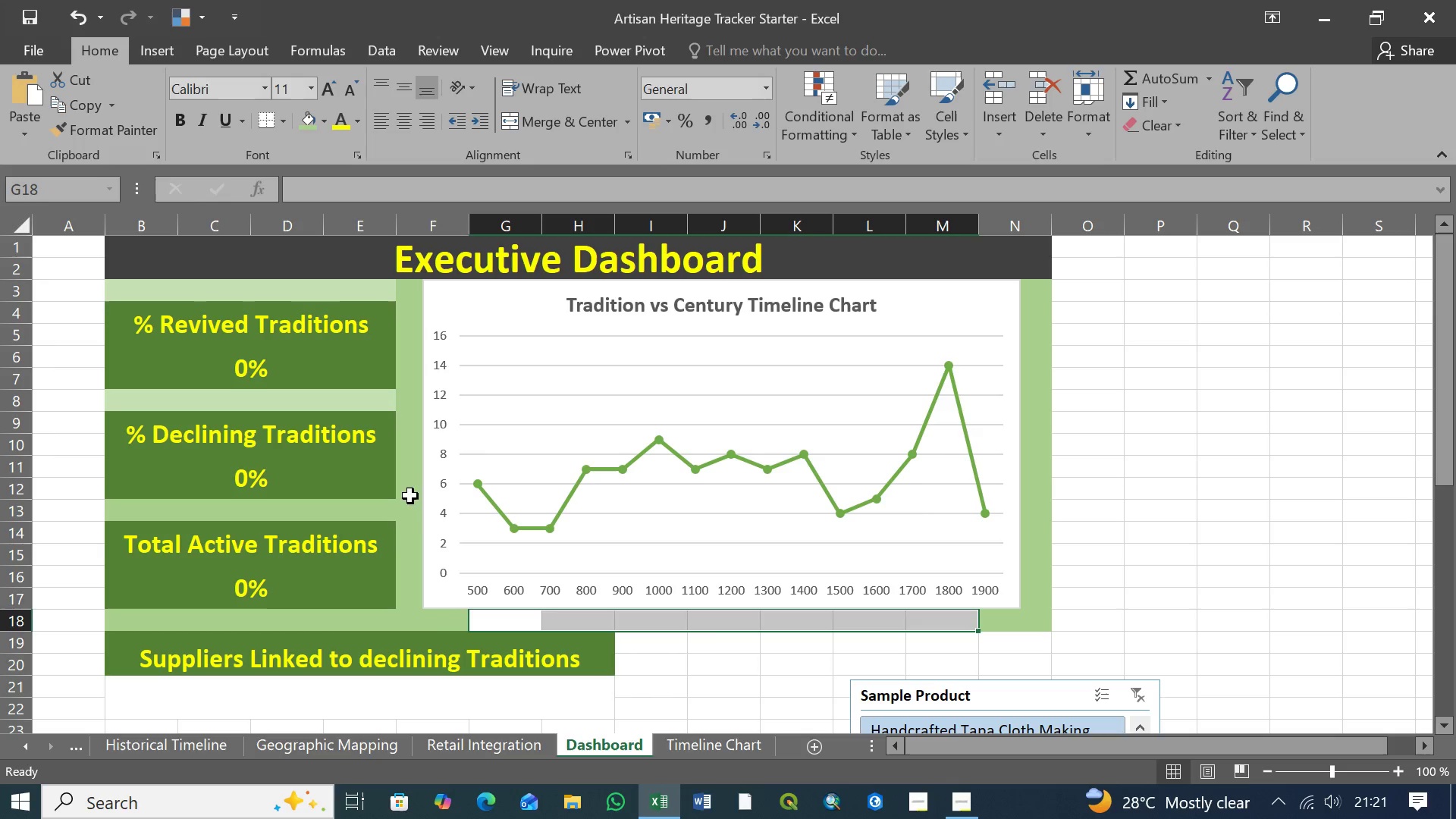 
left_click([322, 126])
 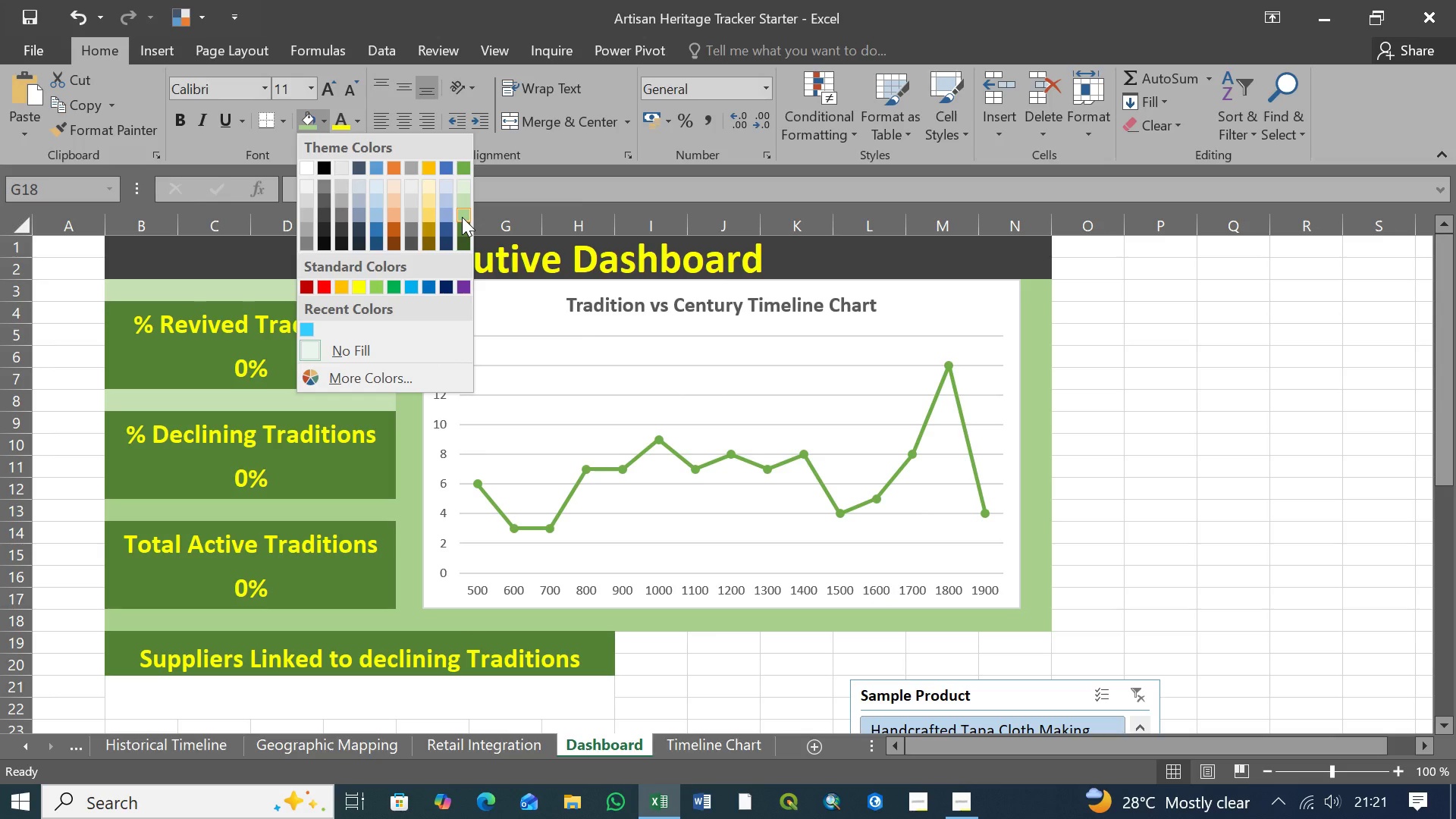 
left_click([462, 217])
 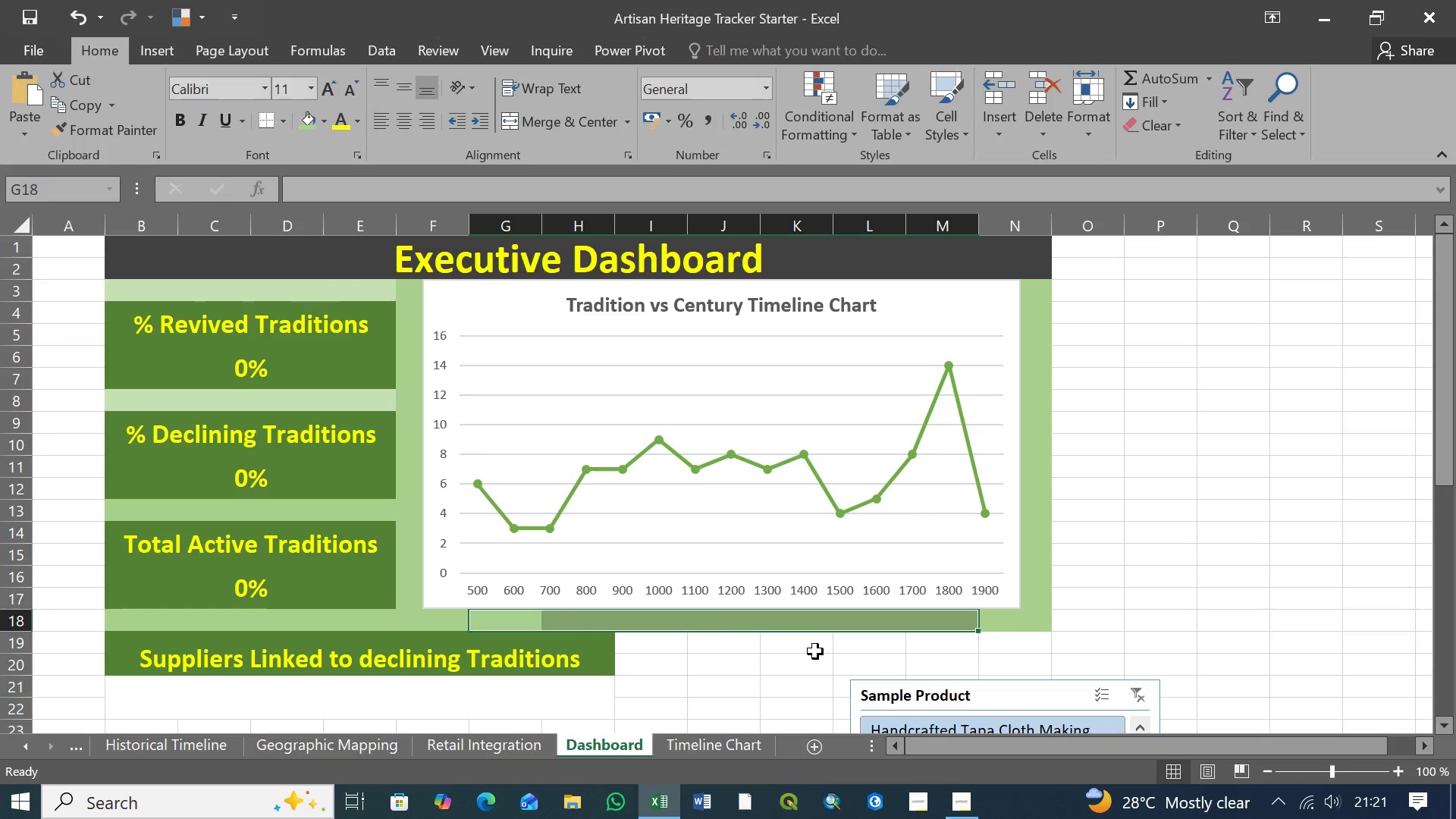 
left_click([783, 671])
 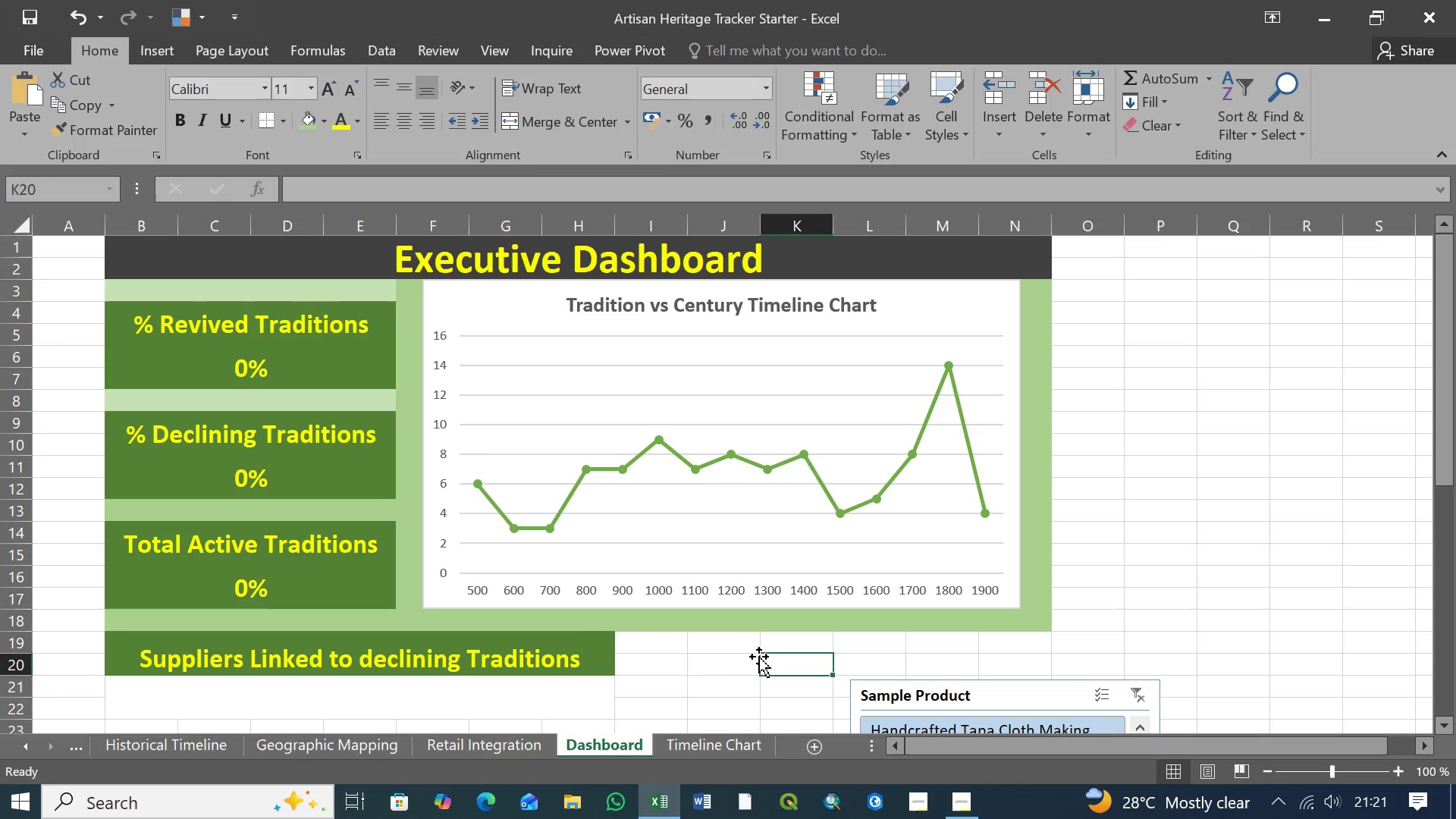 
scroll: coordinate [765, 659], scroll_direction: down, amount: 5.0
 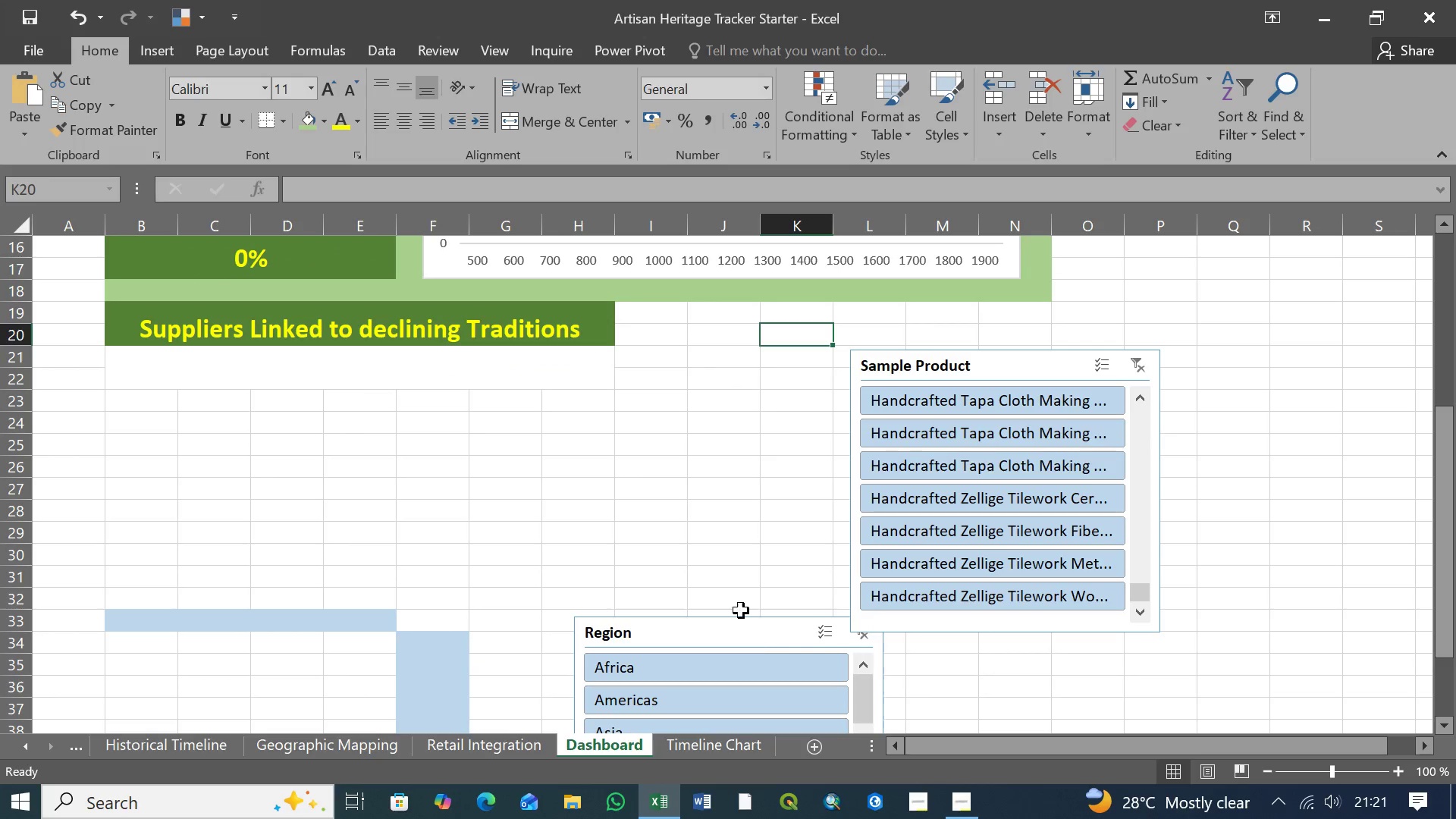 
scroll: coordinate [738, 609], scroll_direction: up, amount: 6.0
 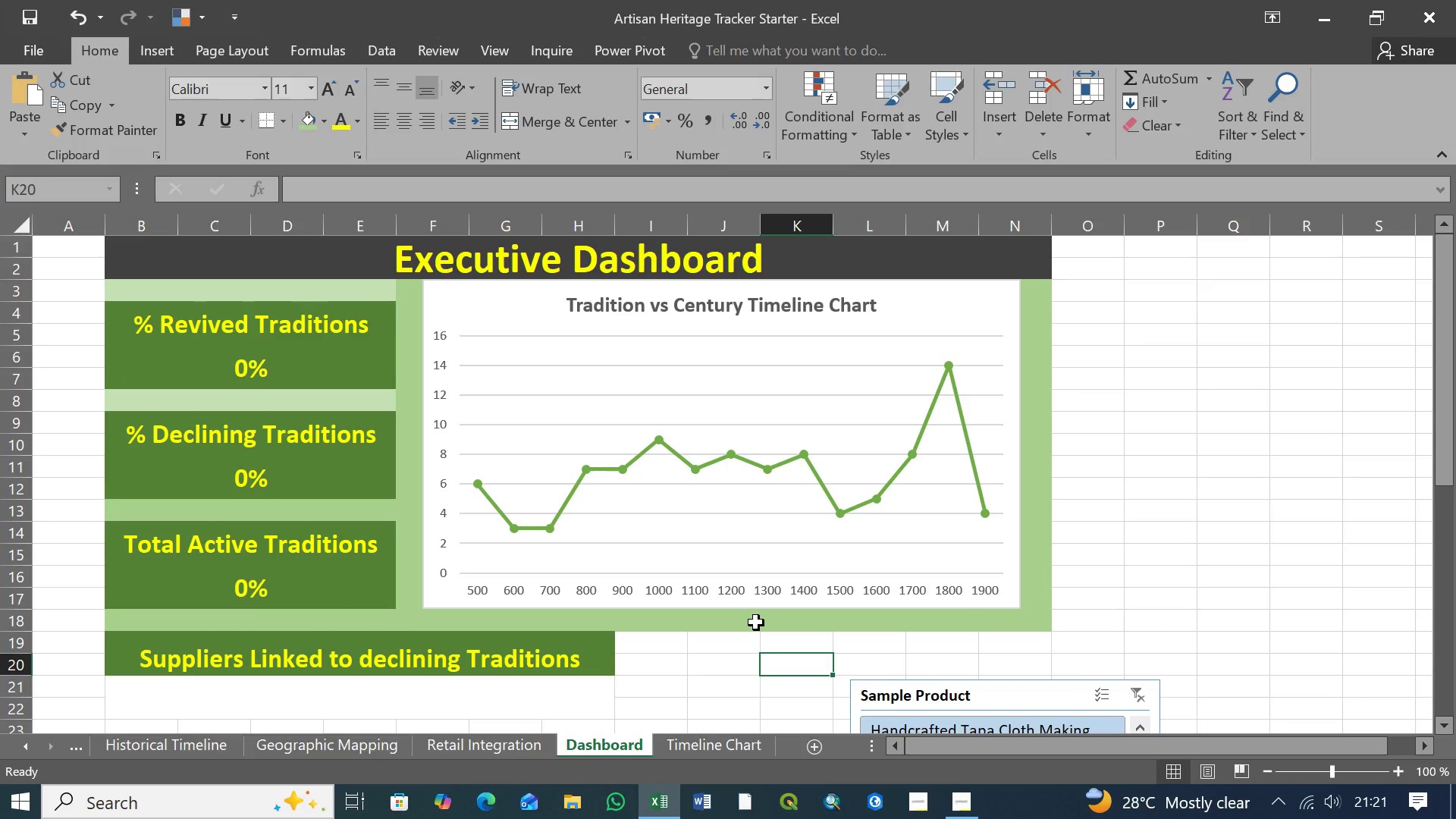 
scroll: coordinate [758, 627], scroll_direction: down, amount: 4.0
 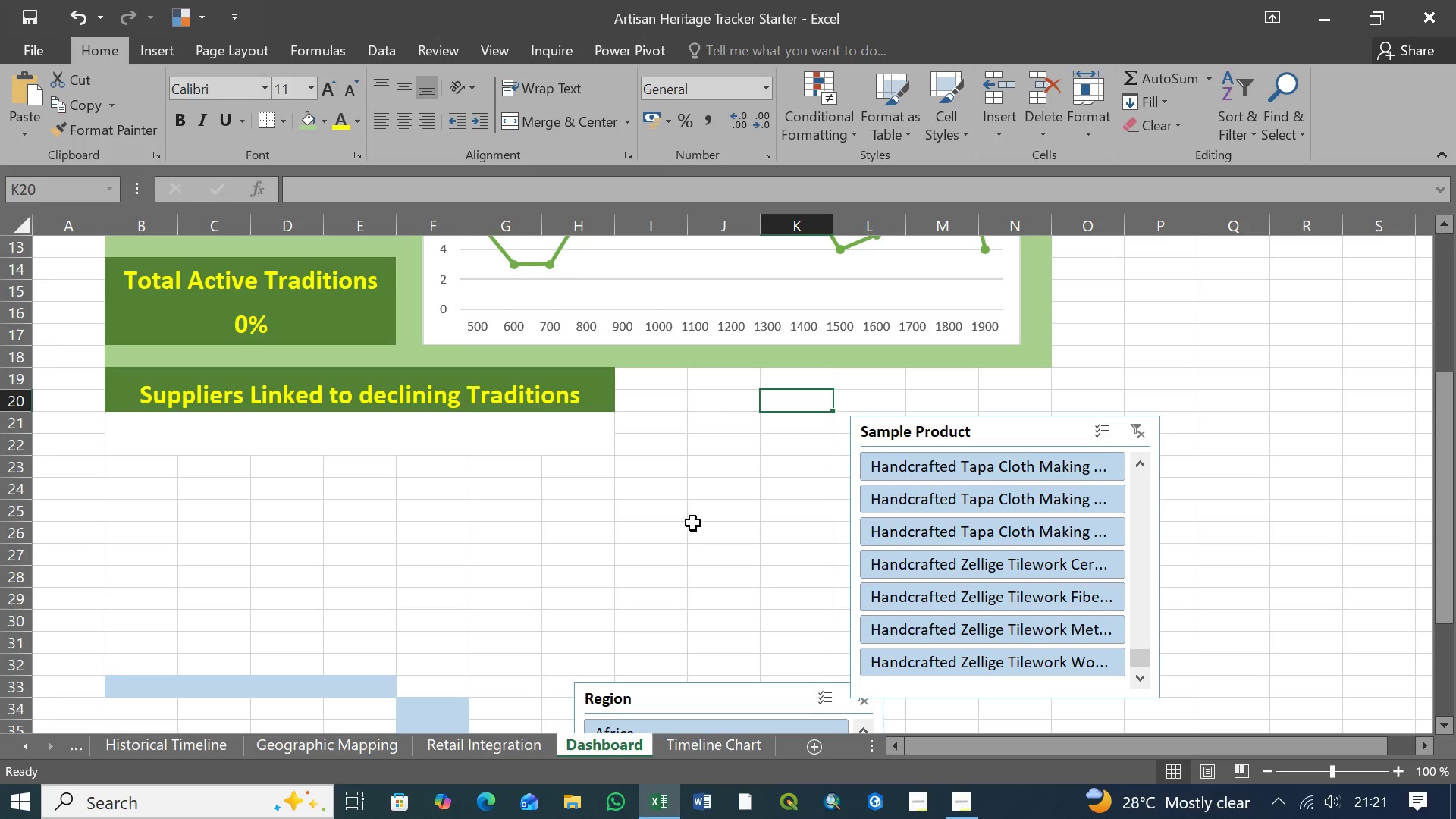 
left_click([650, 383])
 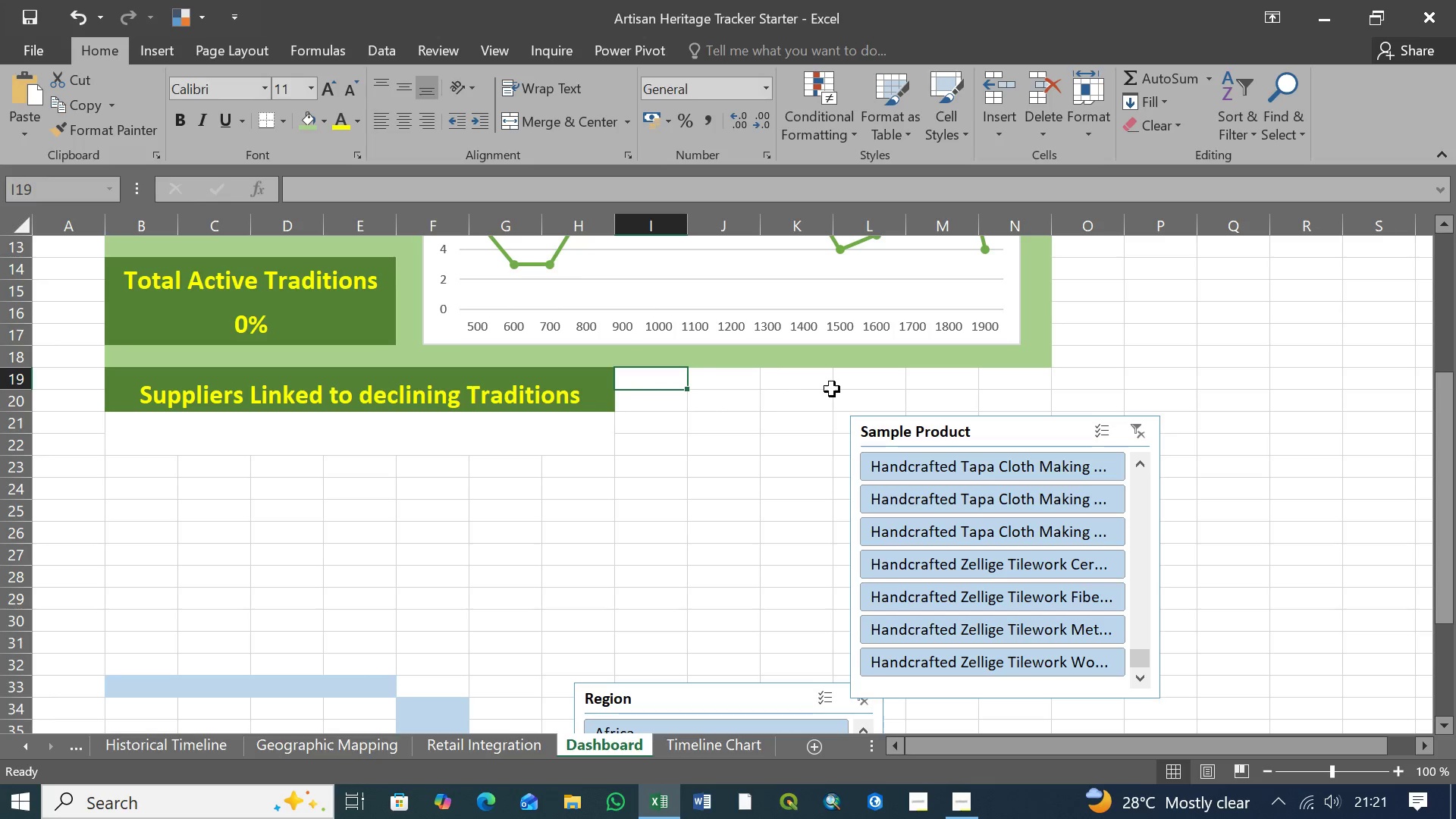 
left_click([833, 389])
 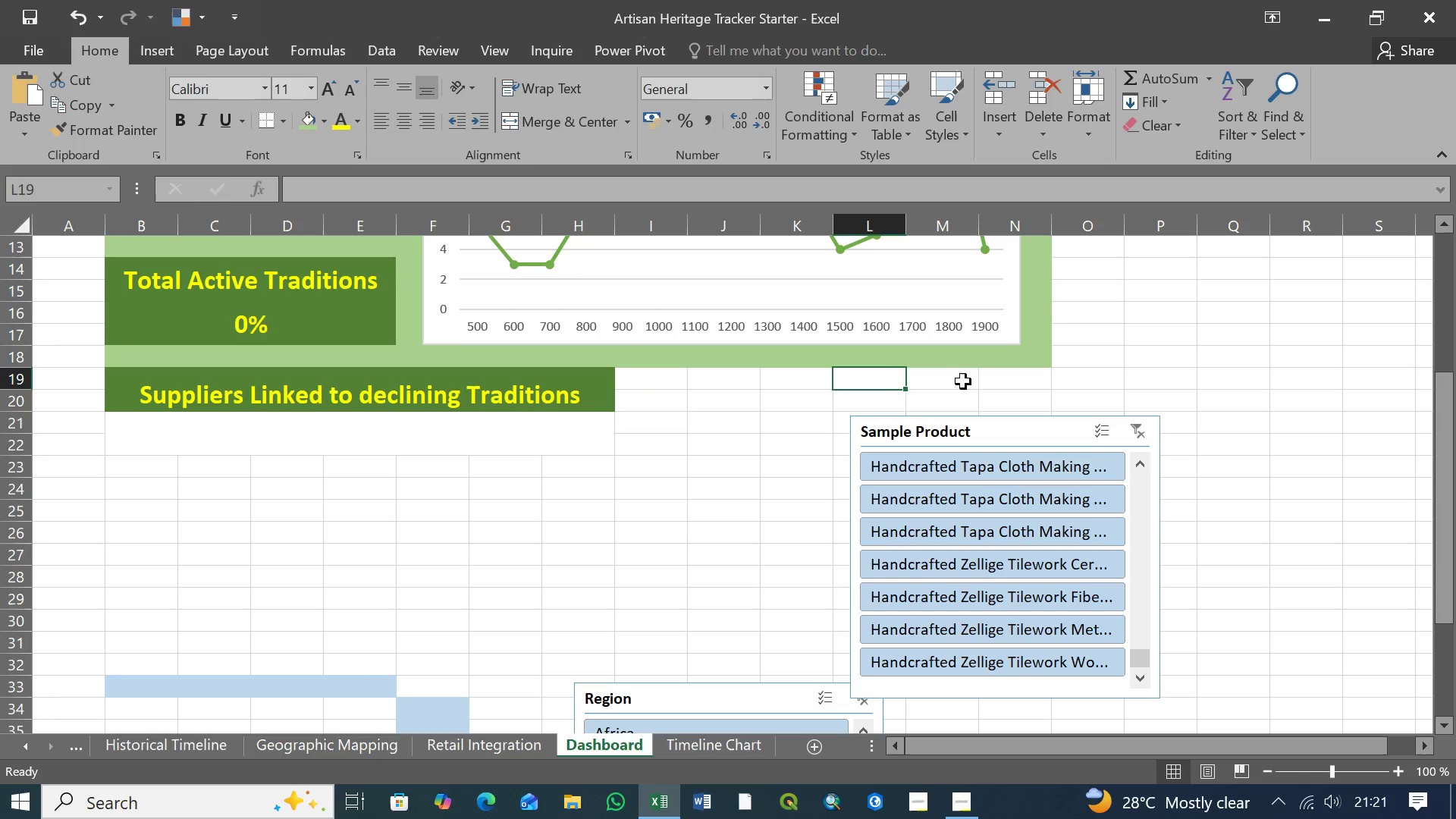 
double_click([963, 381])
 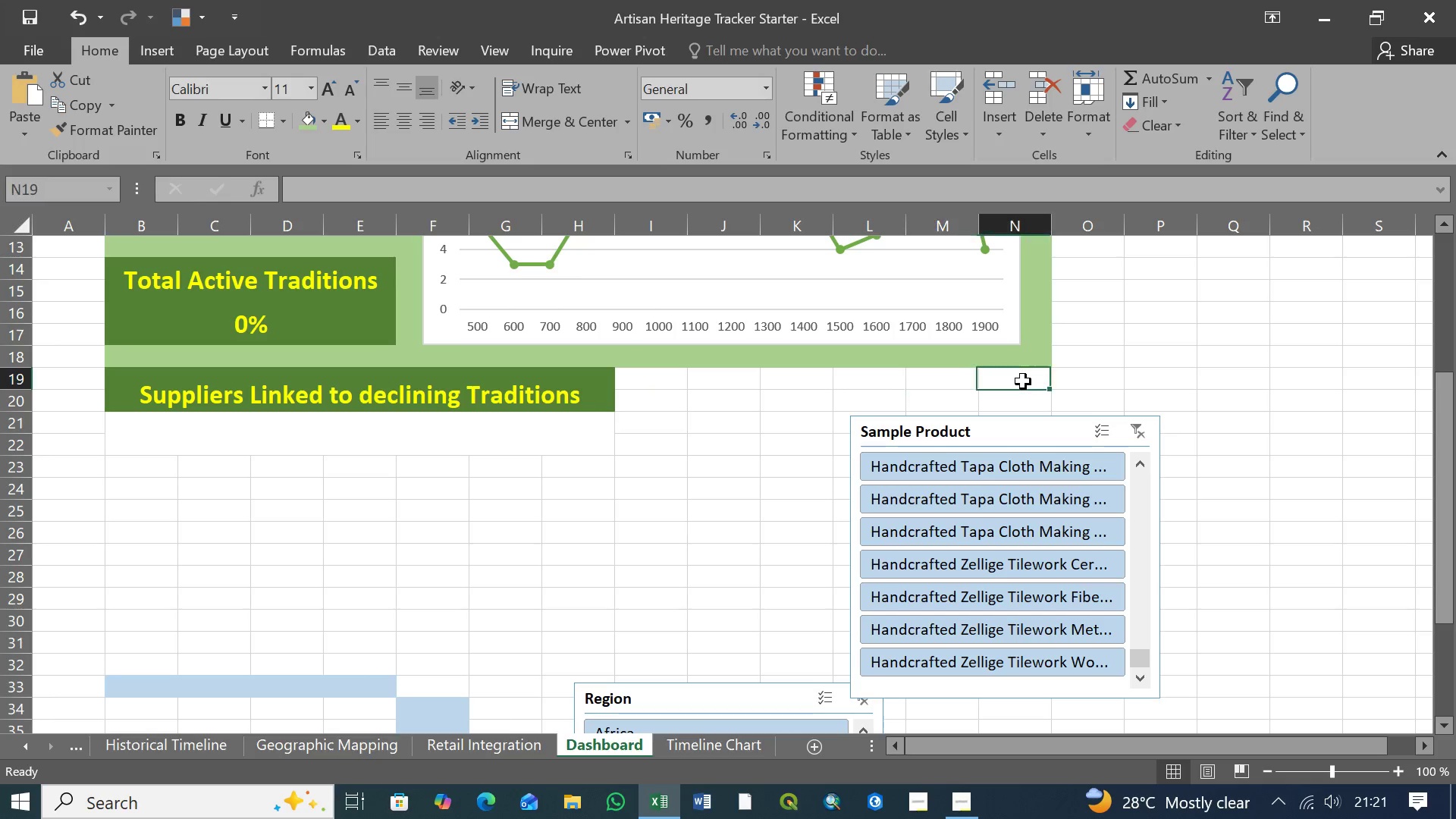 
triple_click([1023, 381])
 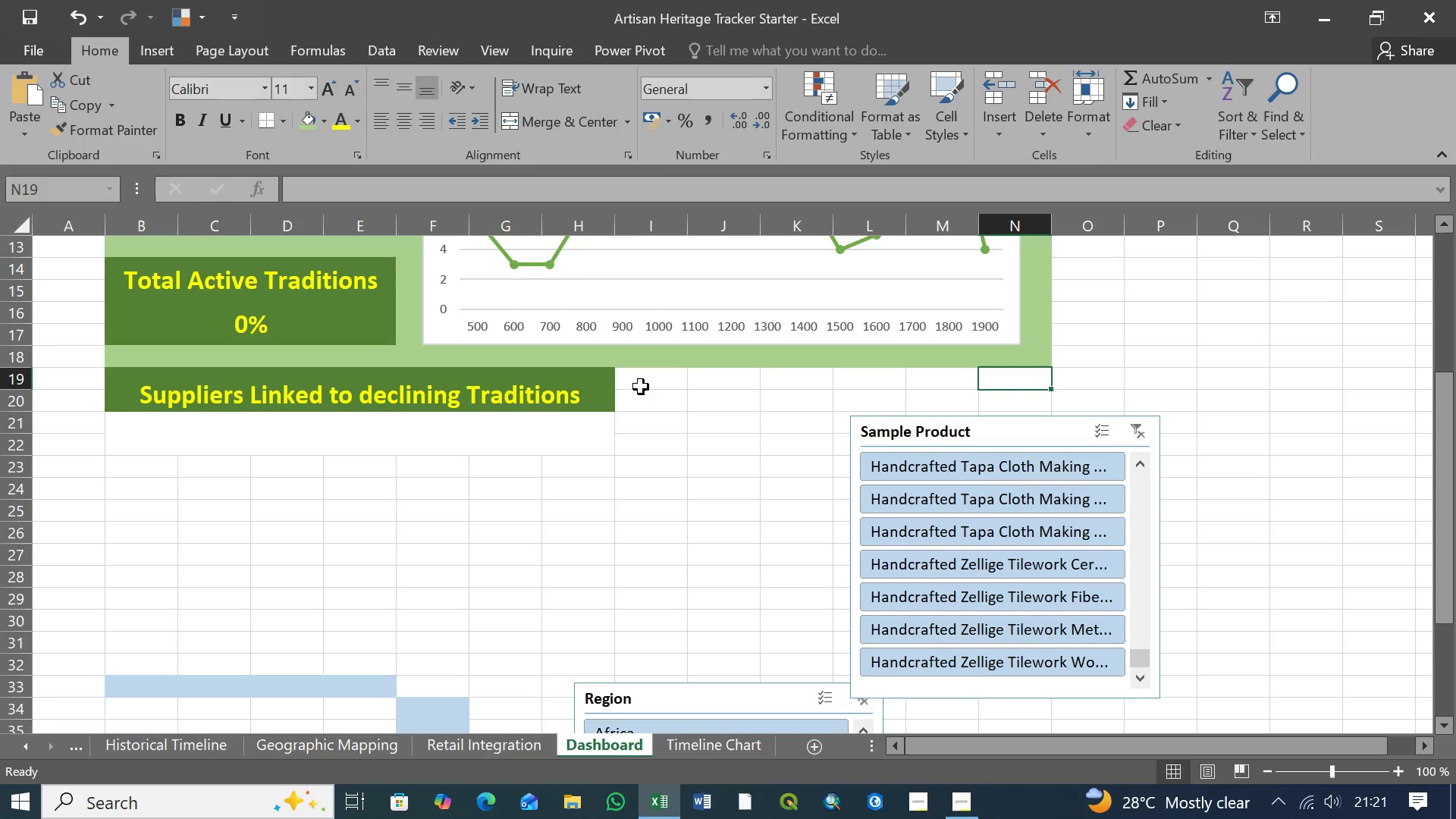 
left_click([641, 384])
 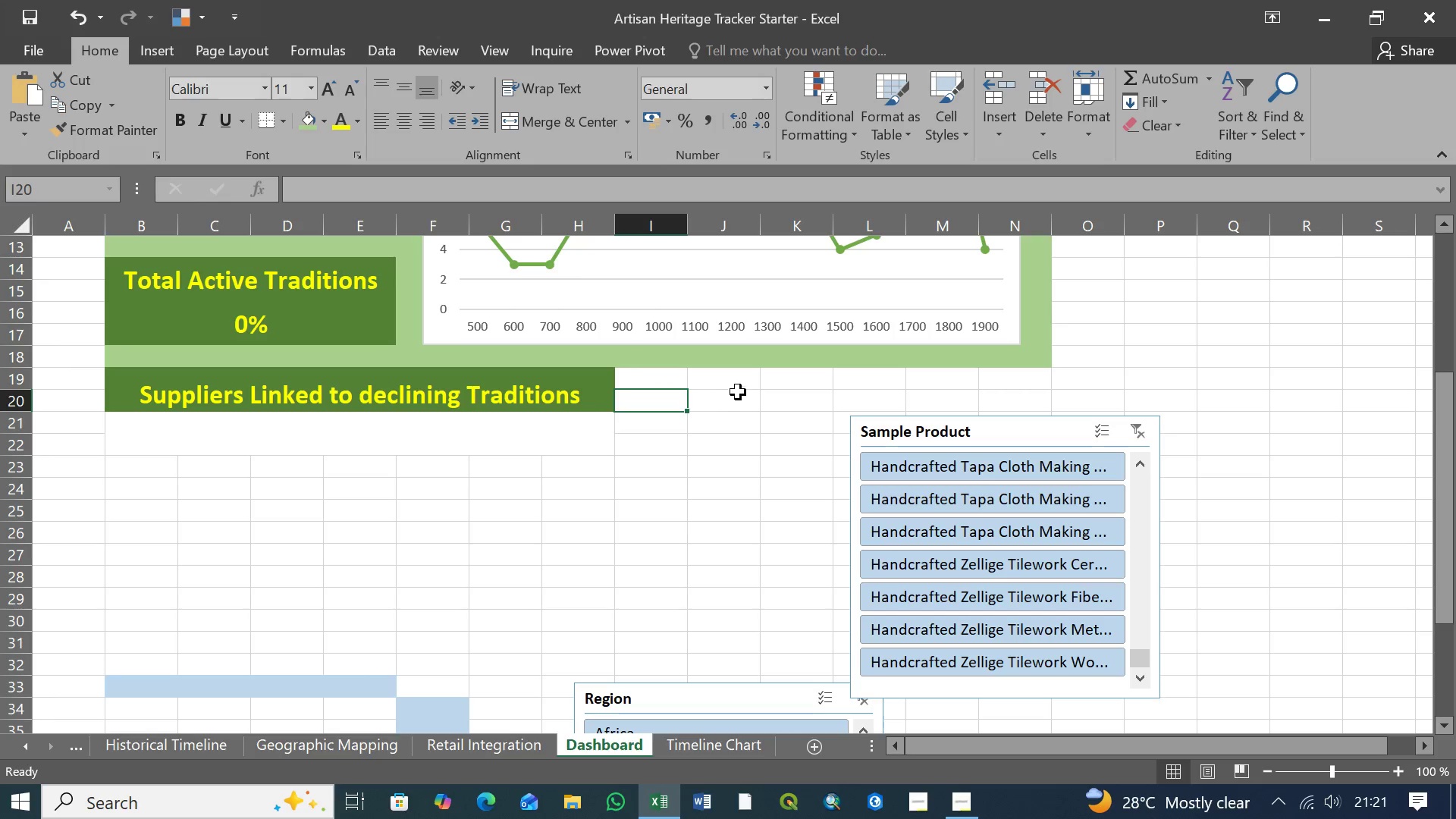 
double_click([740, 386])
 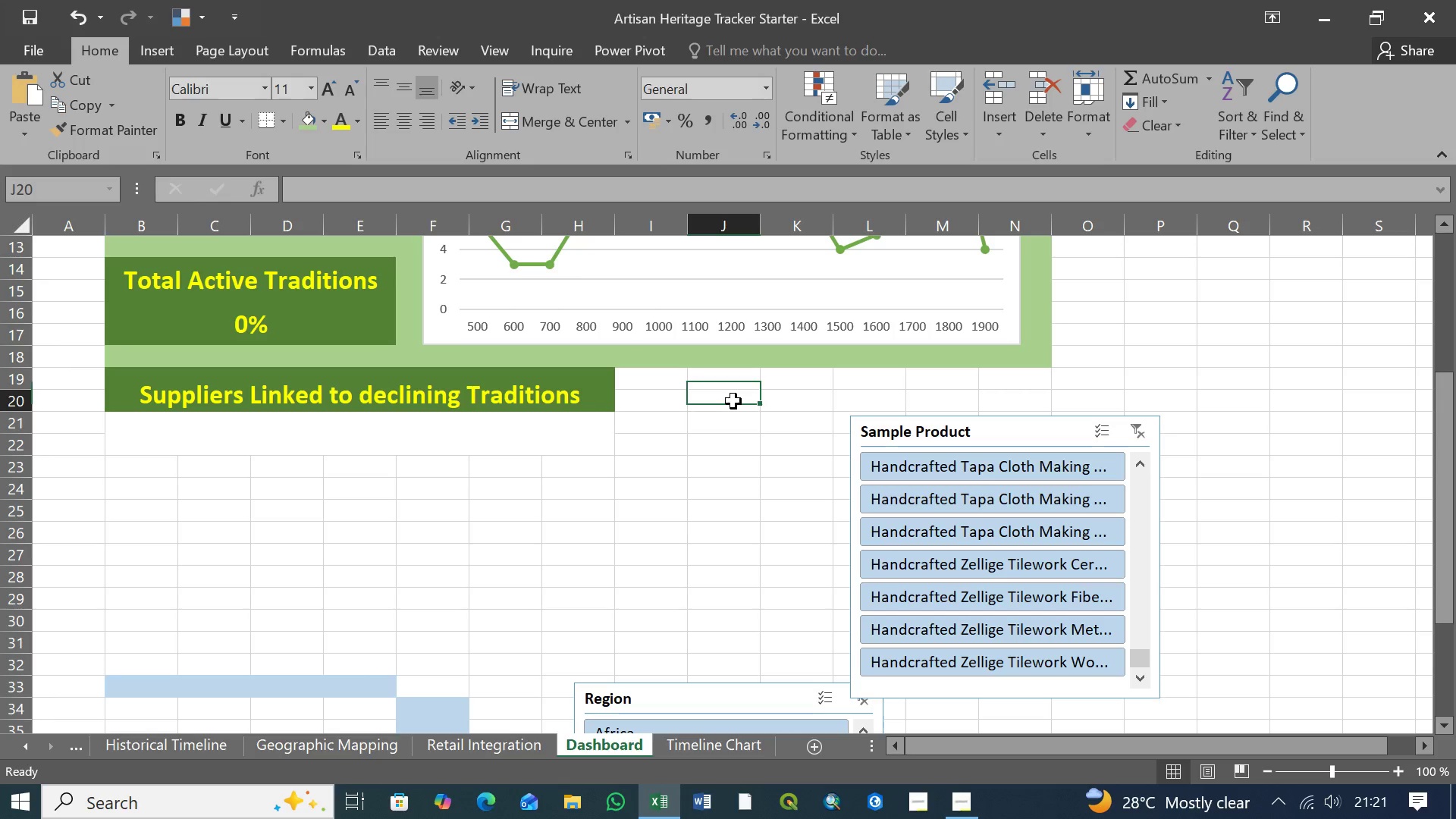 
triple_click([733, 401])
 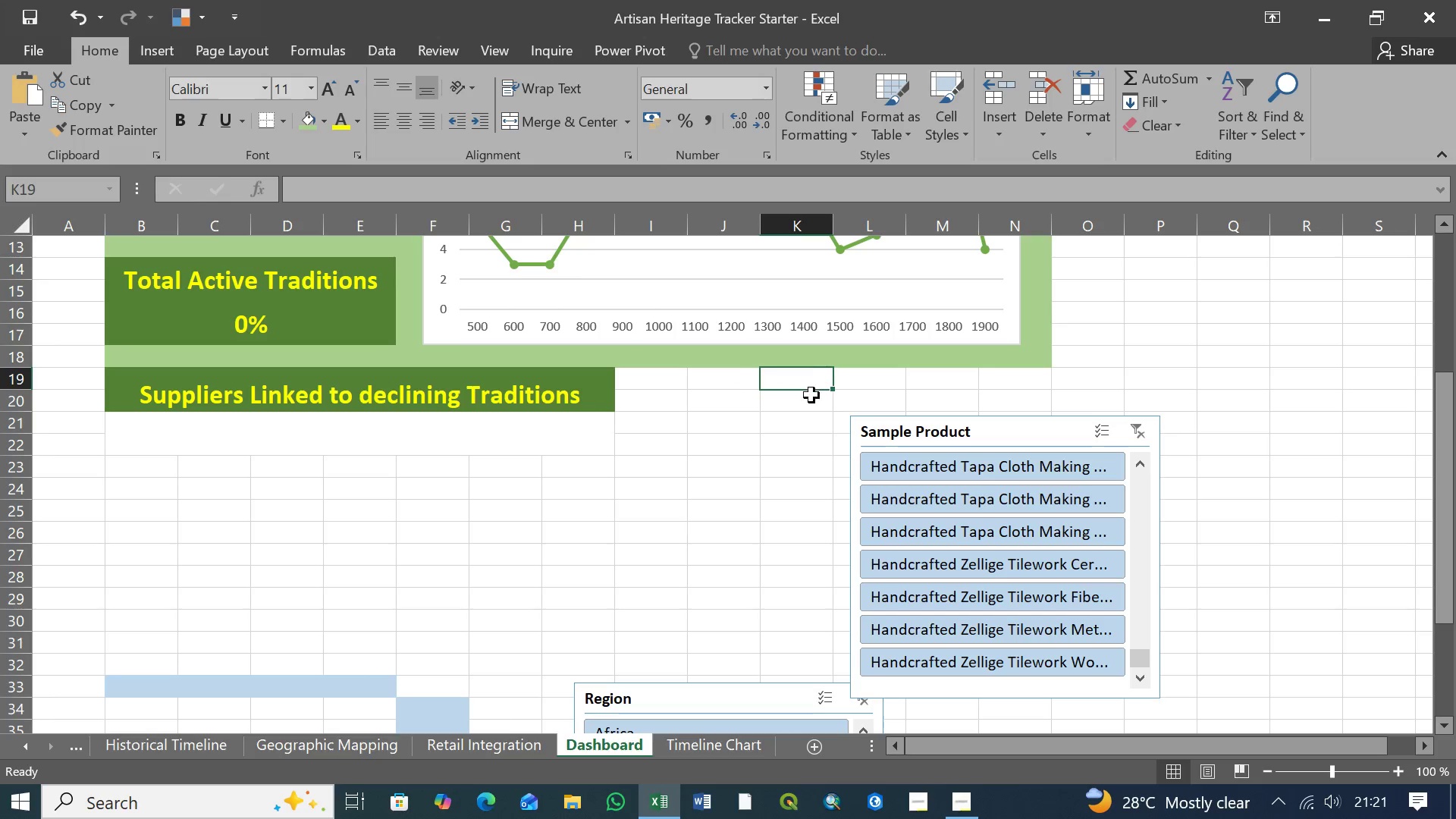 
double_click([809, 408])
 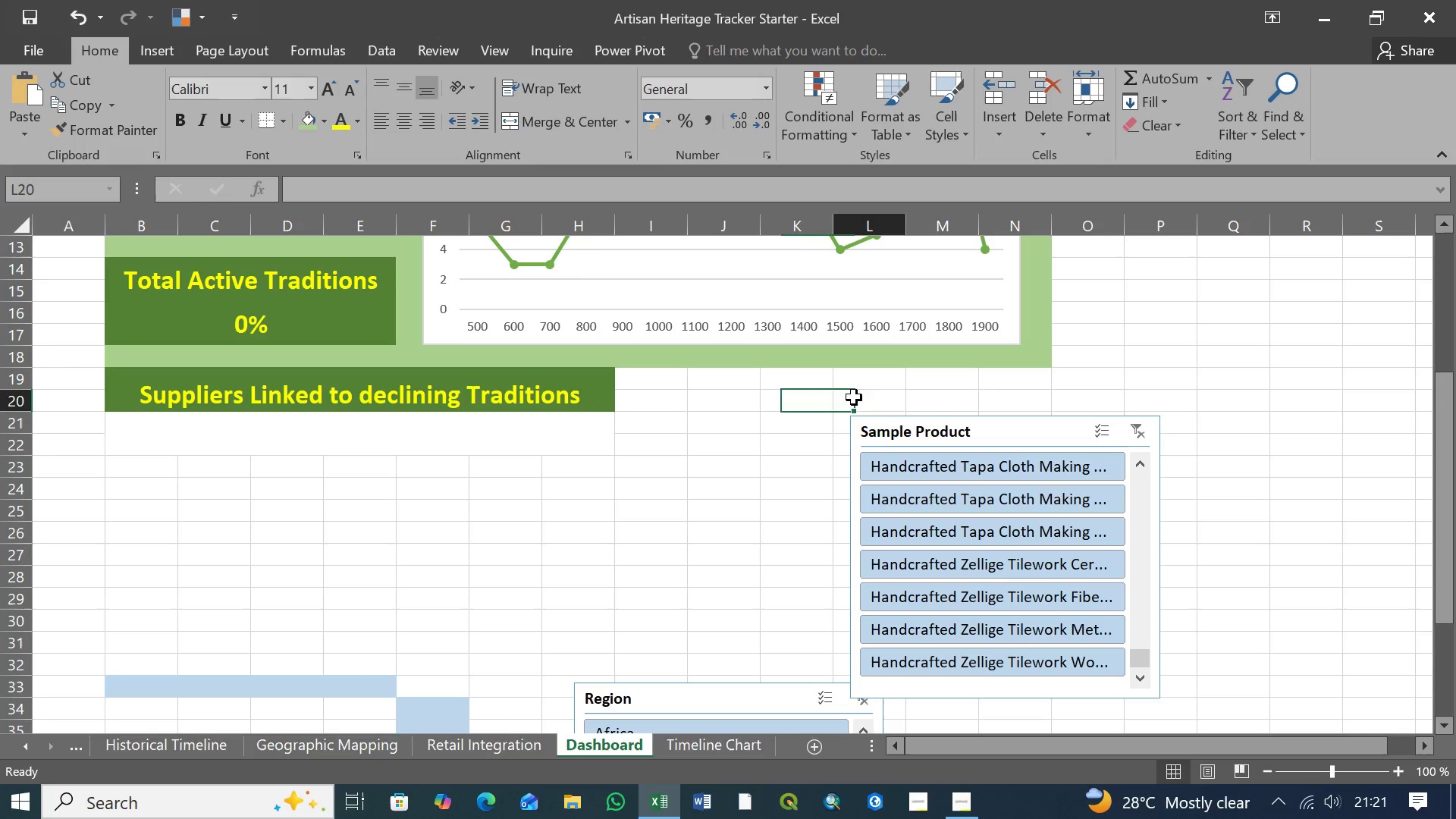 
triple_click([854, 397])
 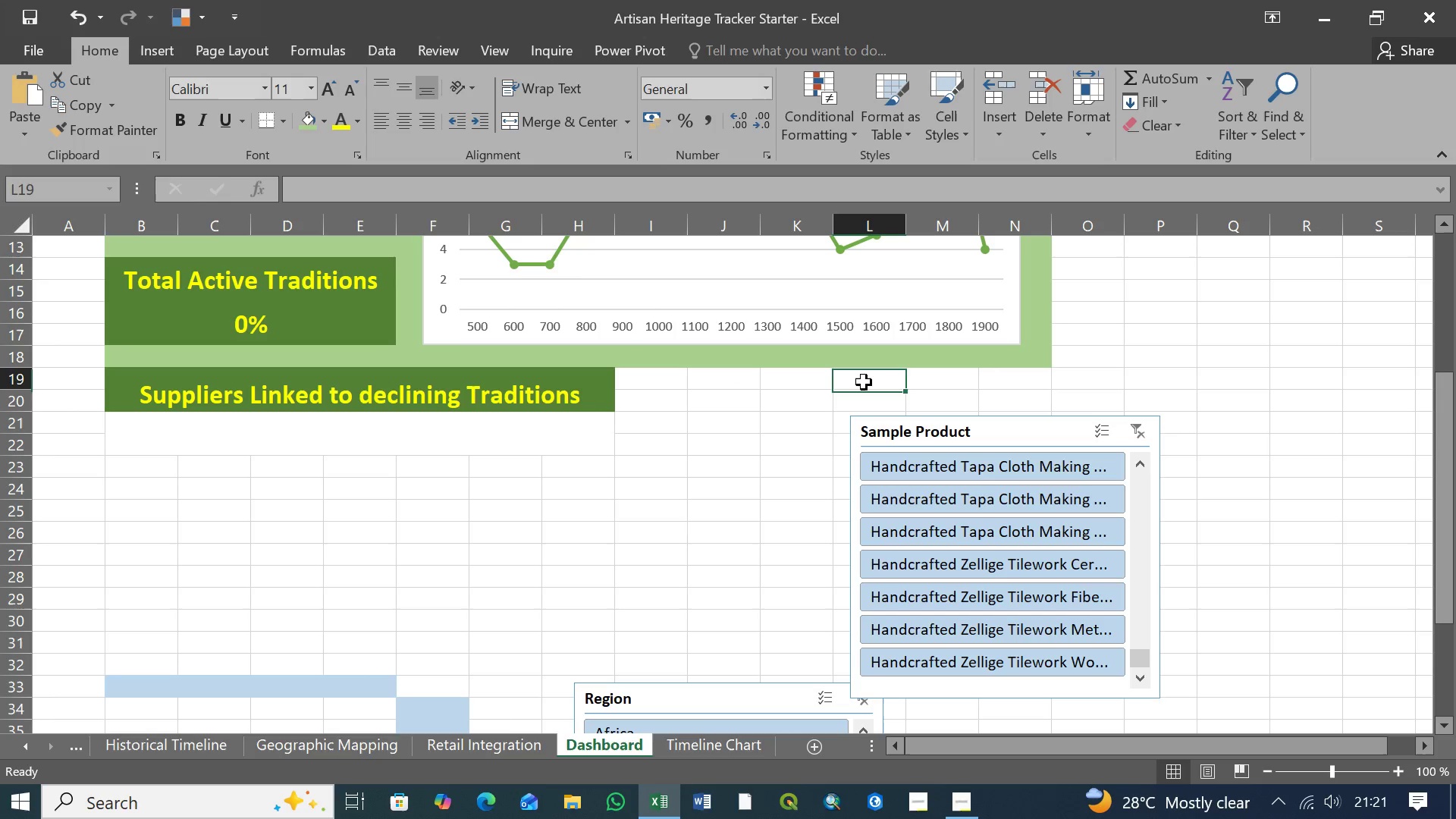 
triple_click([864, 382])
 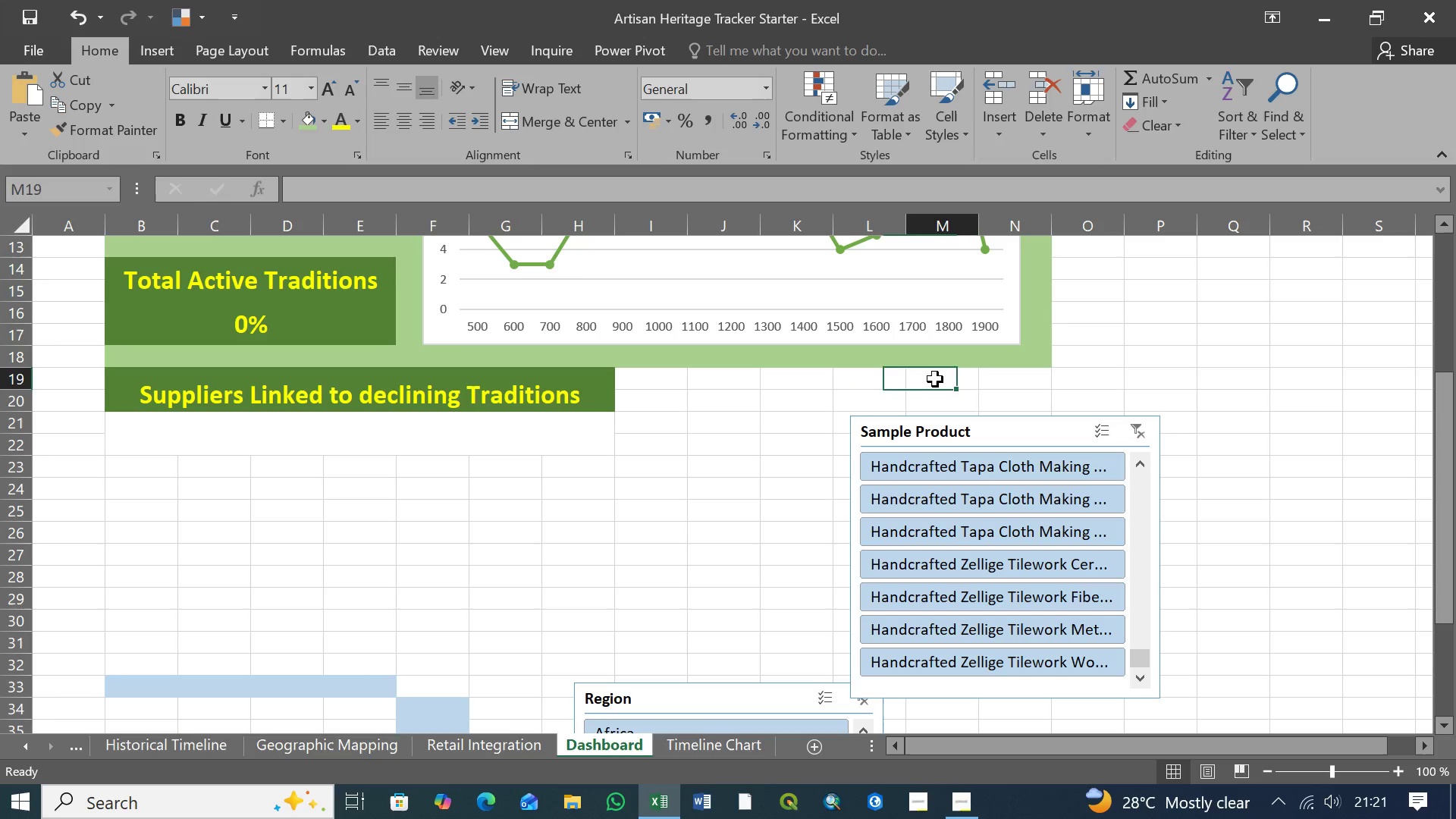 
triple_click([935, 379])
 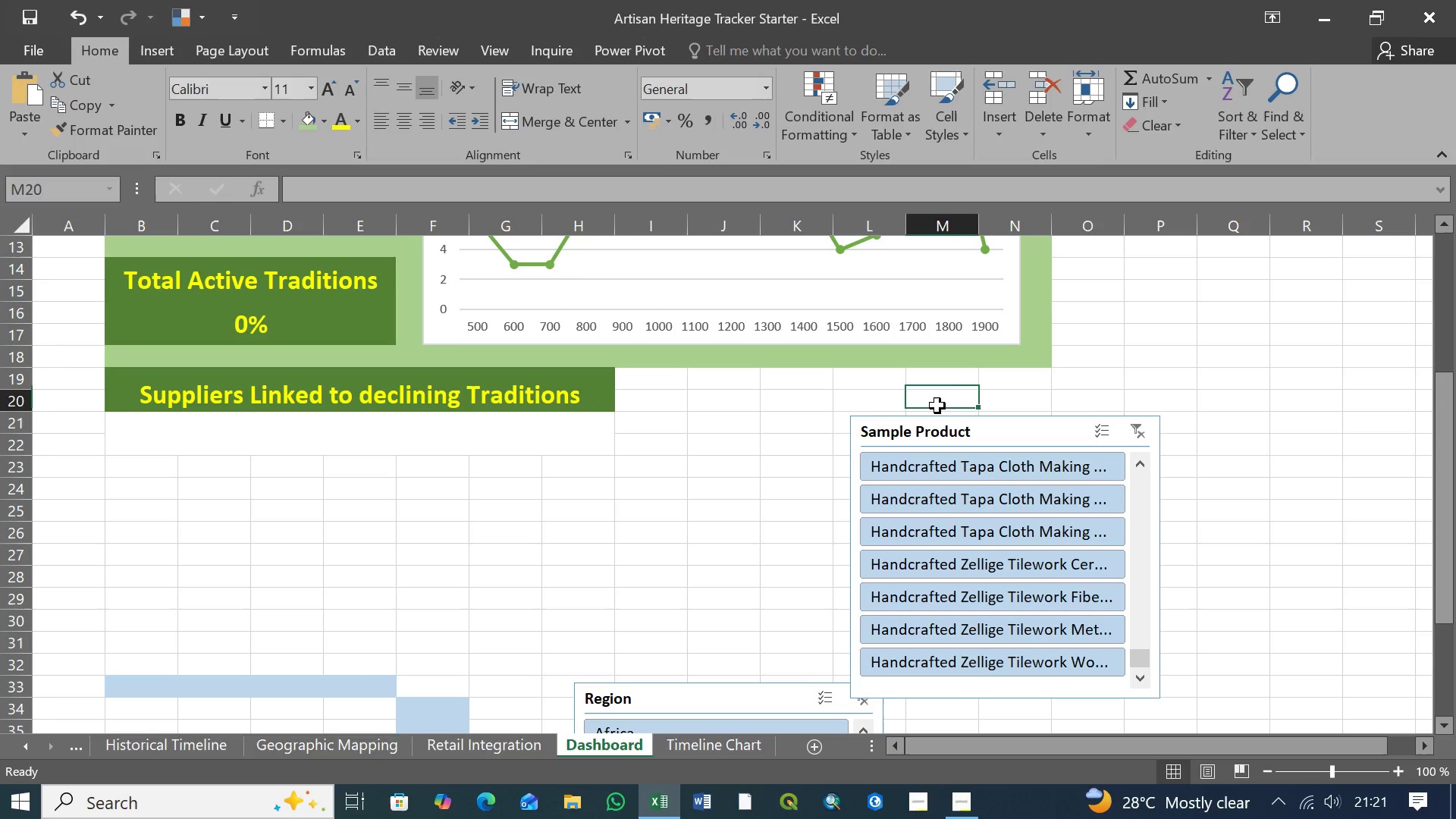 
triple_click([937, 406])
 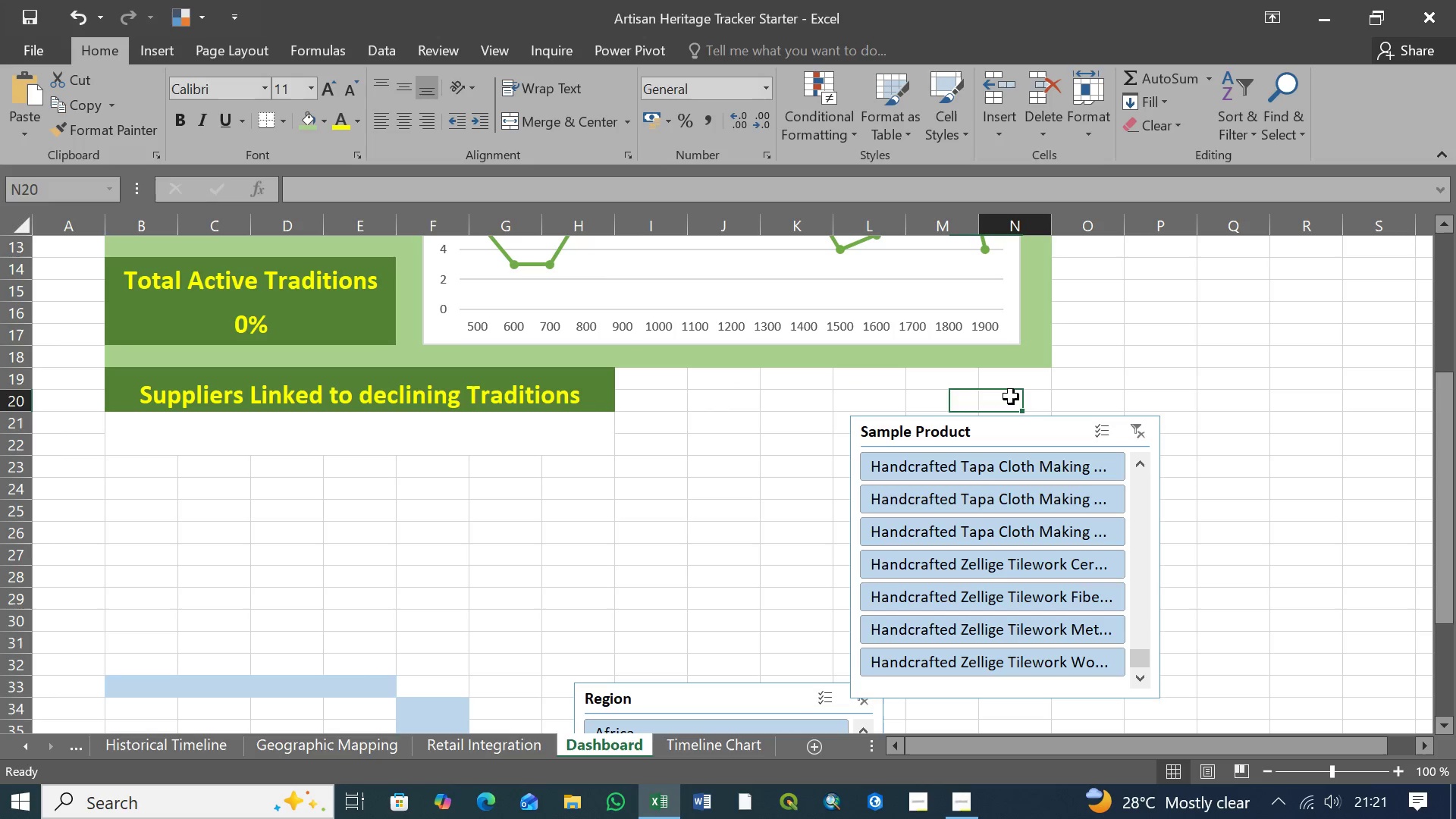 
triple_click([1011, 397])
 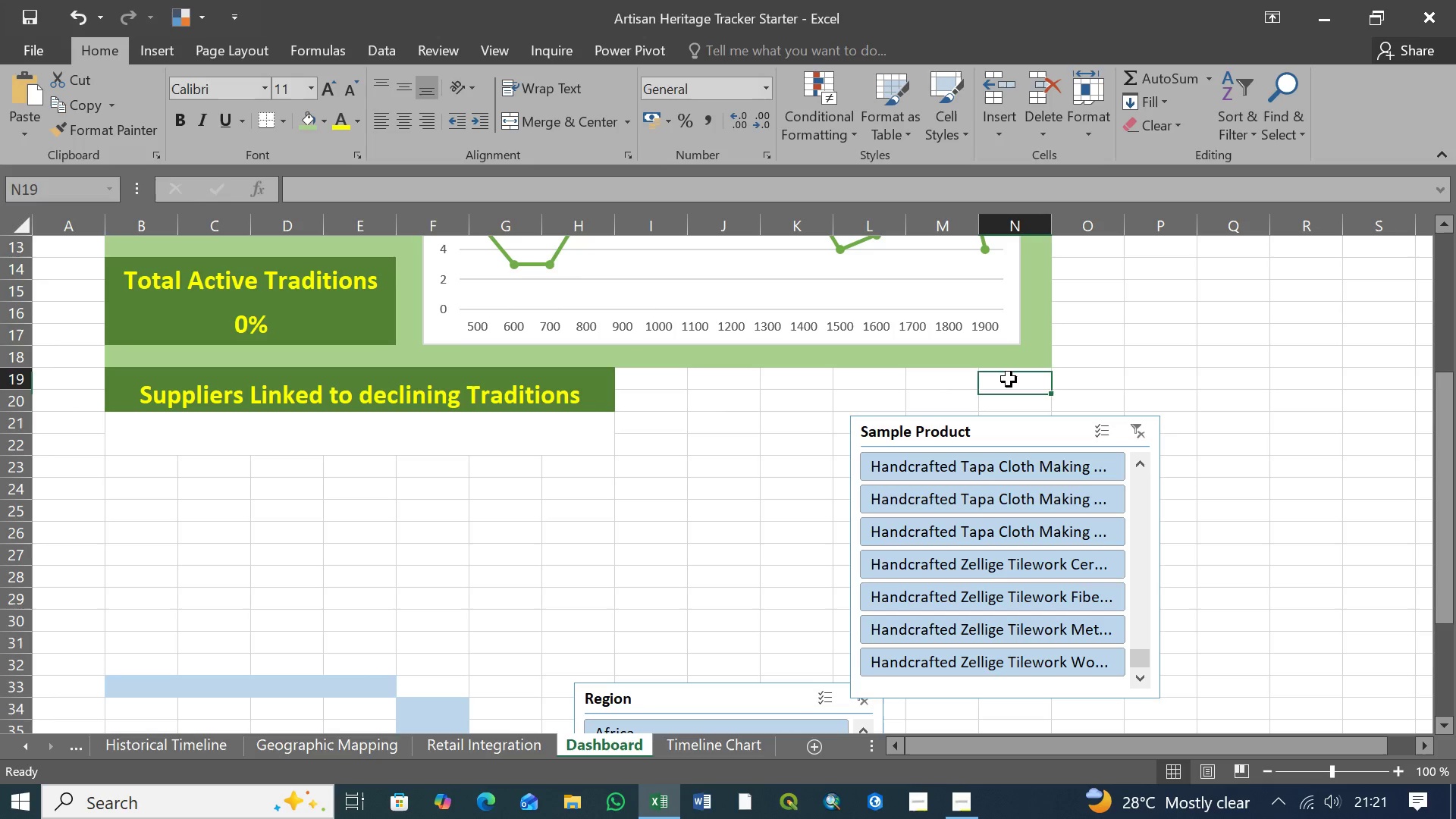 
triple_click([1009, 379])
 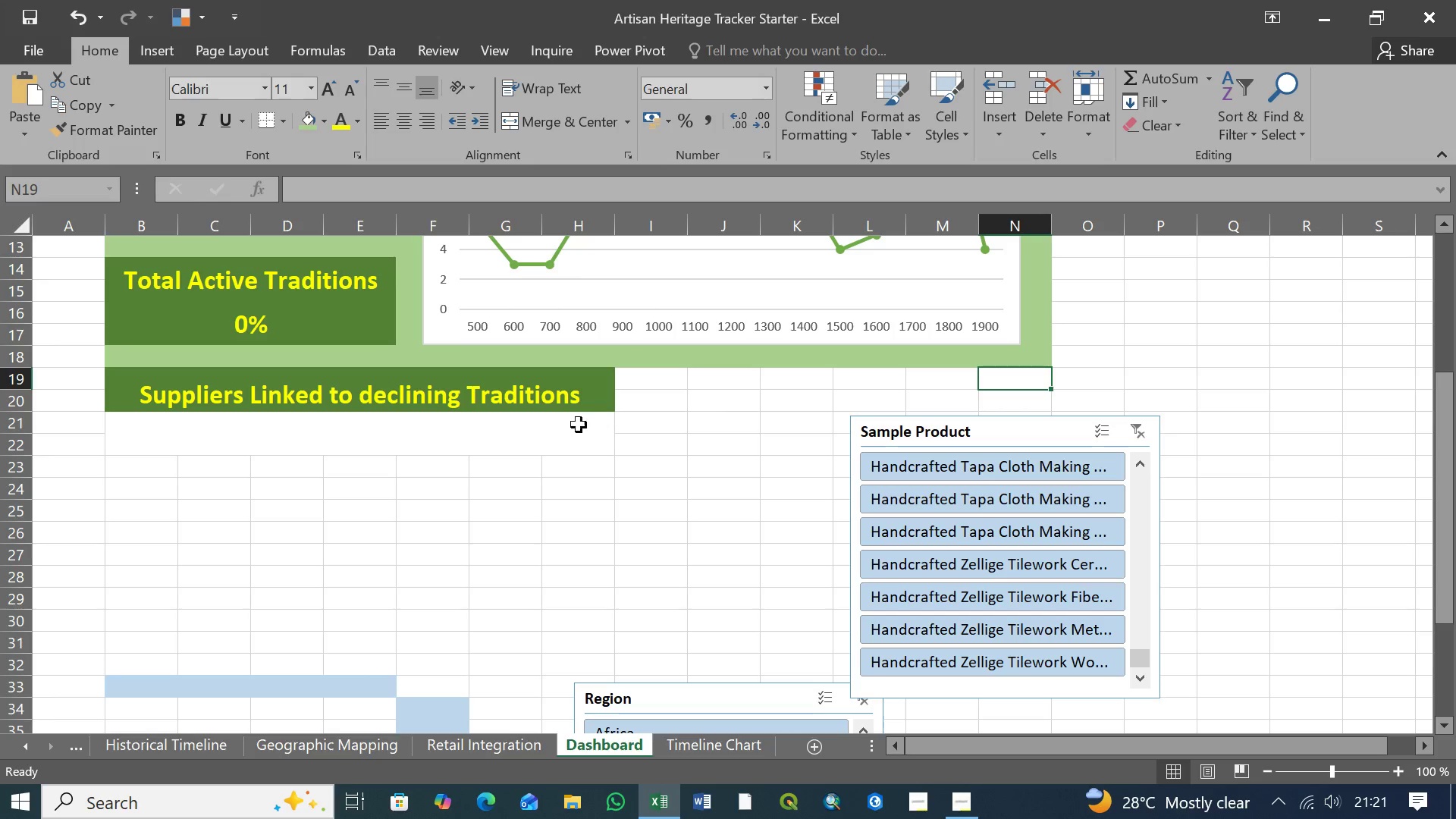 
left_click([560, 431])
 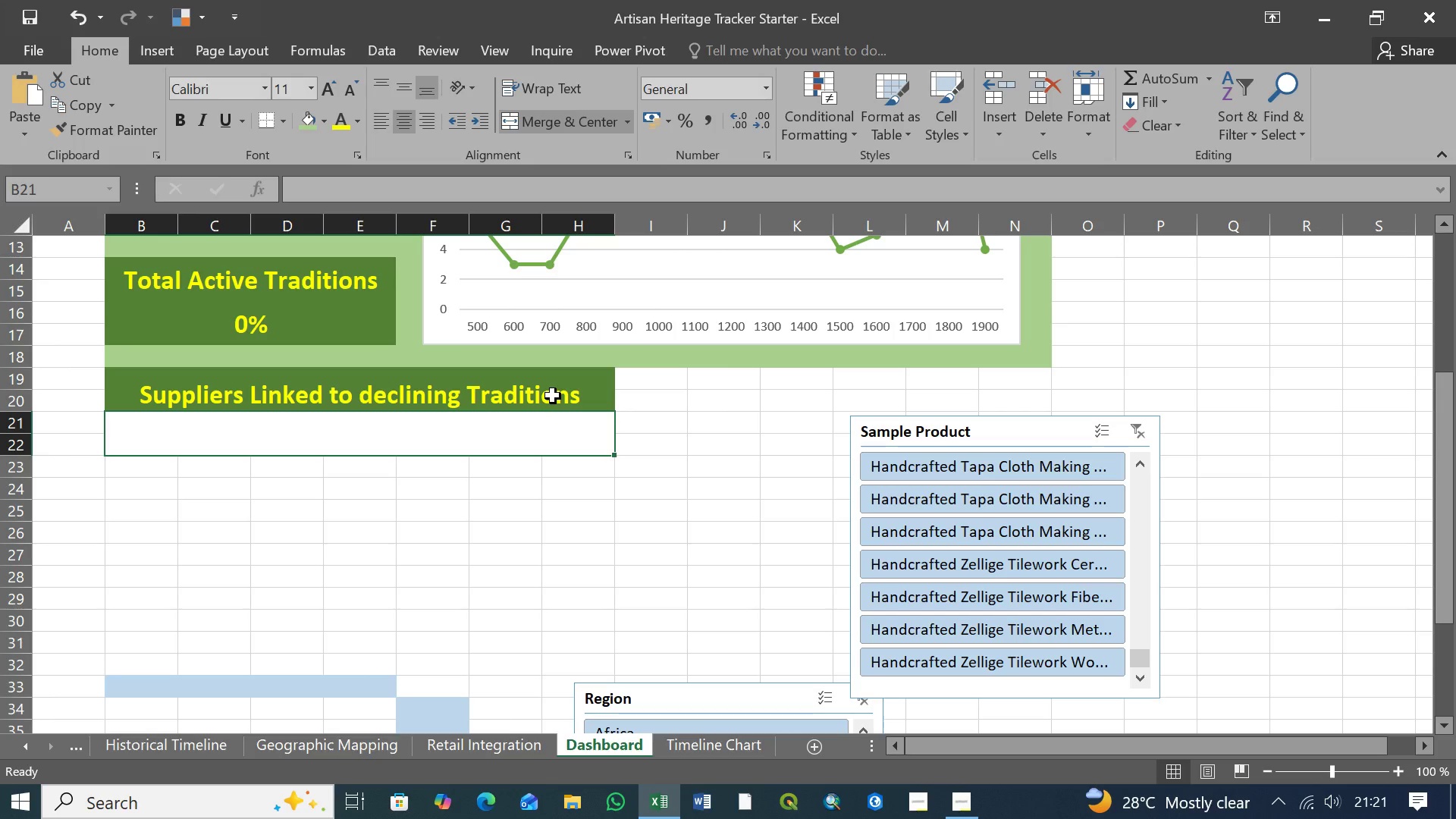 
wait(8.06)
 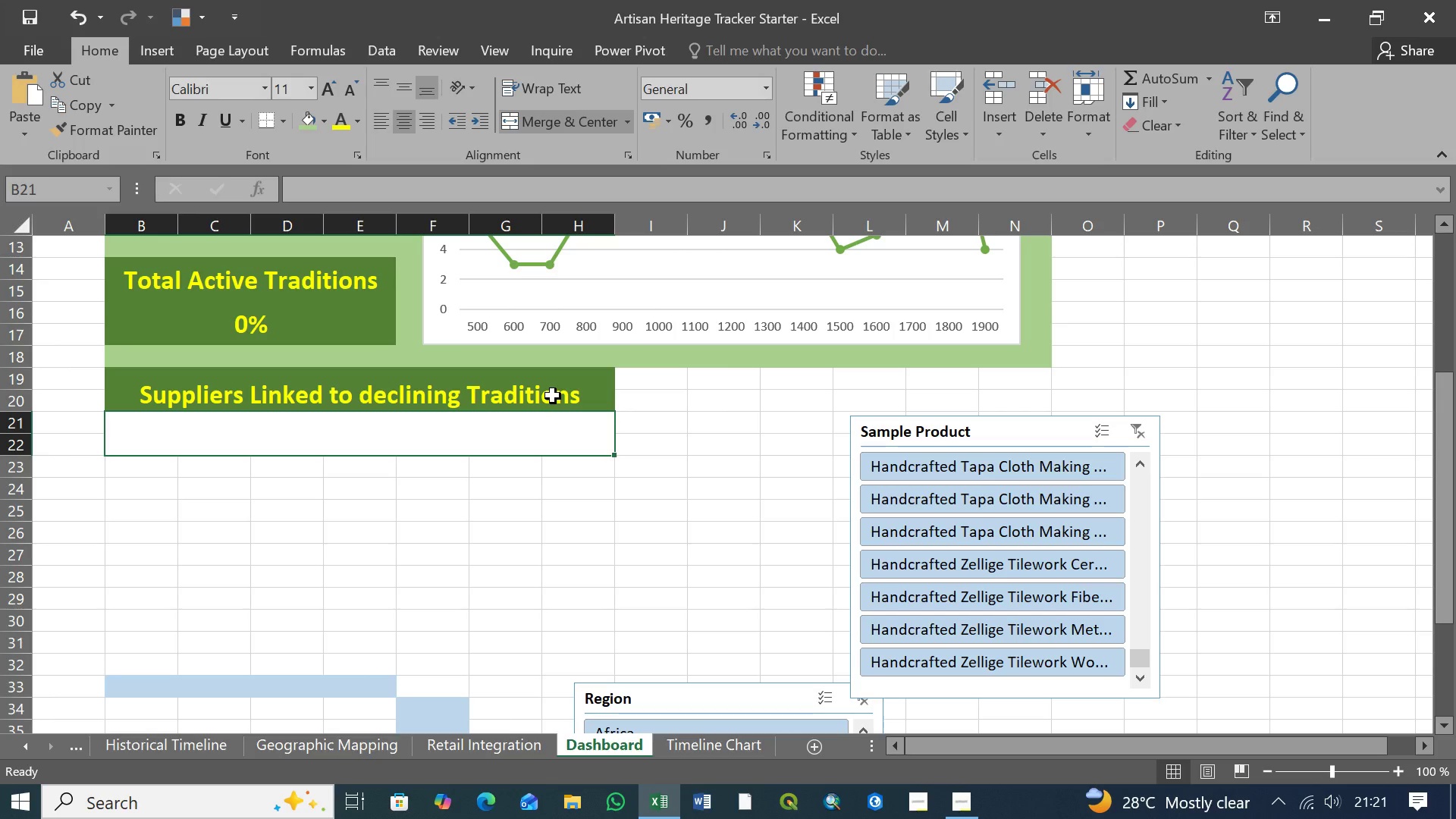 
scroll: coordinate [453, 563], scroll_direction: down, amount: 3.0
 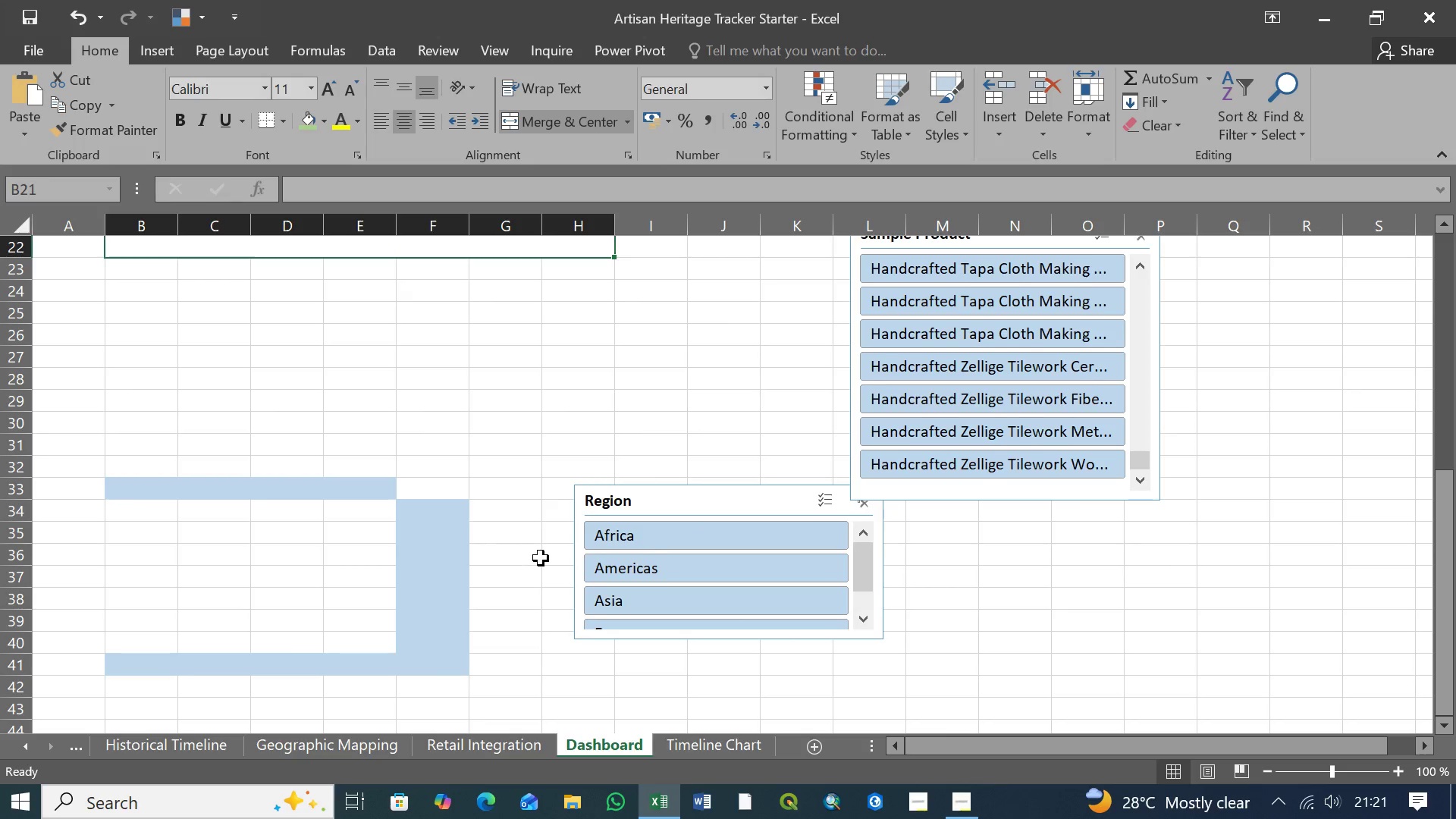 
scroll: coordinate [541, 558], scroll_direction: up, amount: 2.0
 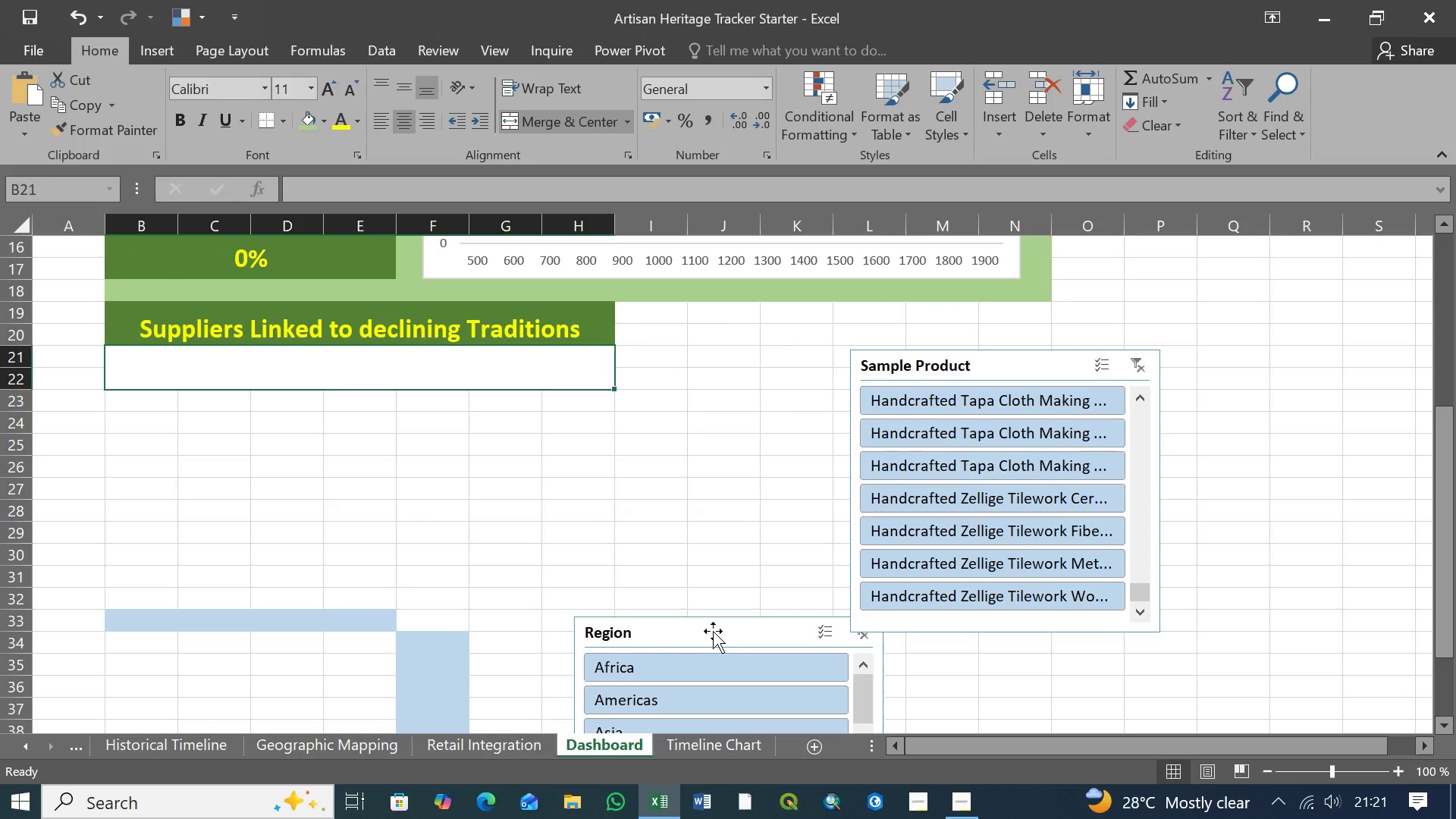 
left_click_drag(start_coordinate=[713, 631], to_coordinate=[754, 316])
 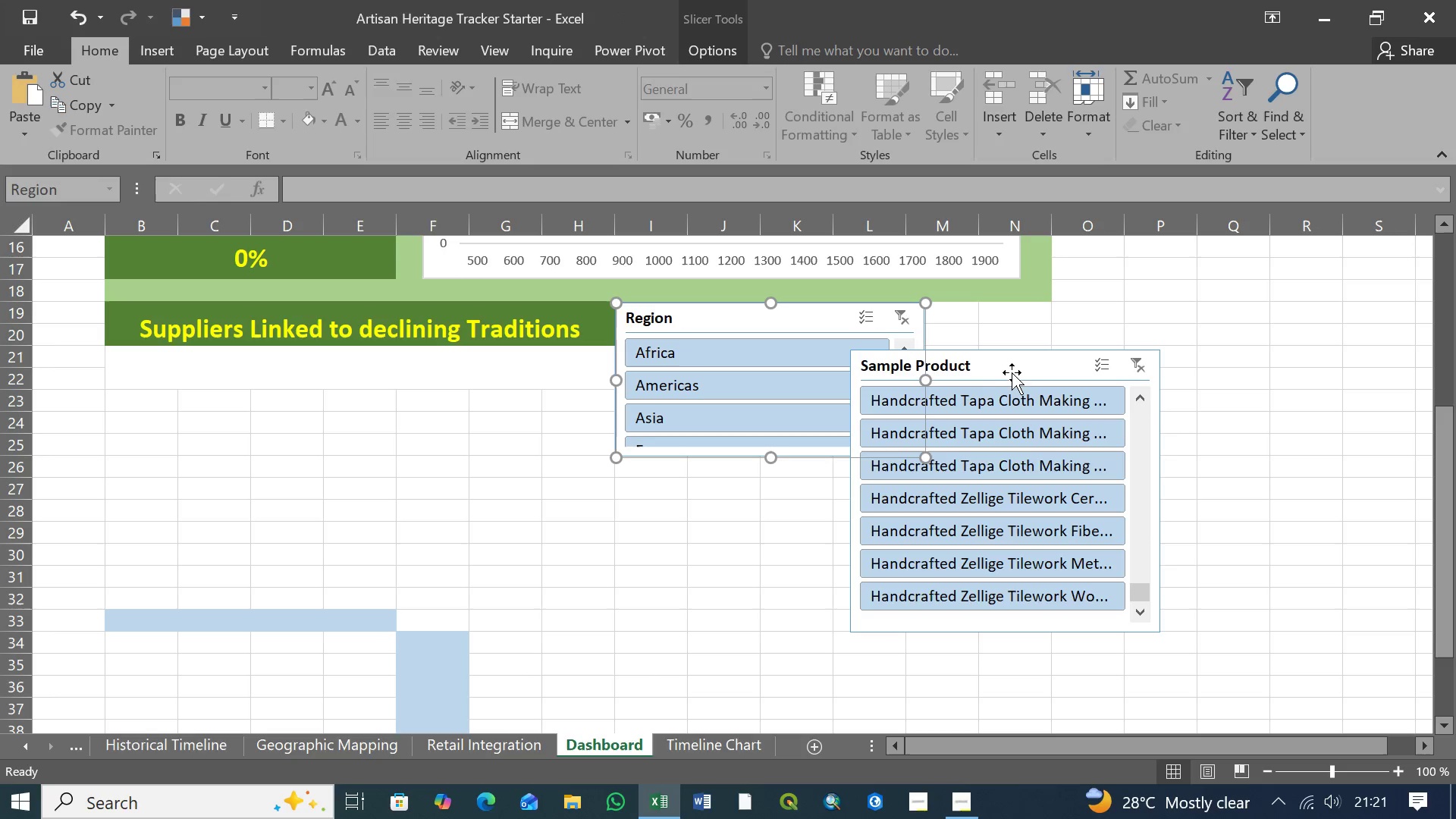 
left_click([1016, 369])
 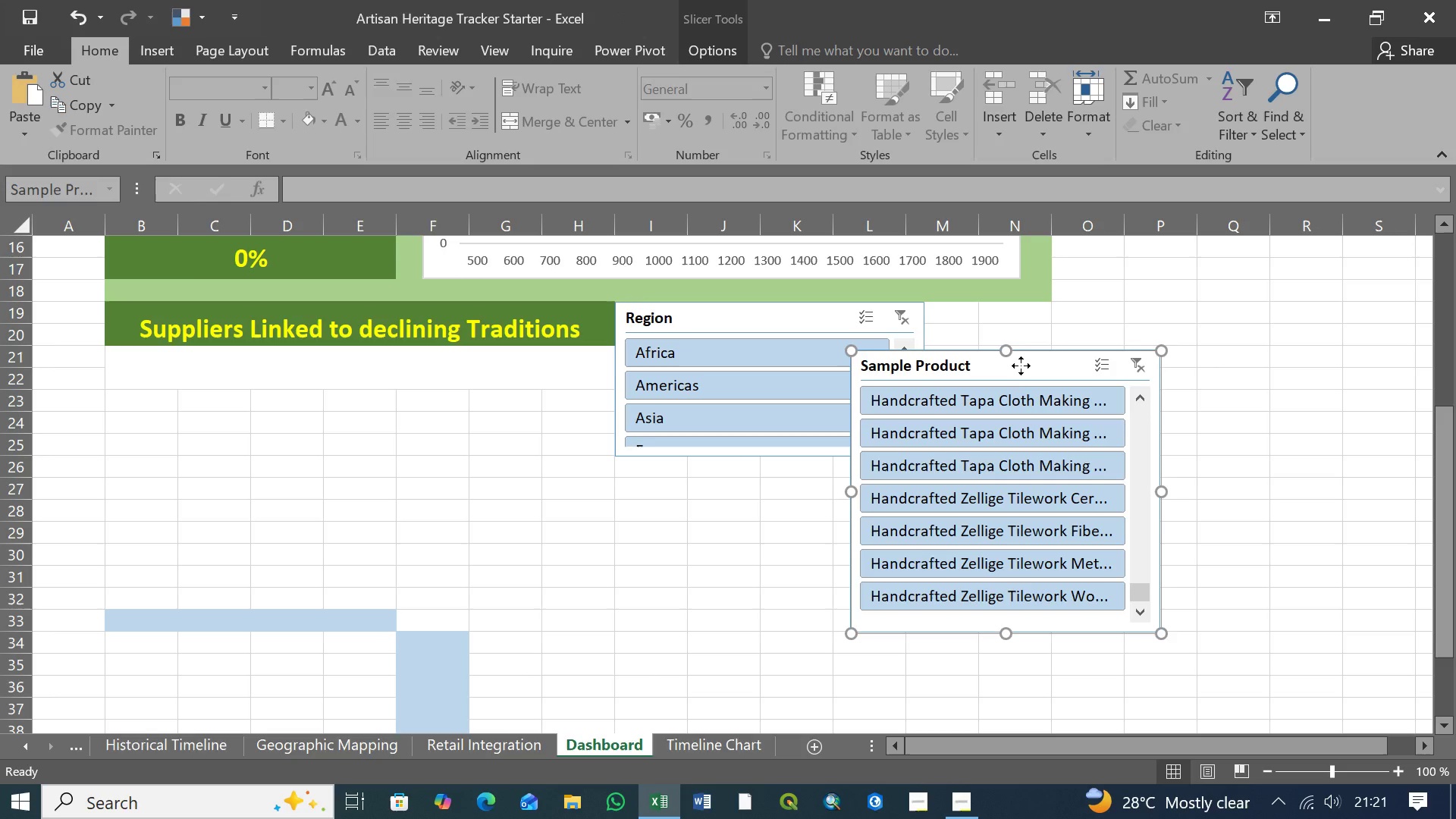 
left_click_drag(start_coordinate=[1021, 366], to_coordinate=[829, 544])
 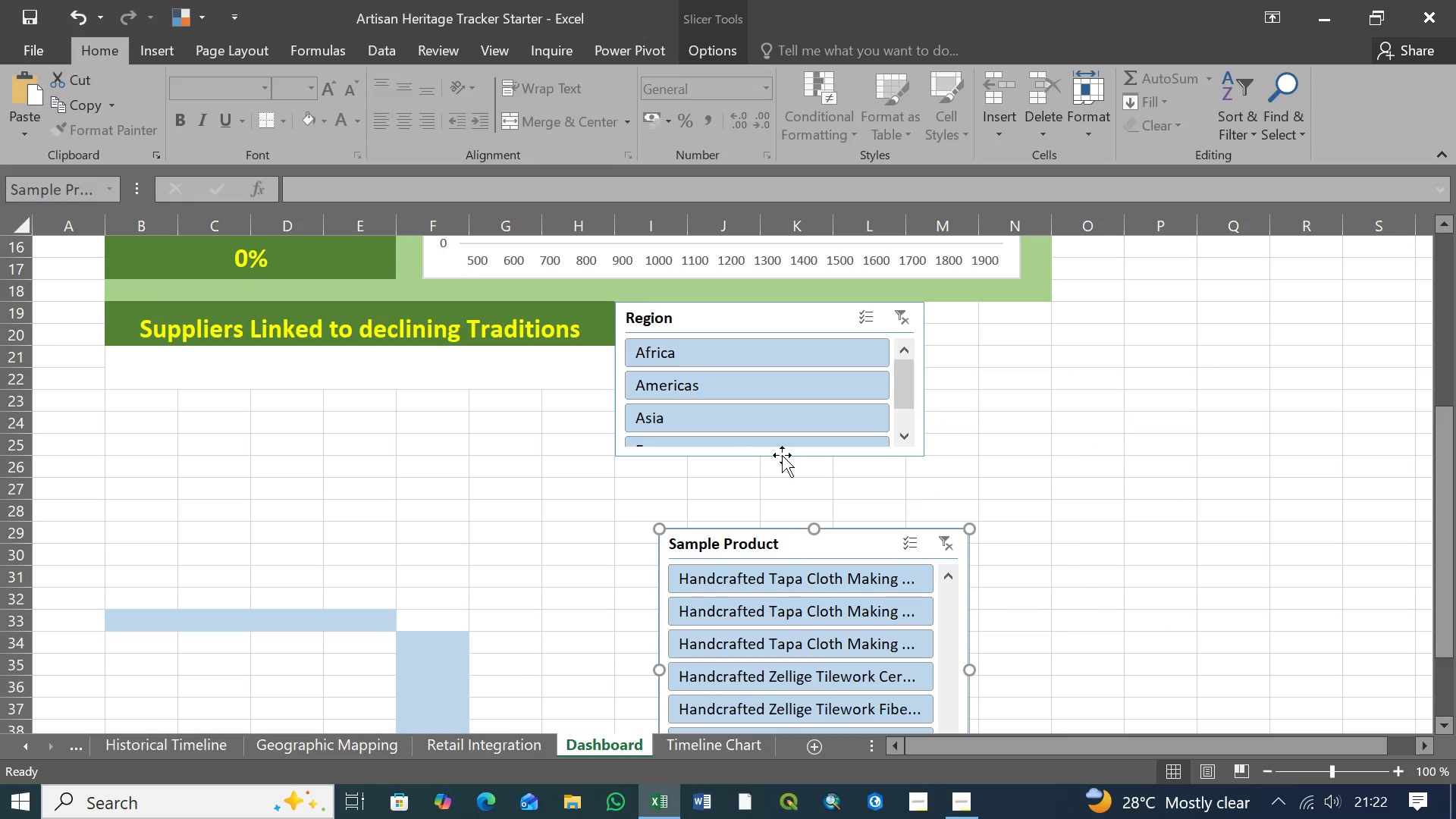 
left_click([742, 308])
 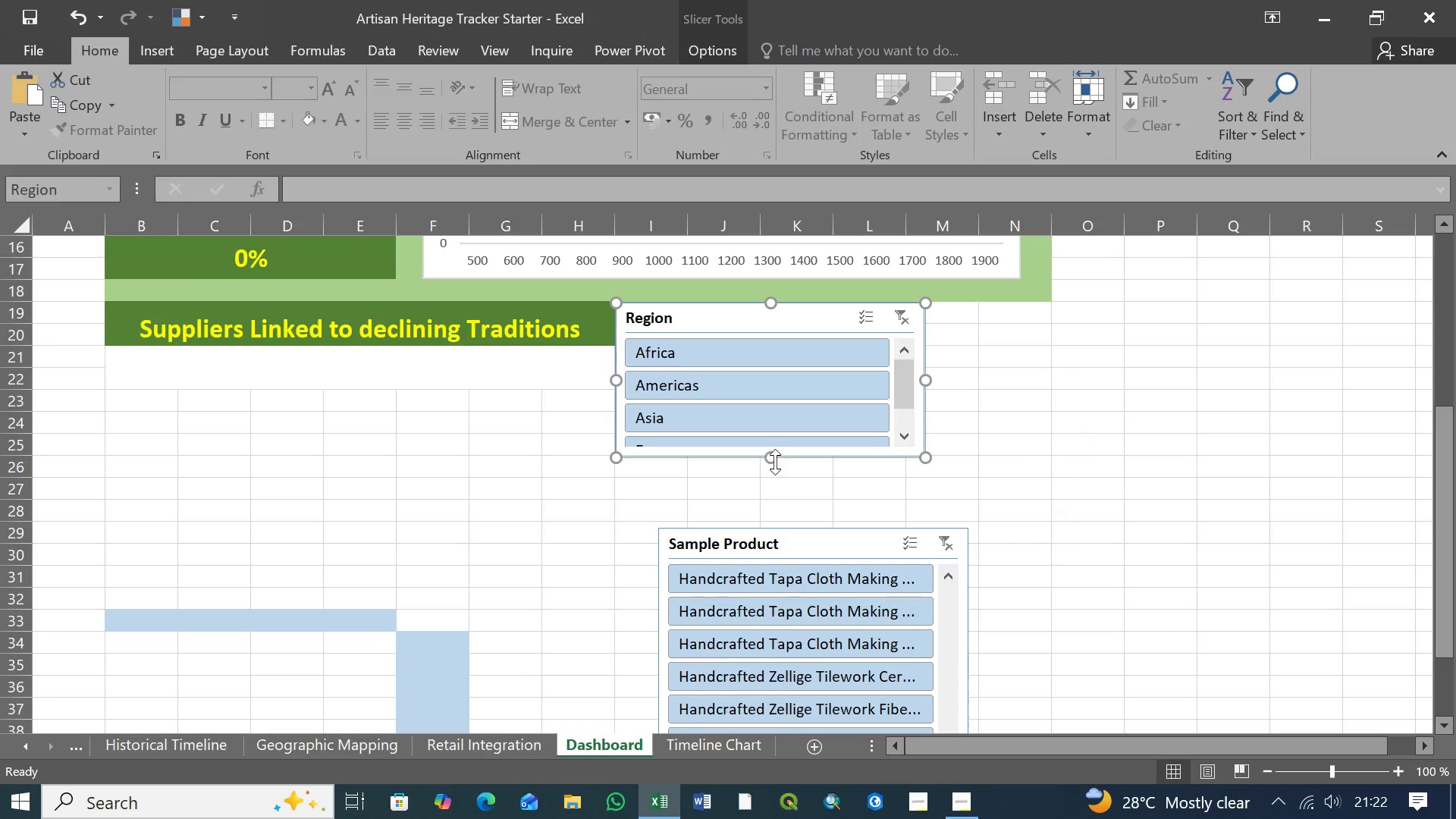 
left_click_drag(start_coordinate=[775, 459], to_coordinate=[774, 482])
 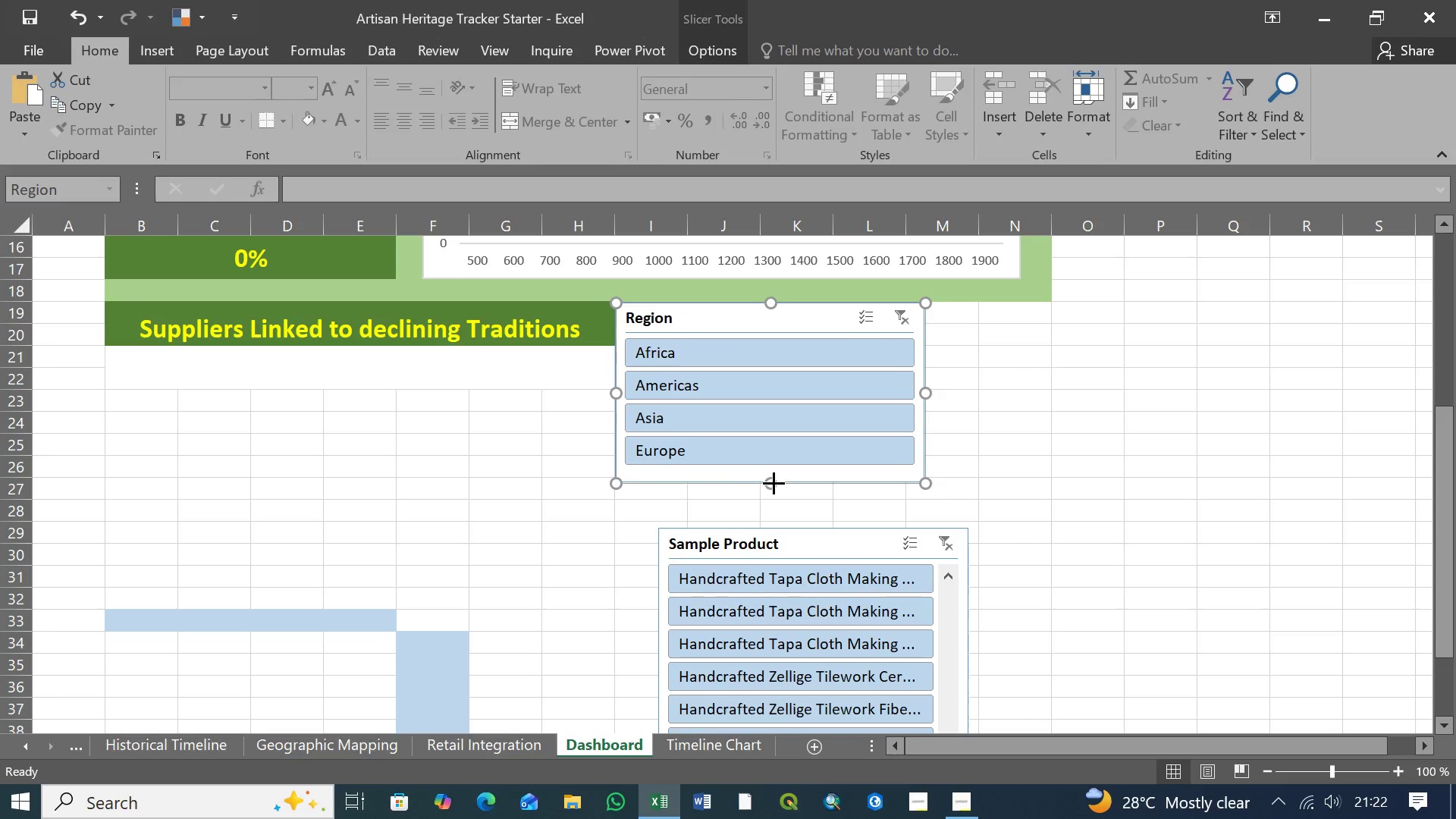 
left_click_drag(start_coordinate=[774, 482], to_coordinate=[780, 469])
 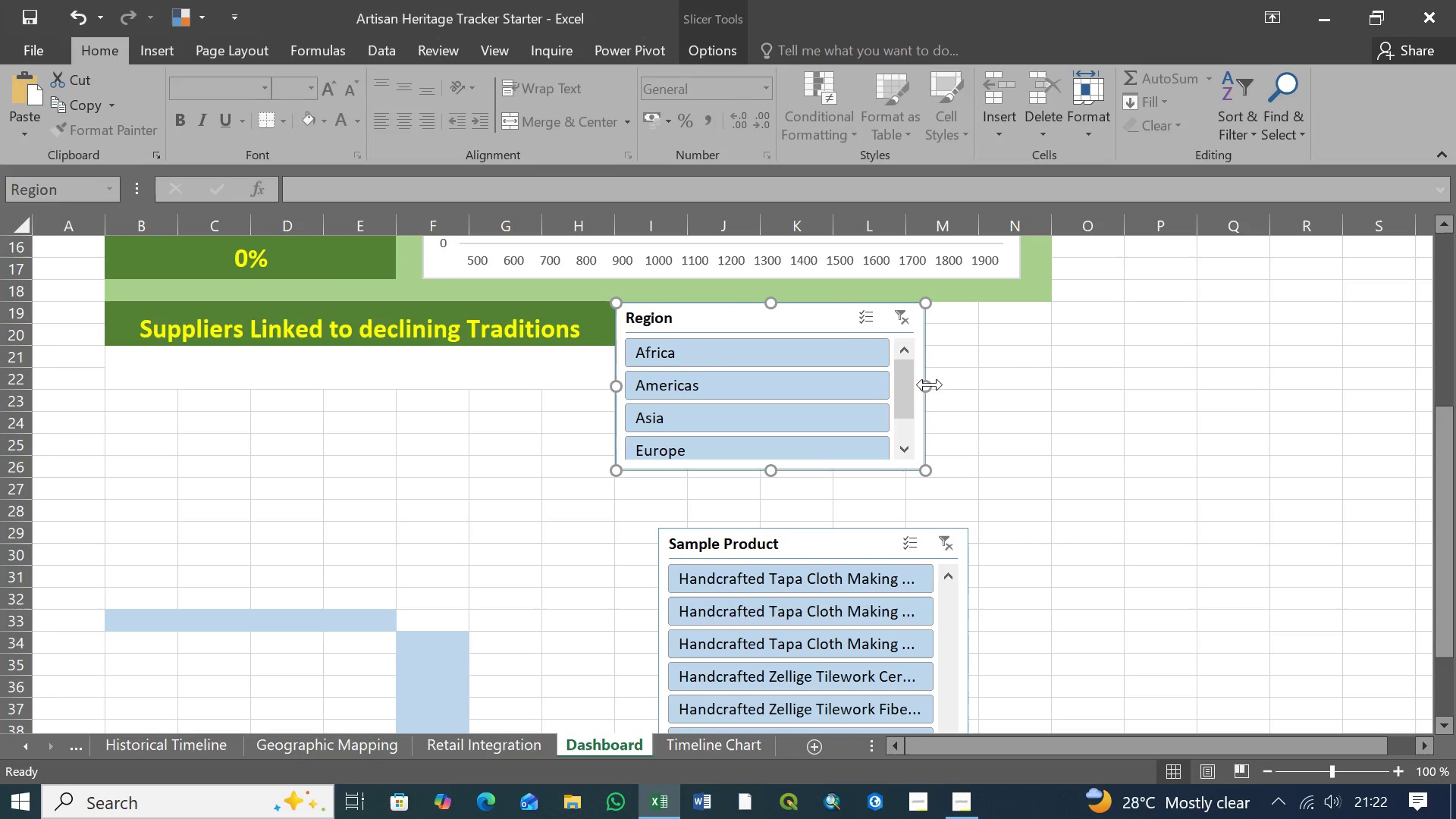 
left_click_drag(start_coordinate=[930, 384], to_coordinate=[1051, 384])
 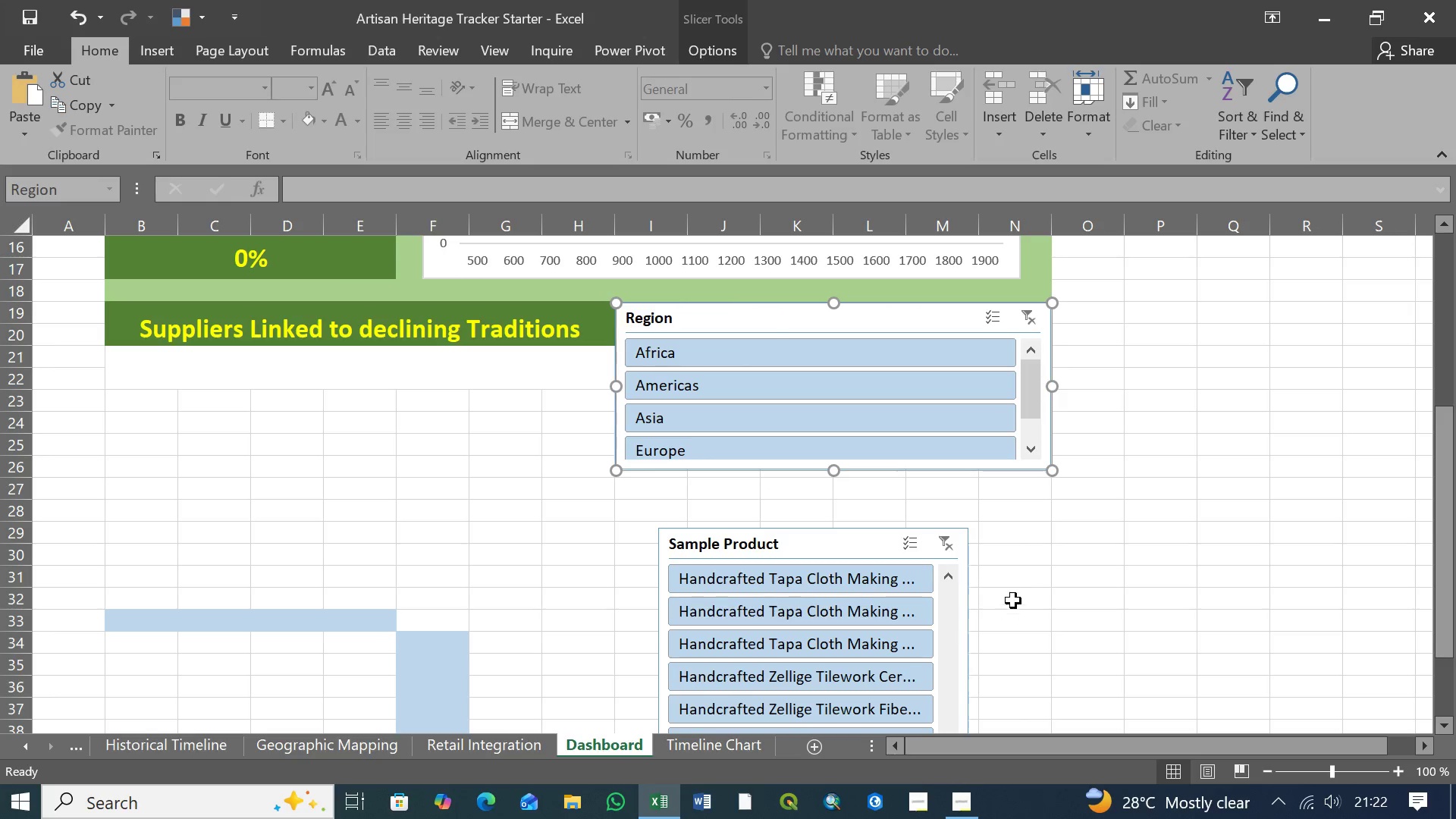 
left_click([1029, 555])
 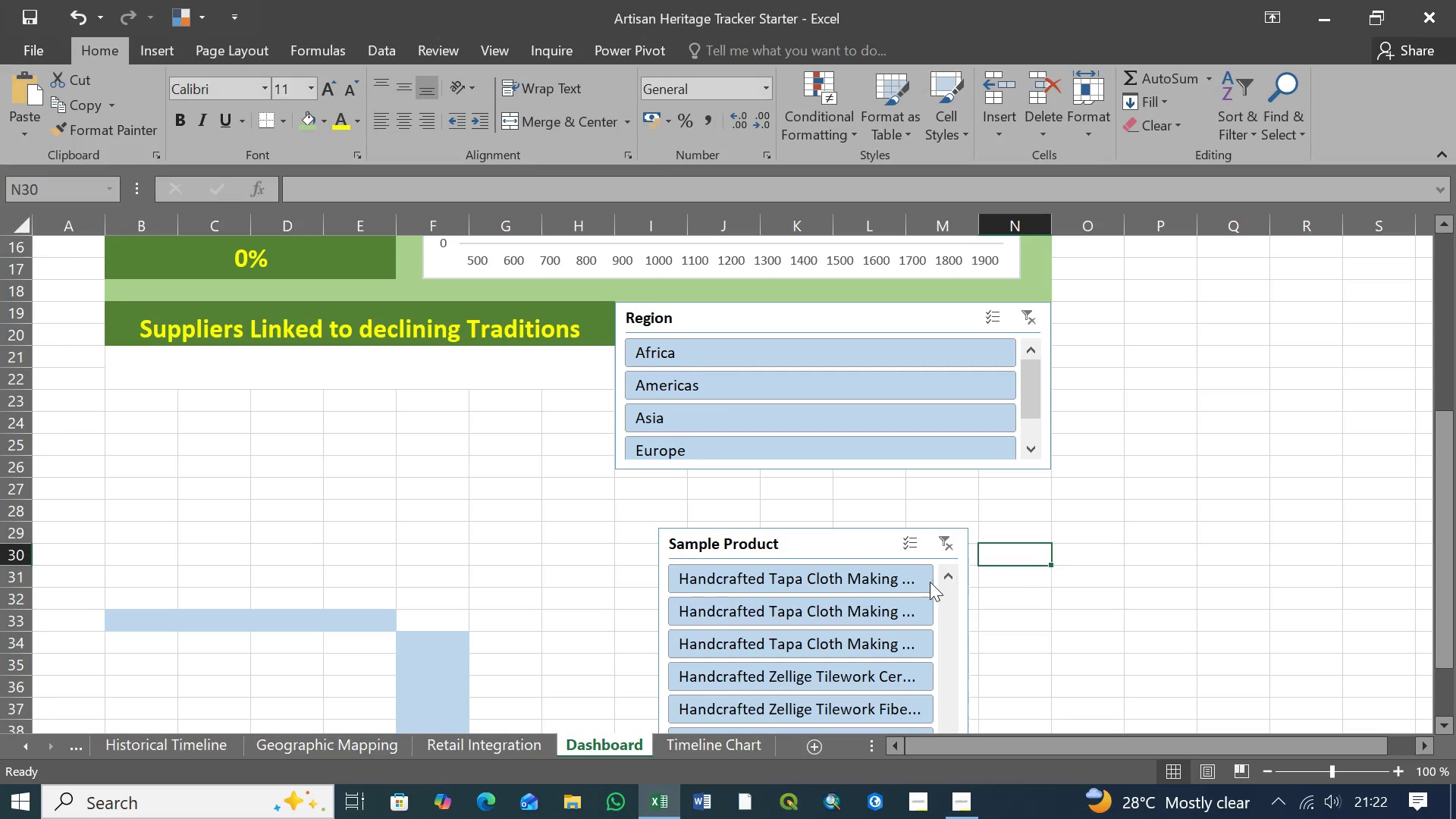 
mouse_move([861, 592])
 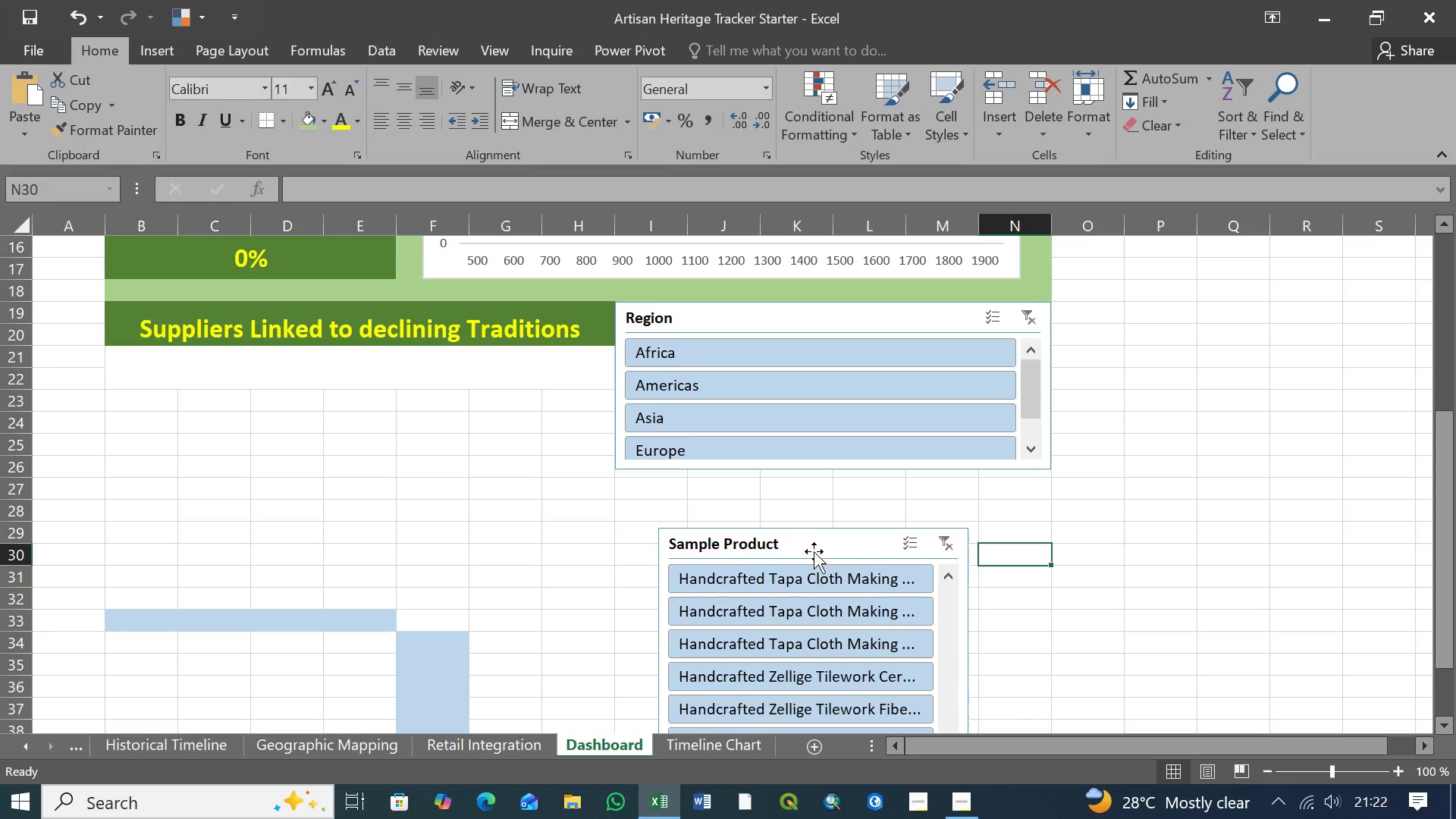 
left_click([823, 541])
 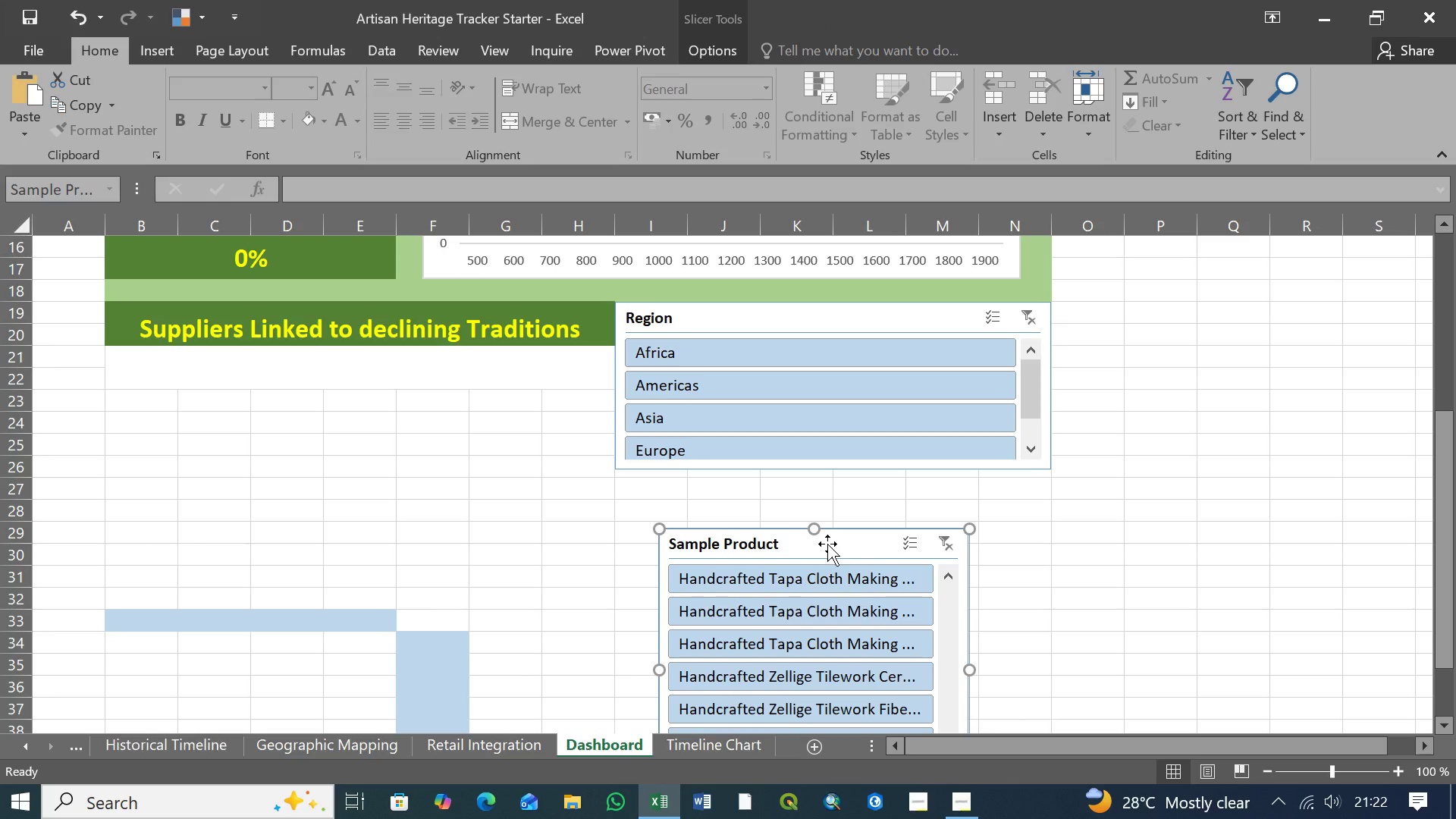 
left_click_drag(start_coordinate=[827, 544], to_coordinate=[784, 486])
 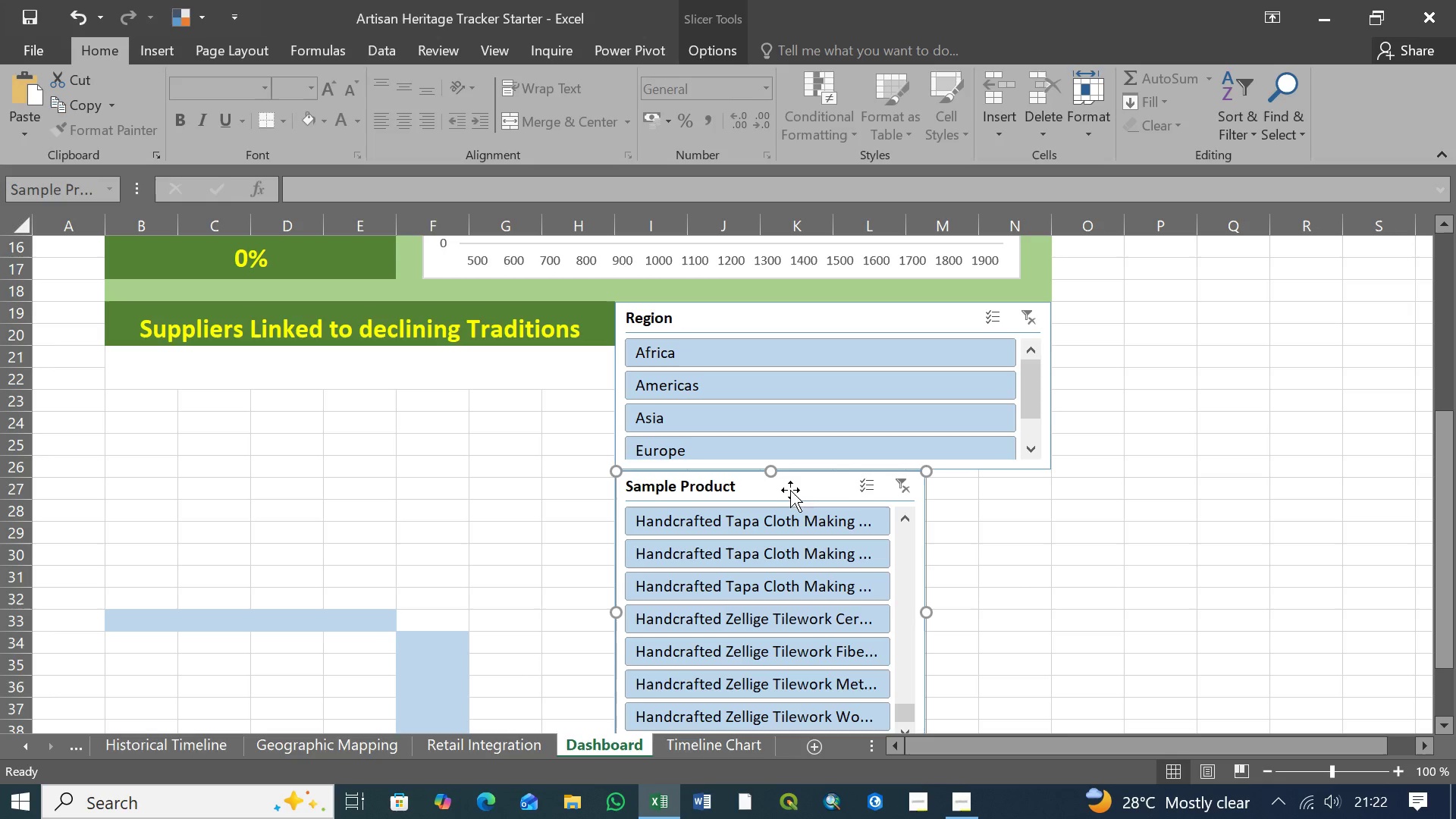 
left_click_drag(start_coordinate=[801, 483], to_coordinate=[1159, 585])
 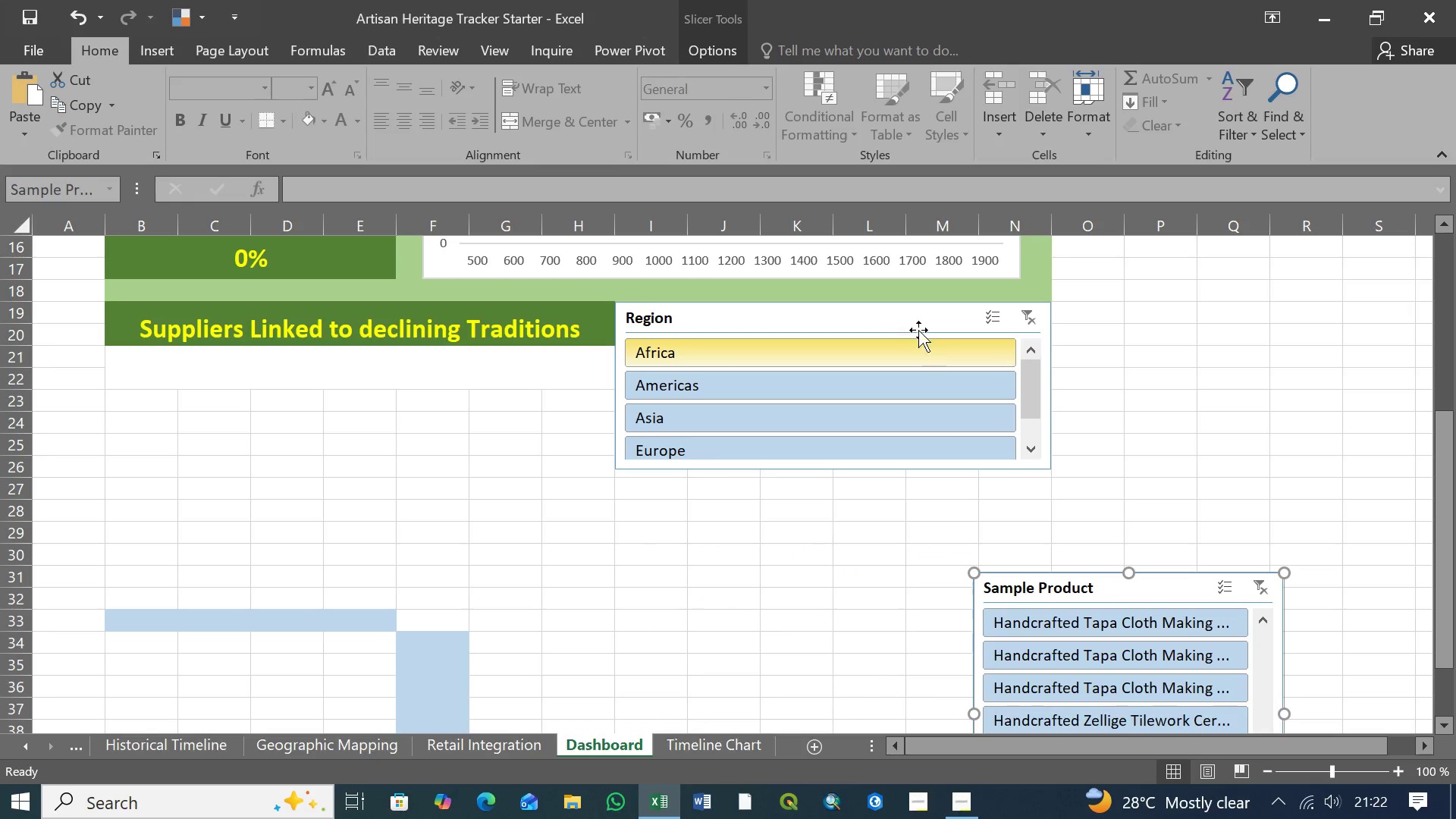 
left_click([918, 317])
 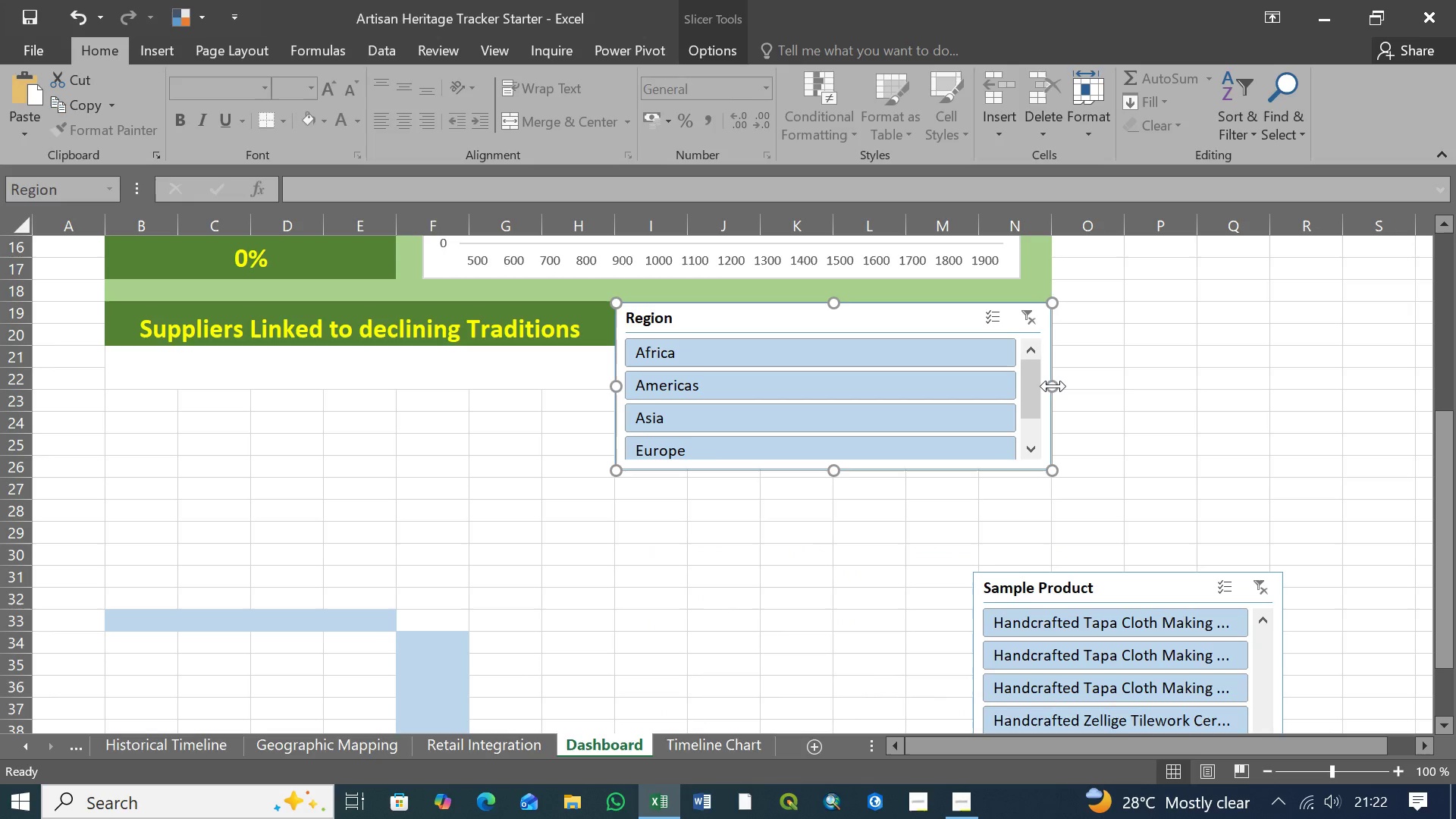 
left_click_drag(start_coordinate=[1053, 386], to_coordinate=[1020, 384])
 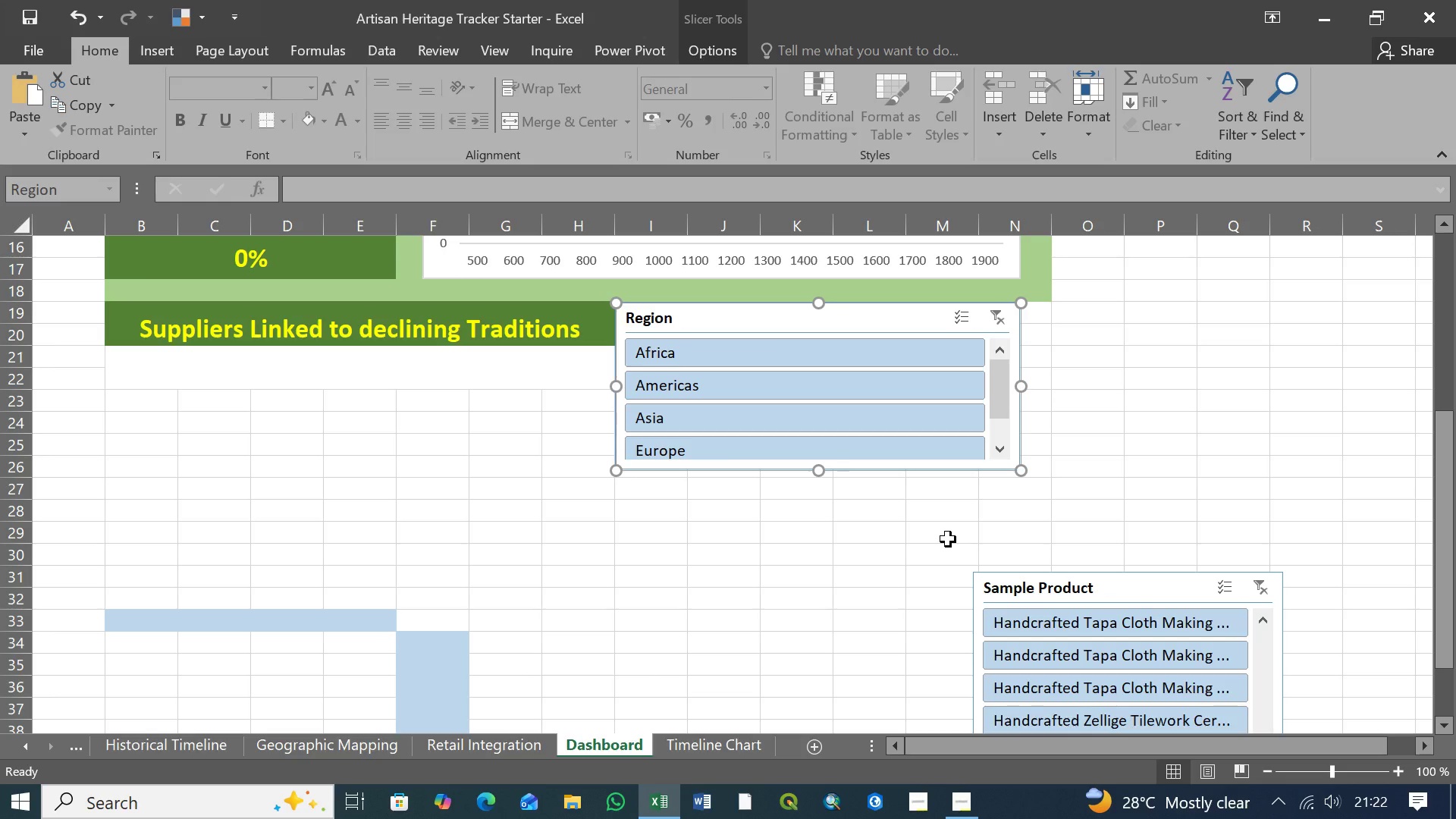 
wait(7.0)
 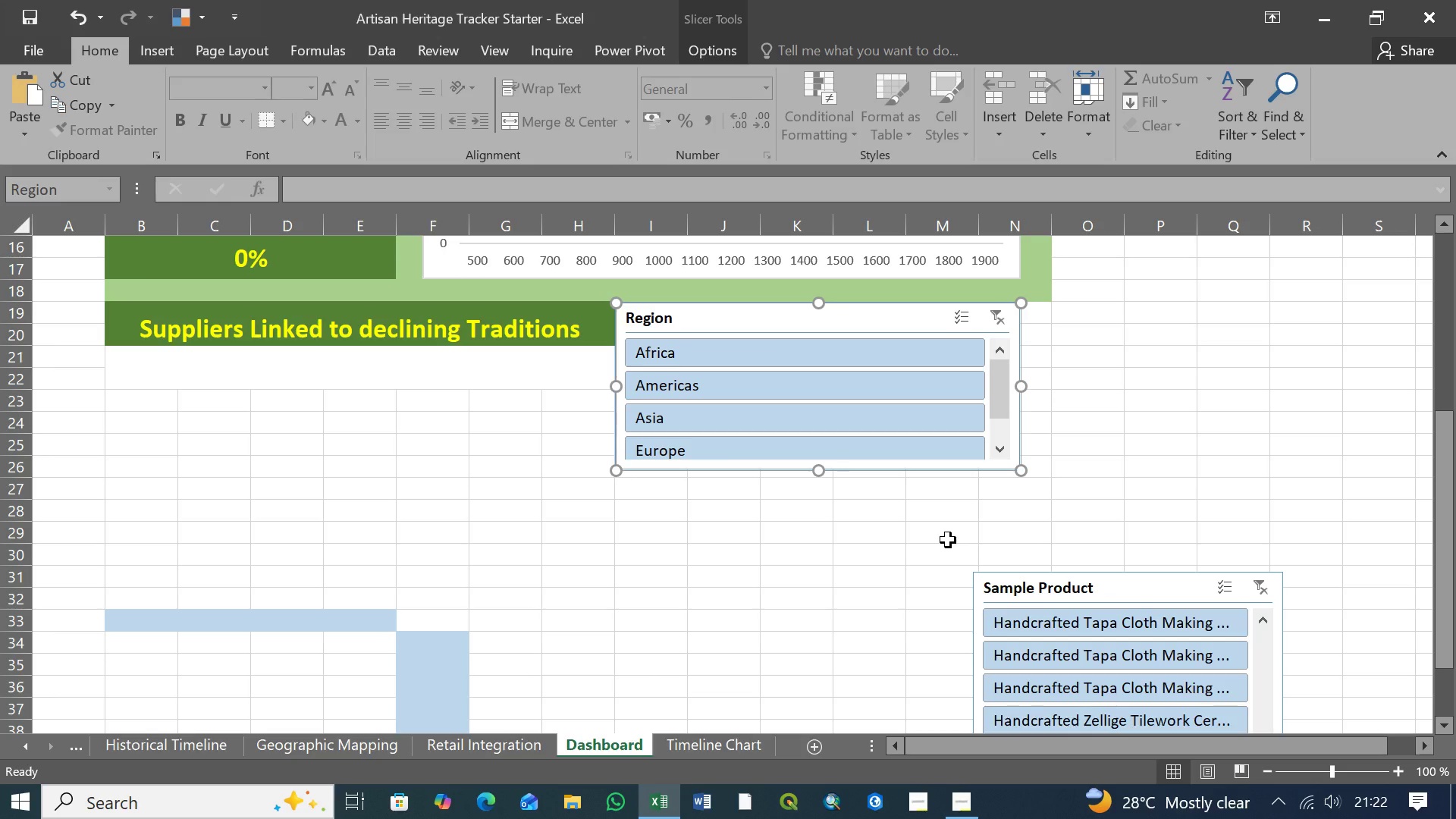 
left_click([594, 331])
 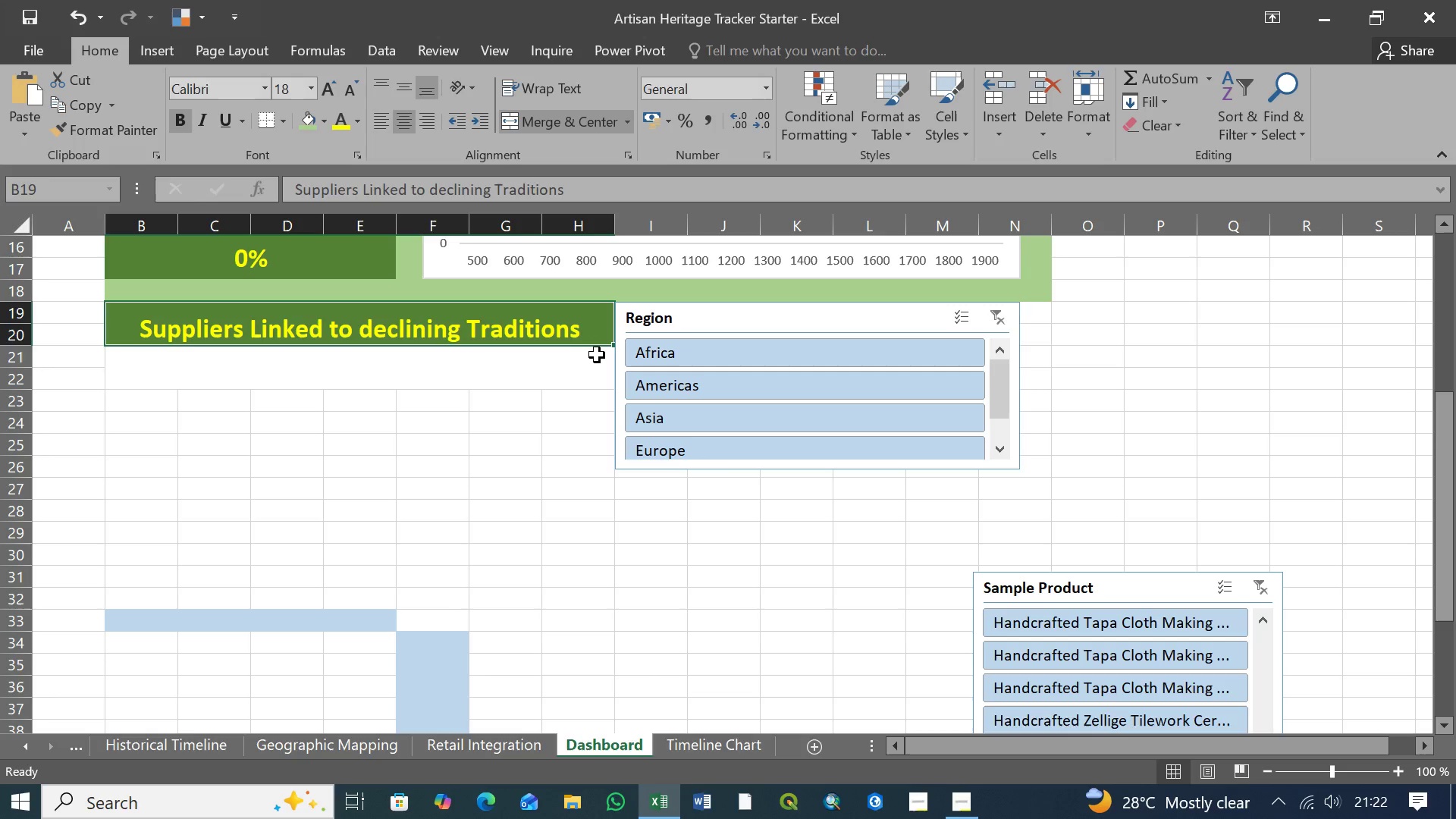 
left_click([598, 356])
 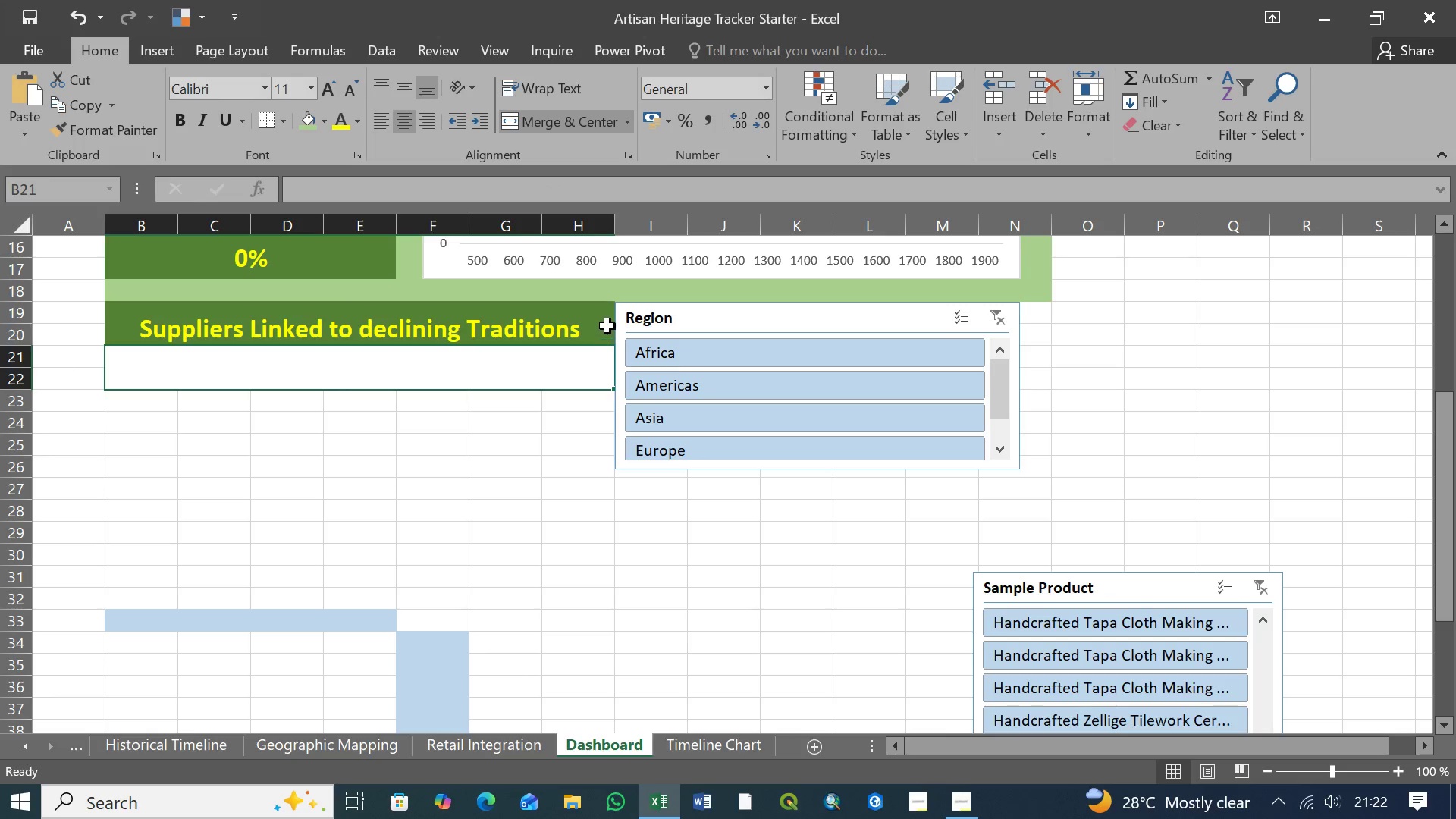 
left_click([607, 326])
 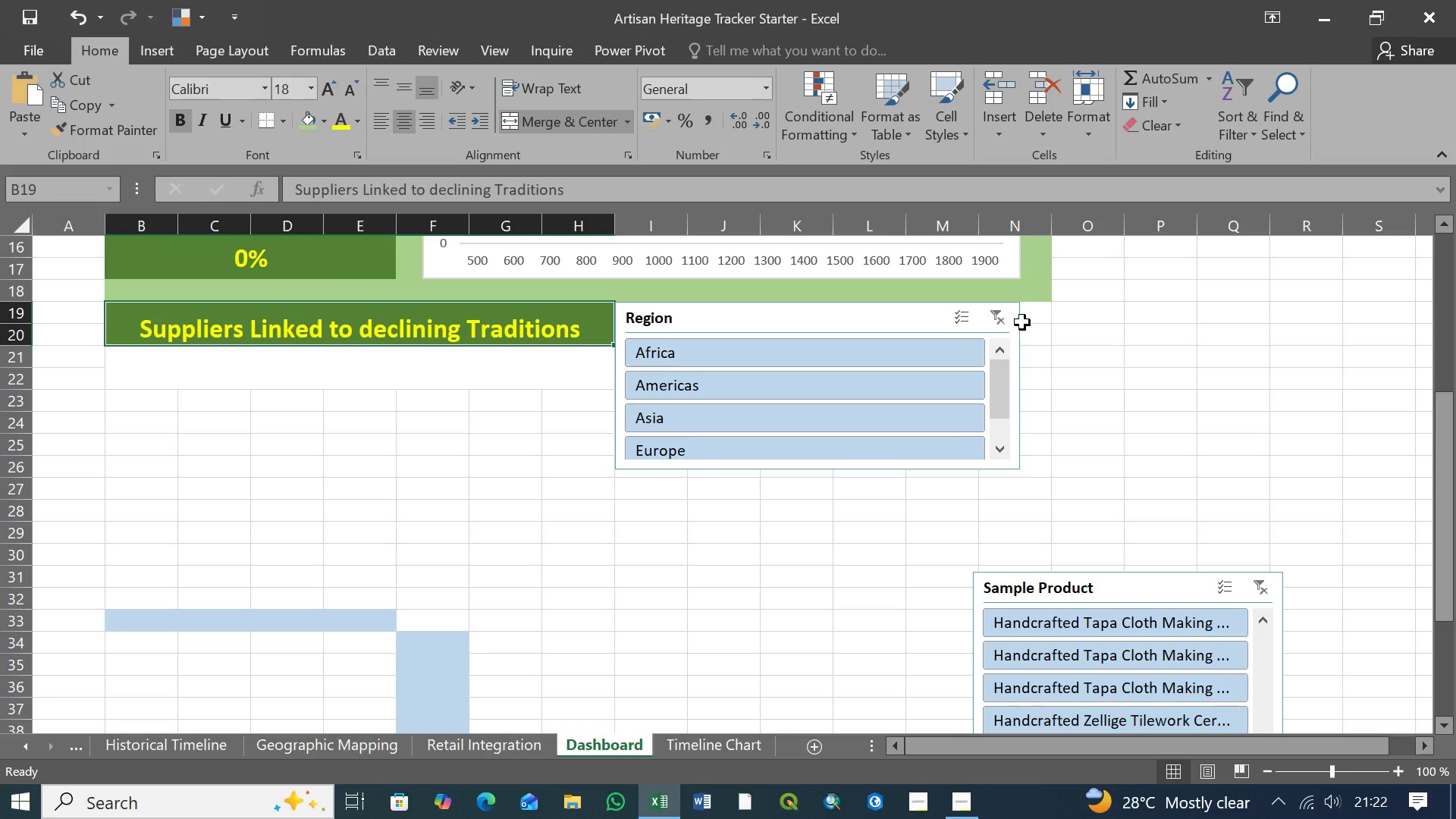 
left_click([1032, 314])
 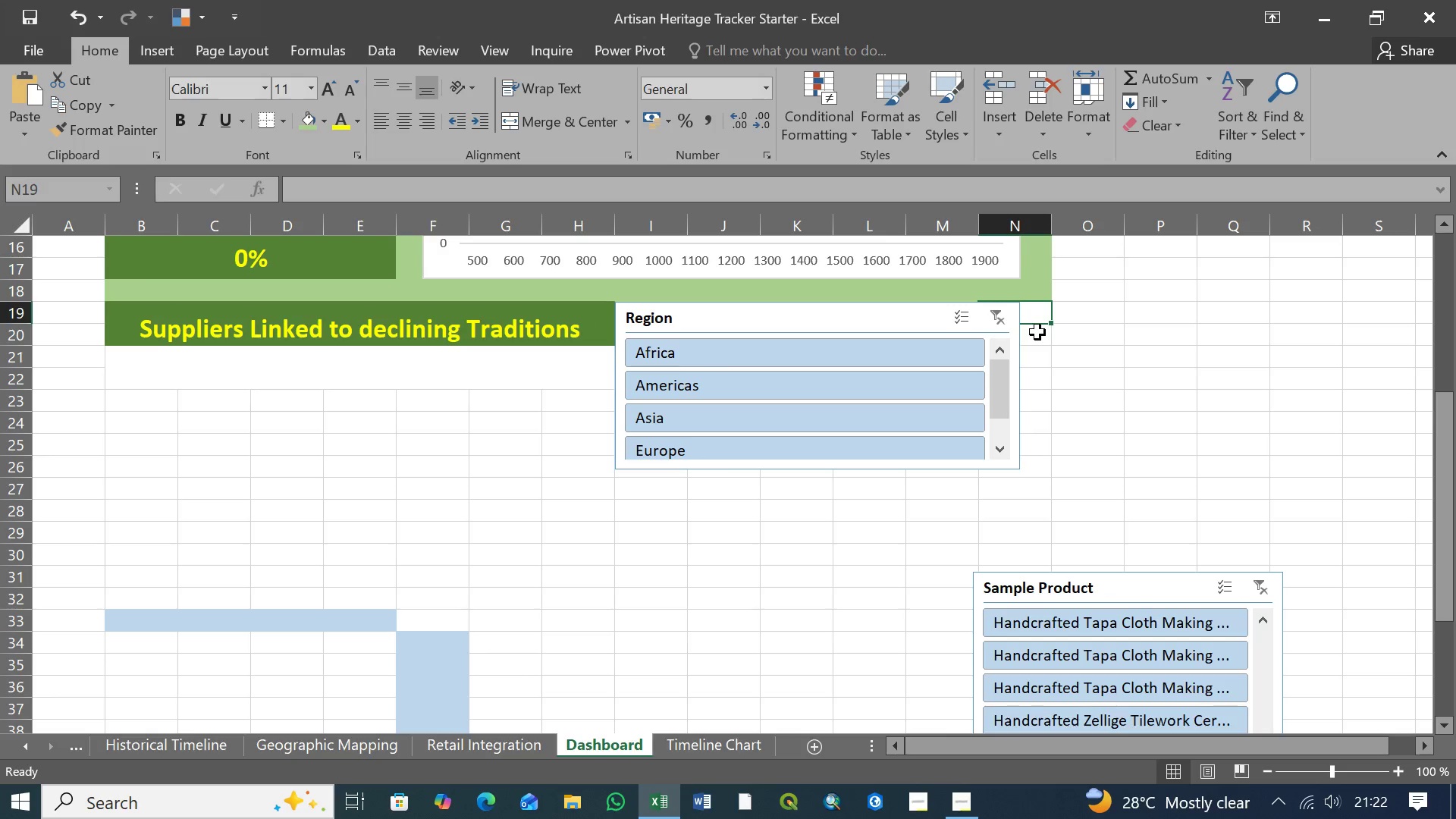 
left_click([1037, 332])
 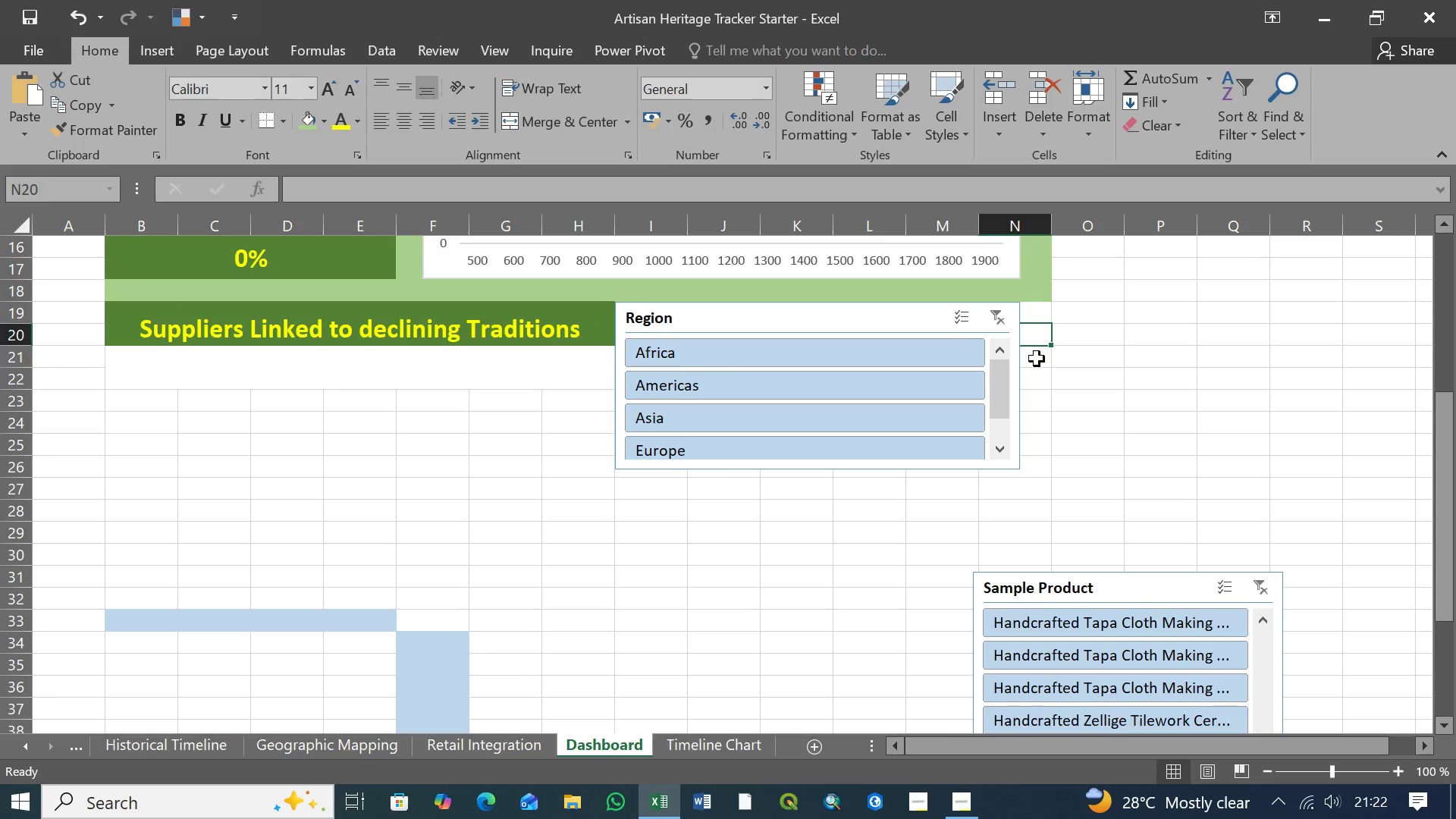 
left_click([1036, 361])
 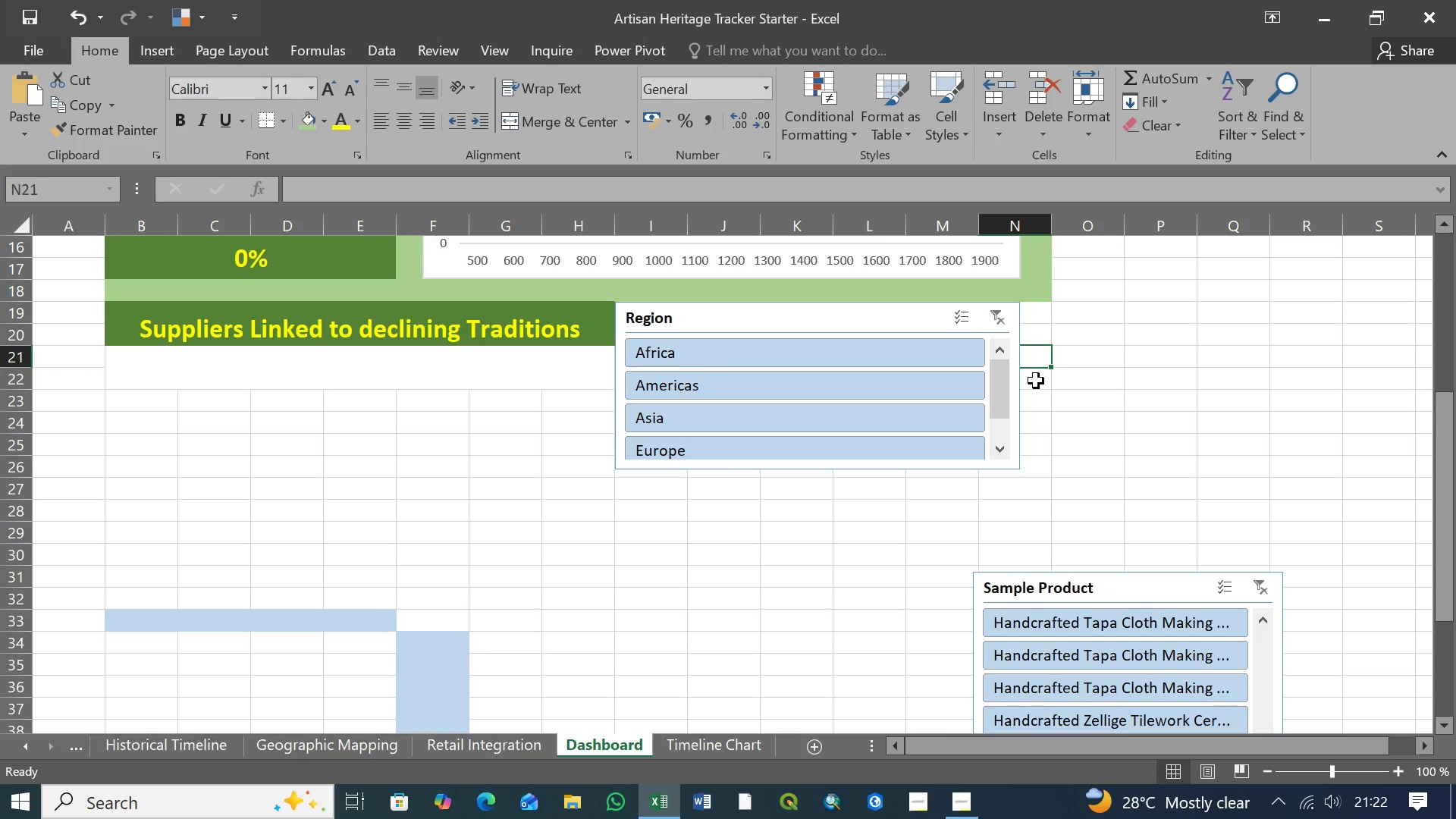 
double_click([1036, 381])
 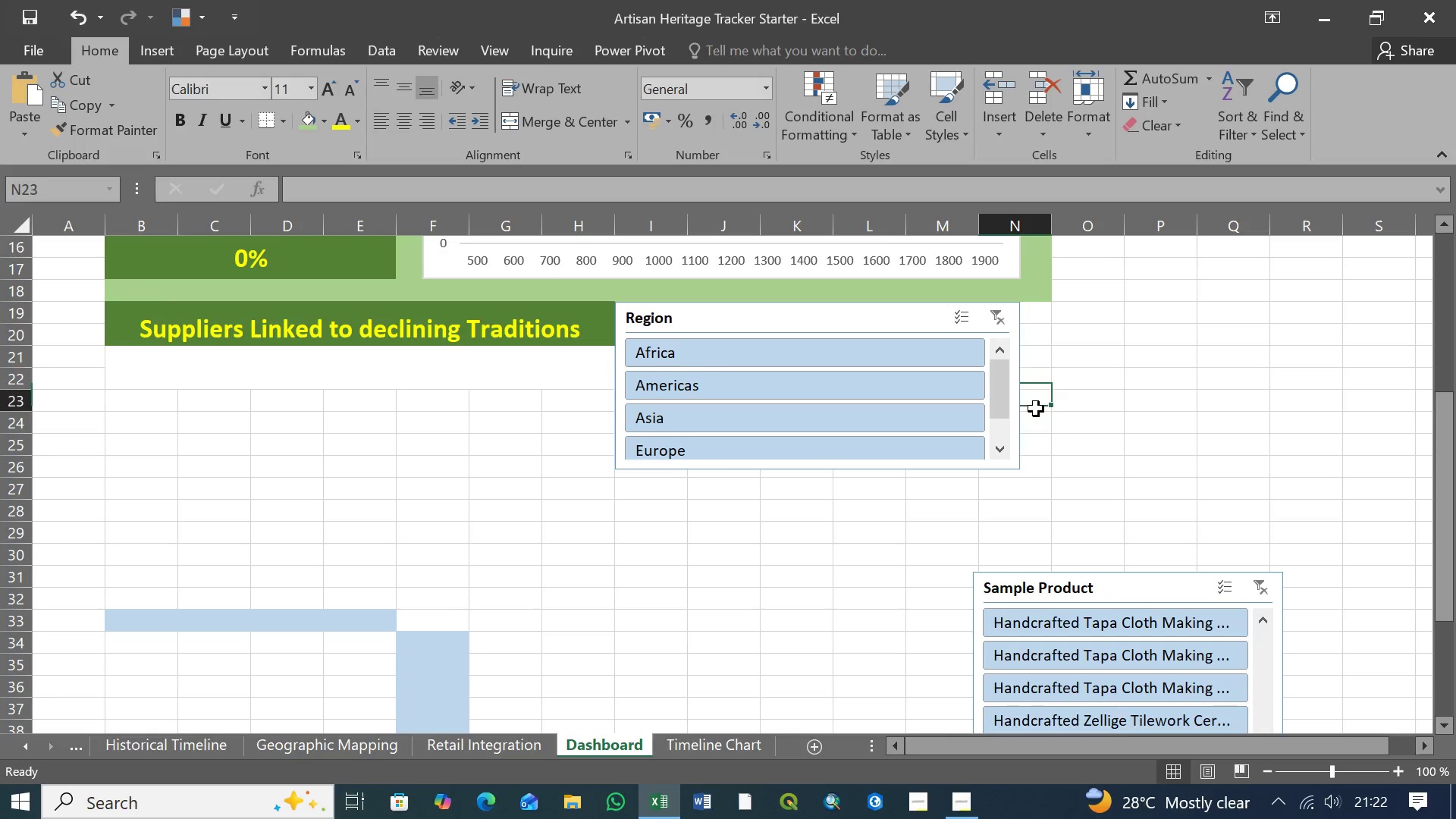 
triple_click([1036, 409])
 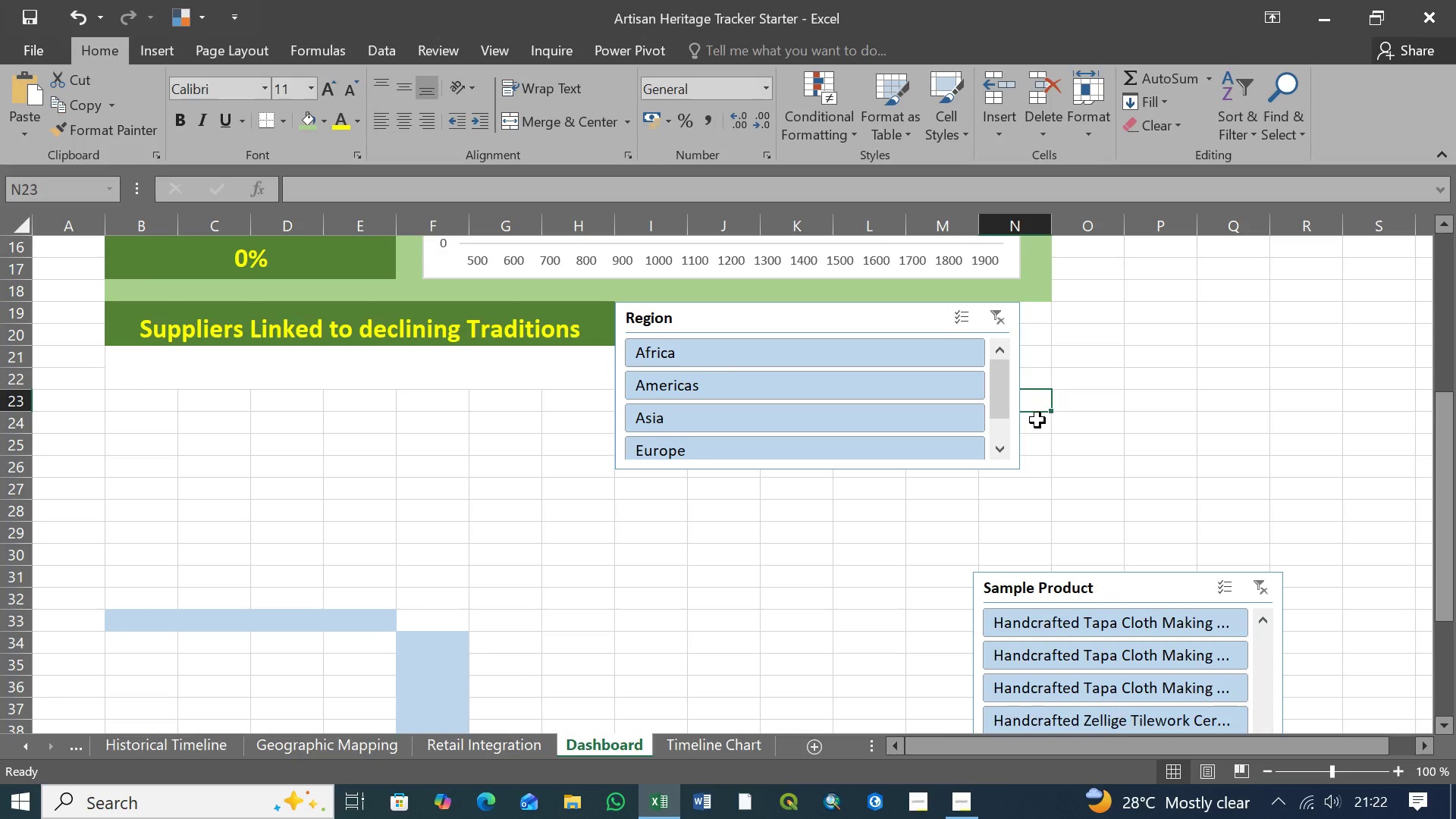 
triple_click([1037, 420])
 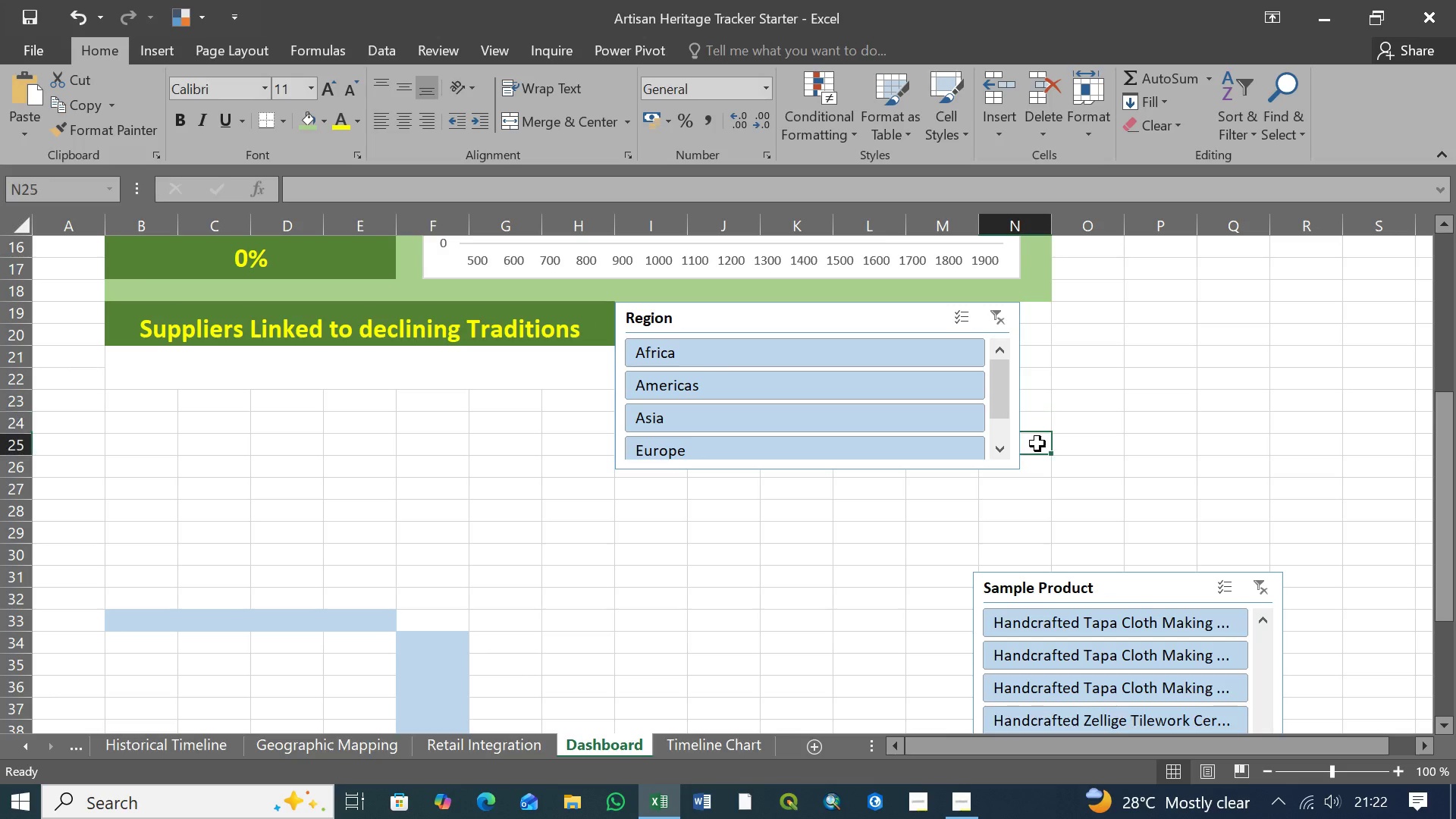 
triple_click([1037, 444])
 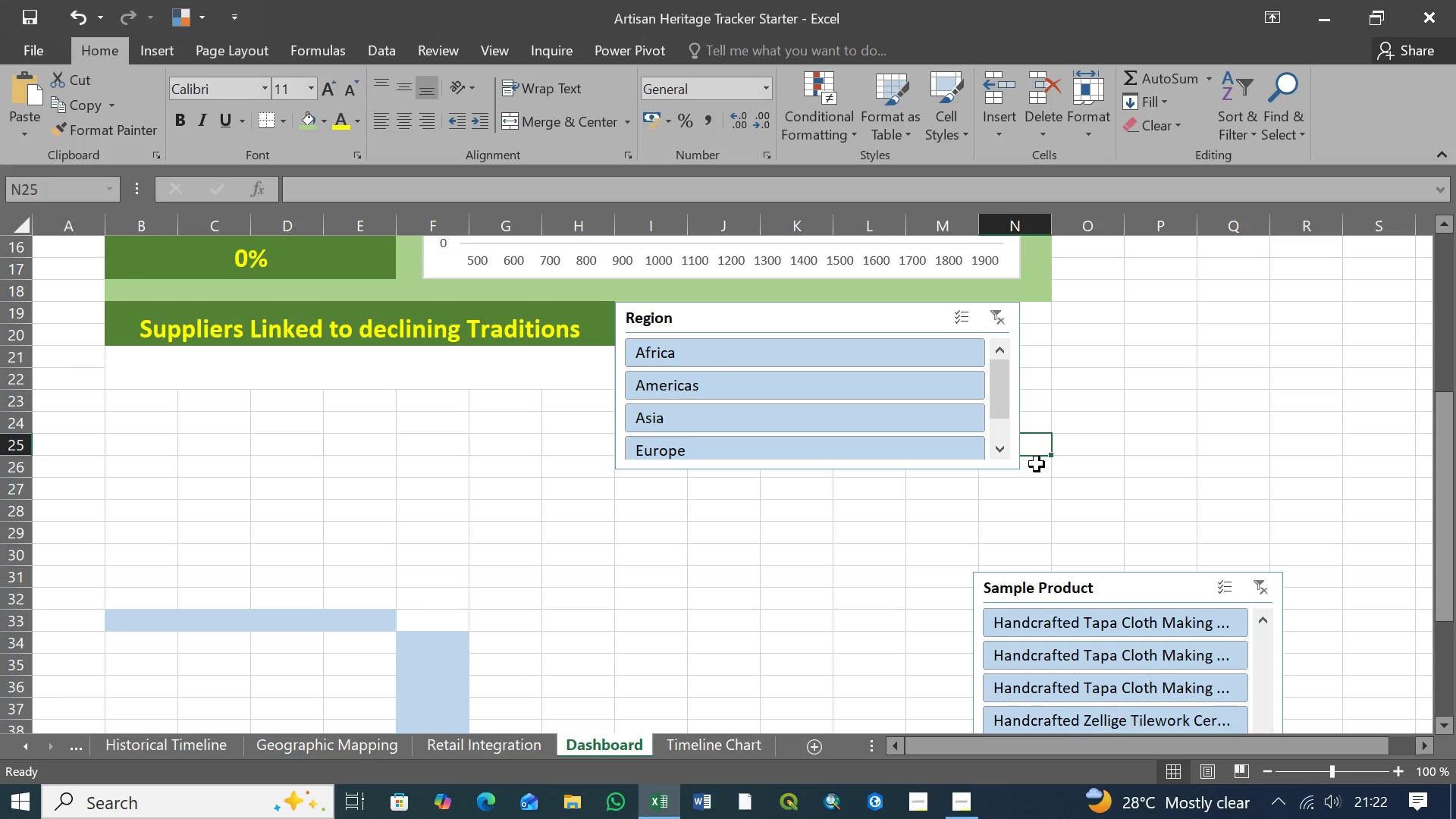 
left_click([1037, 464])
 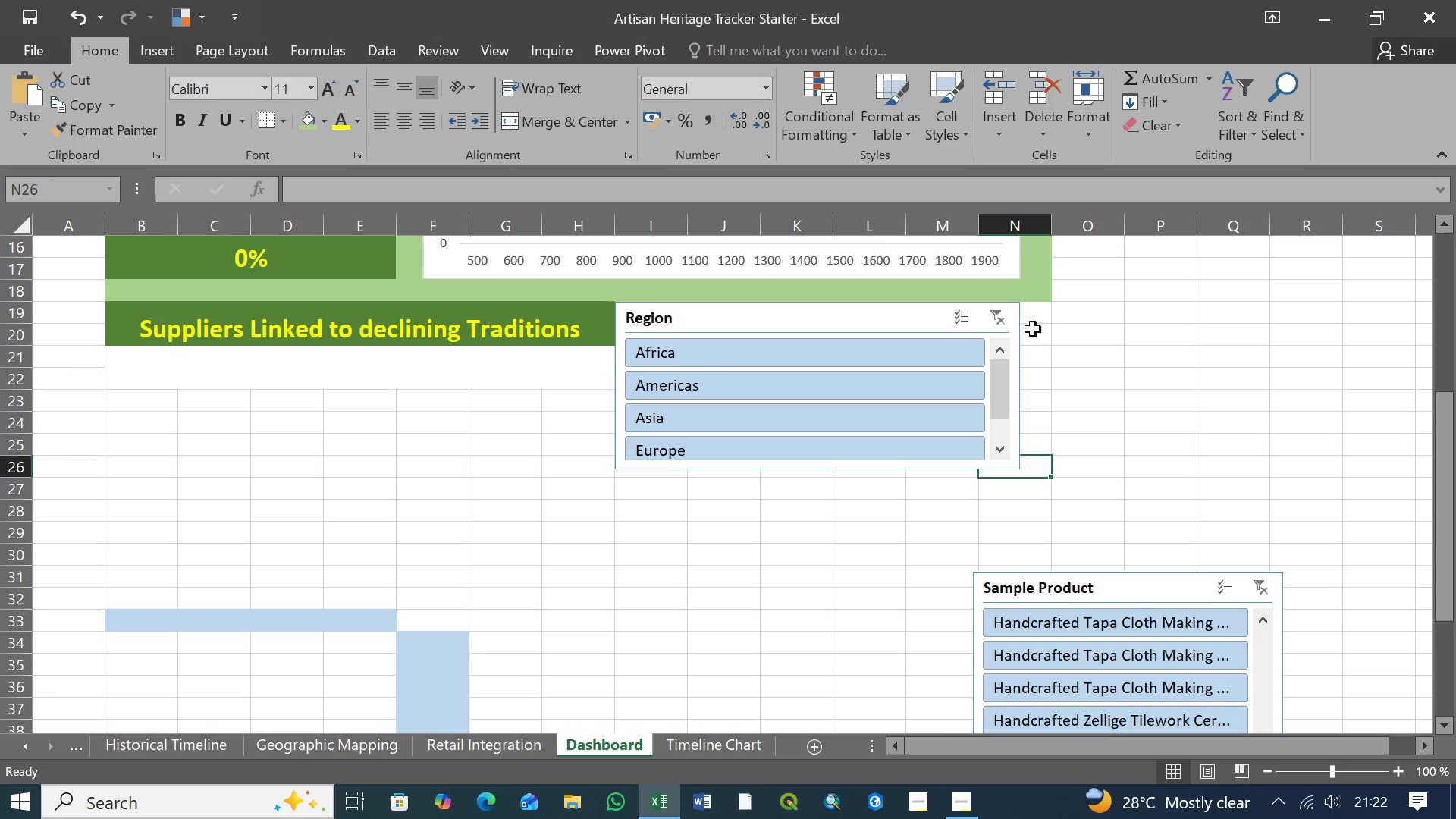 
left_click([1038, 315])
 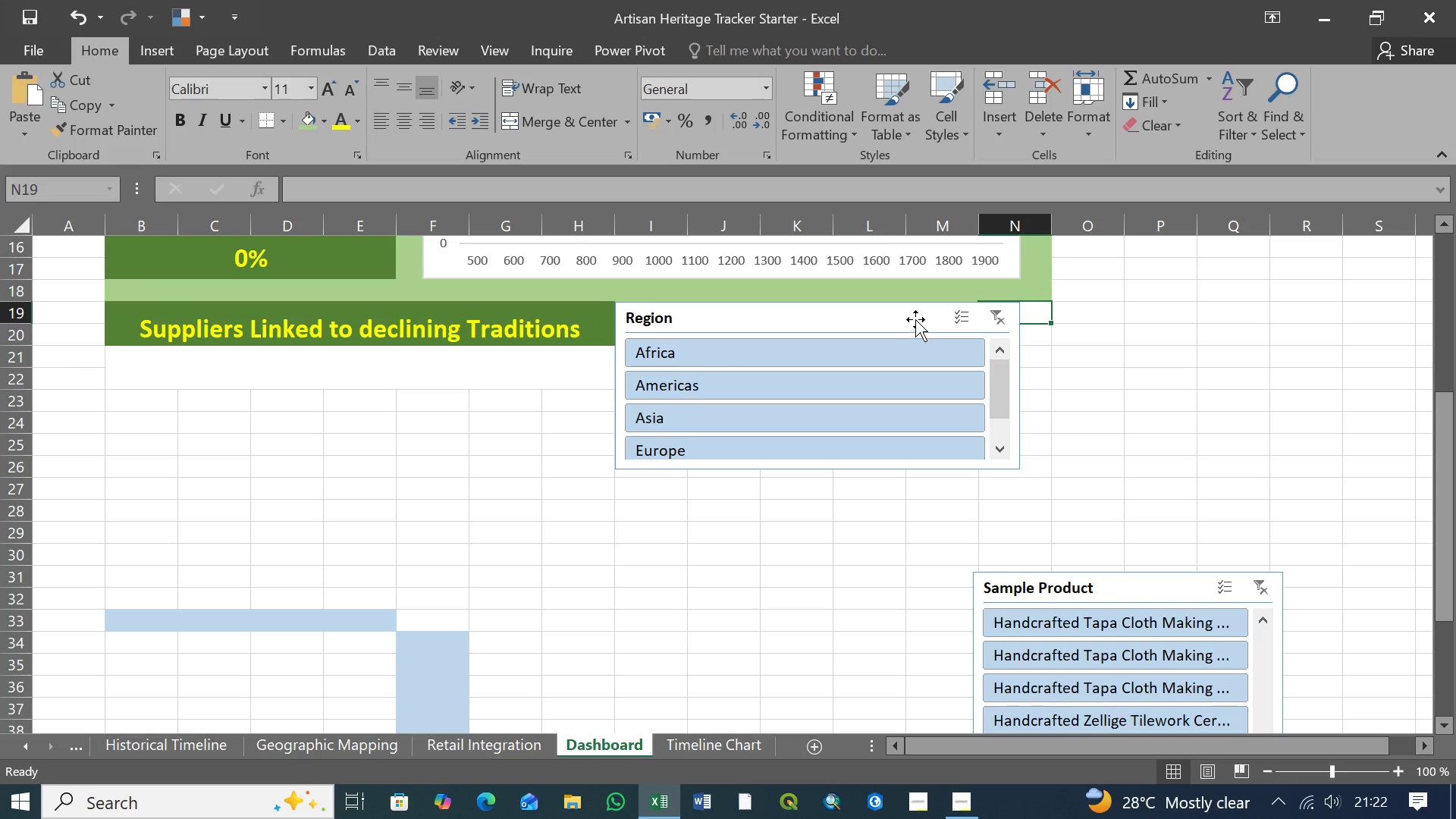 
left_click([915, 319])
 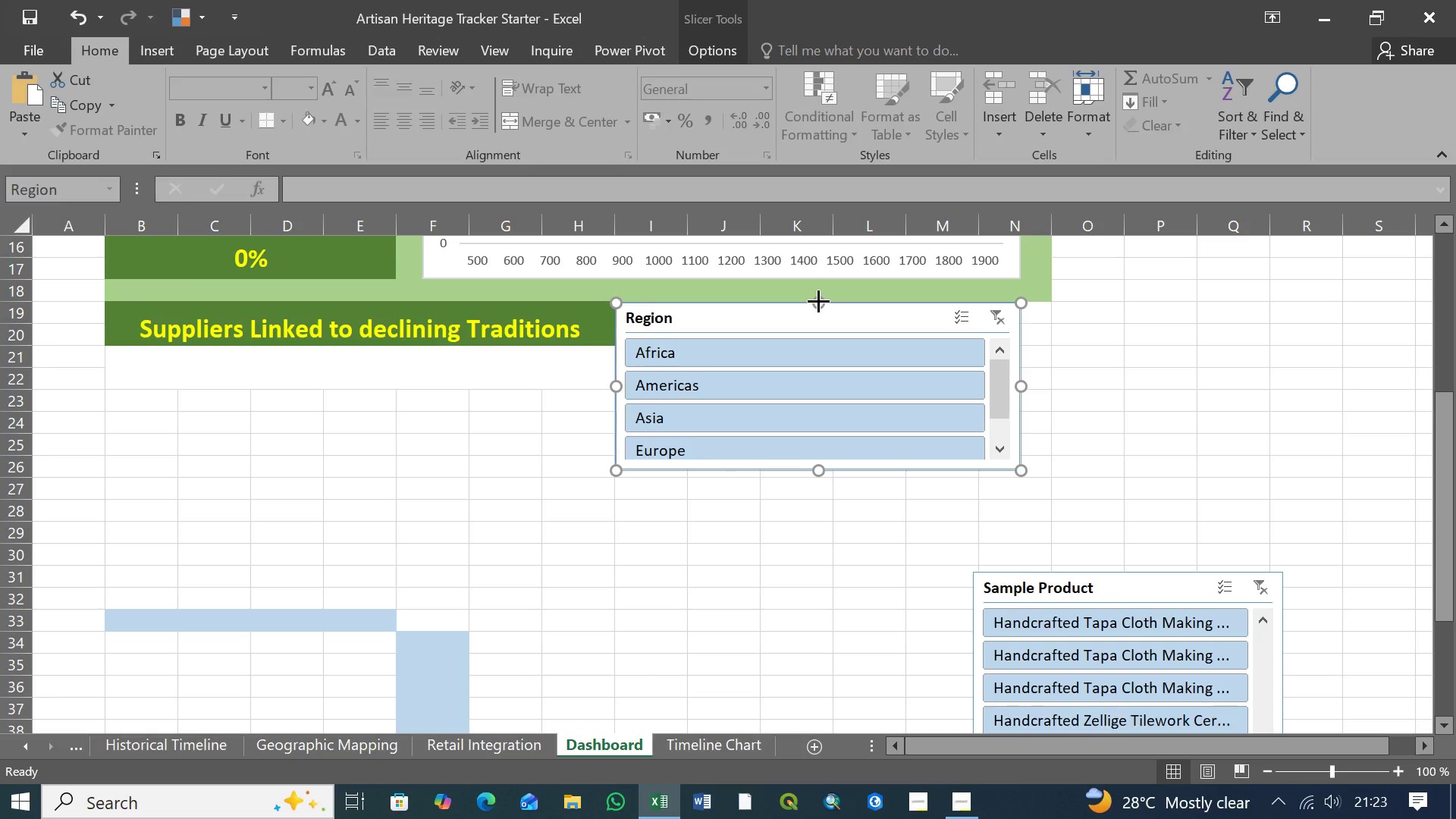 
wait(10.19)
 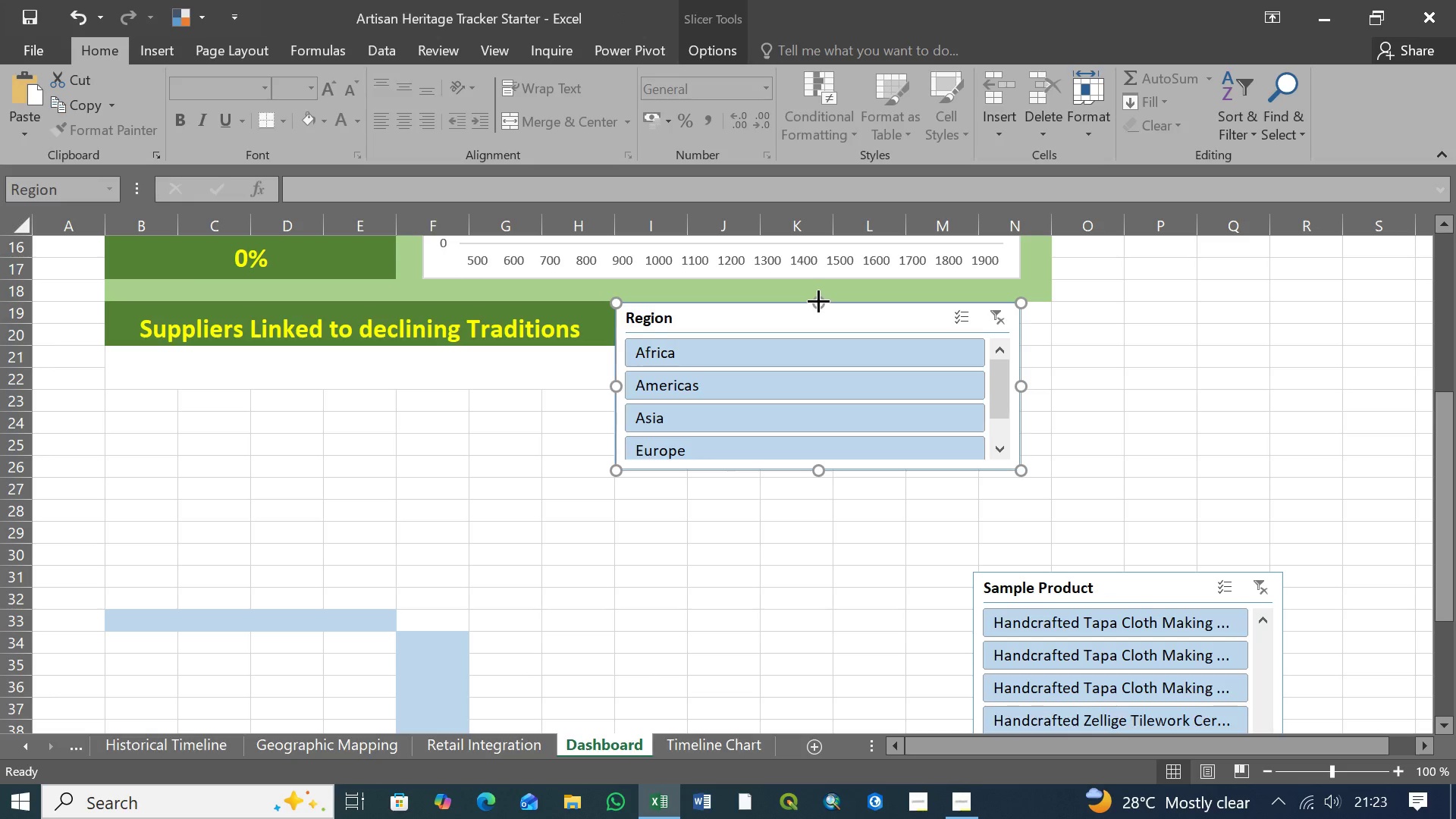 
left_click([836, 526])
 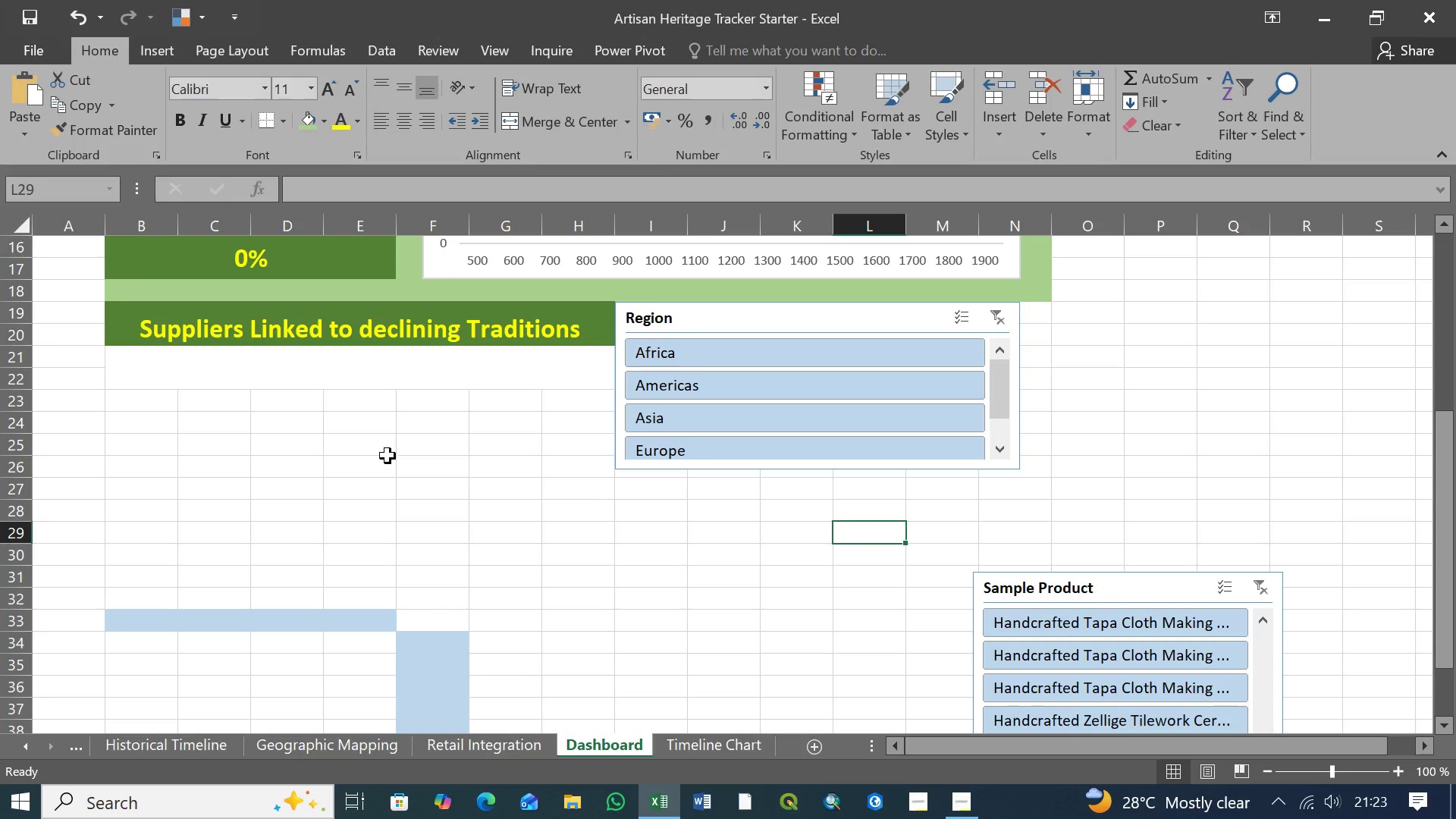 
left_click([388, 363])
 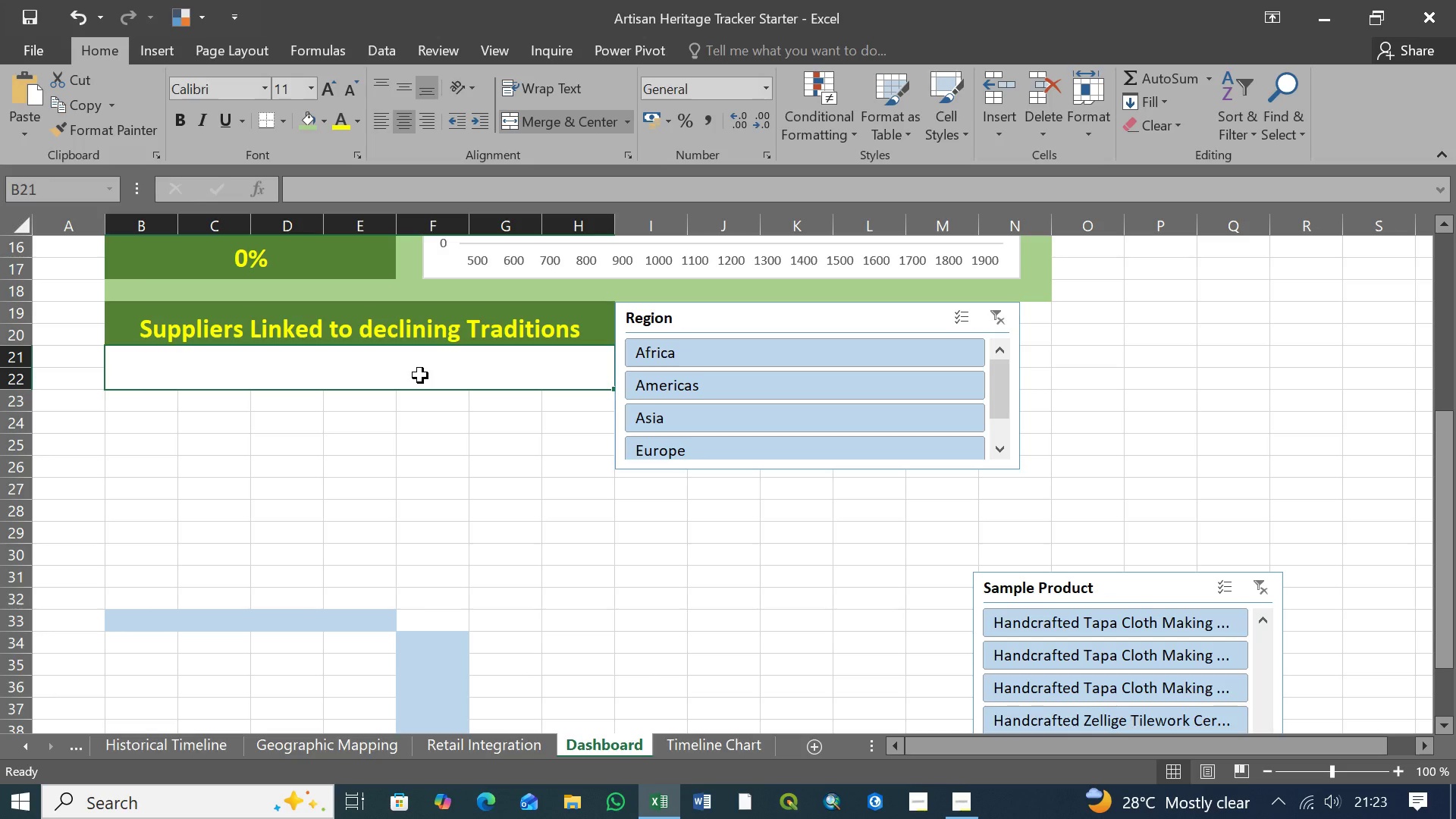 
wait(25.33)
 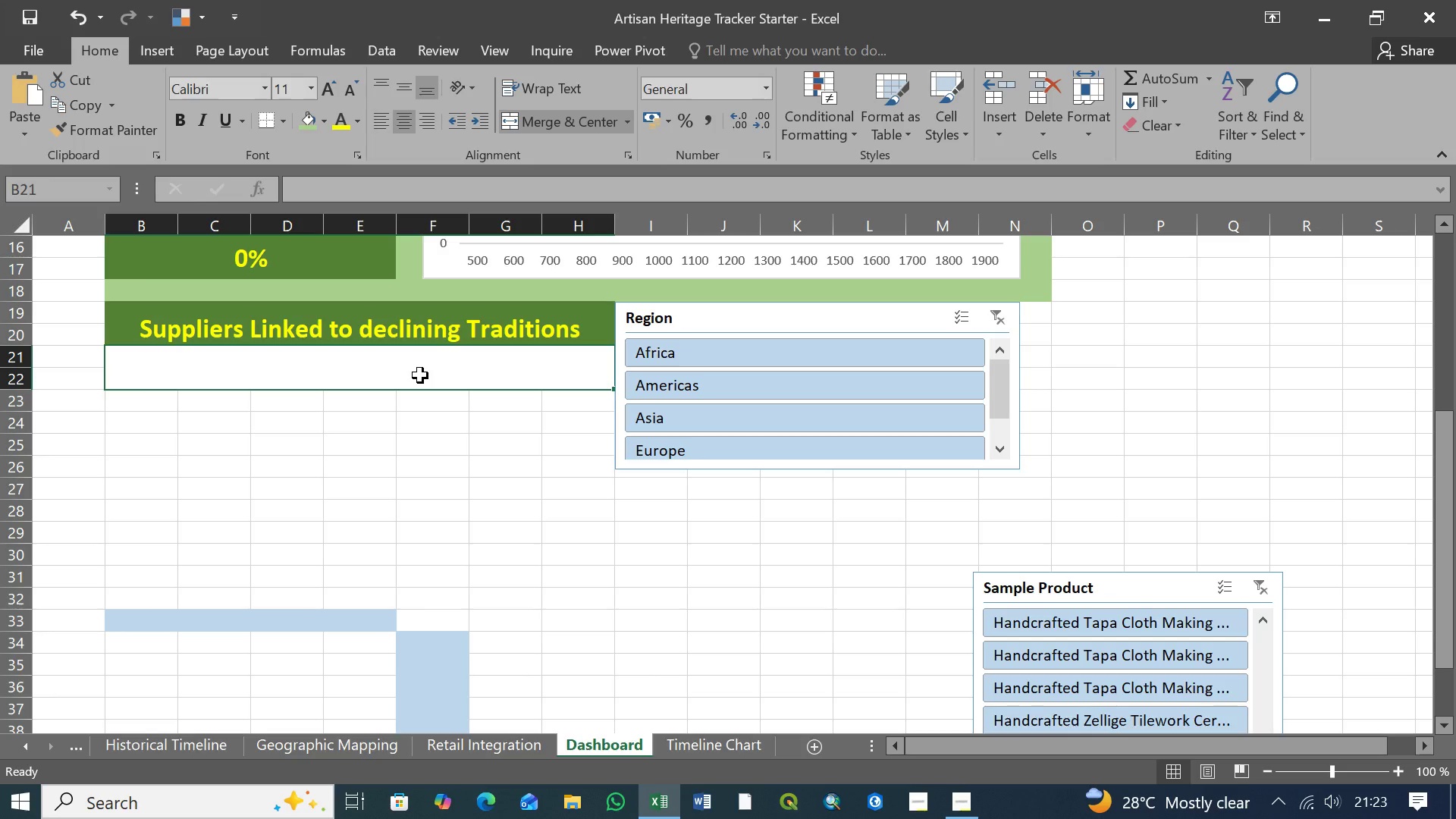 
type(=count)
 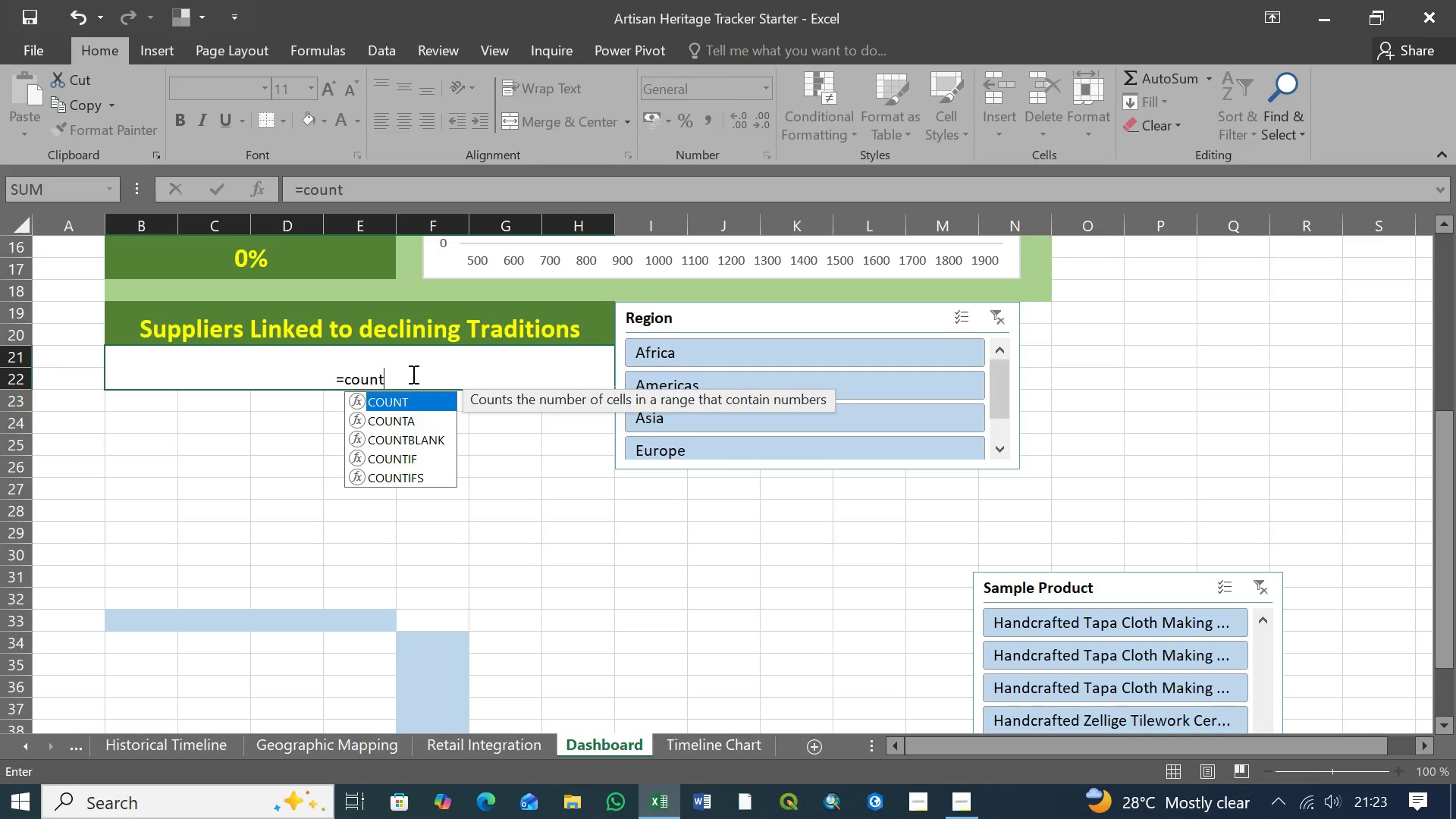 
key(ArrowDown)
 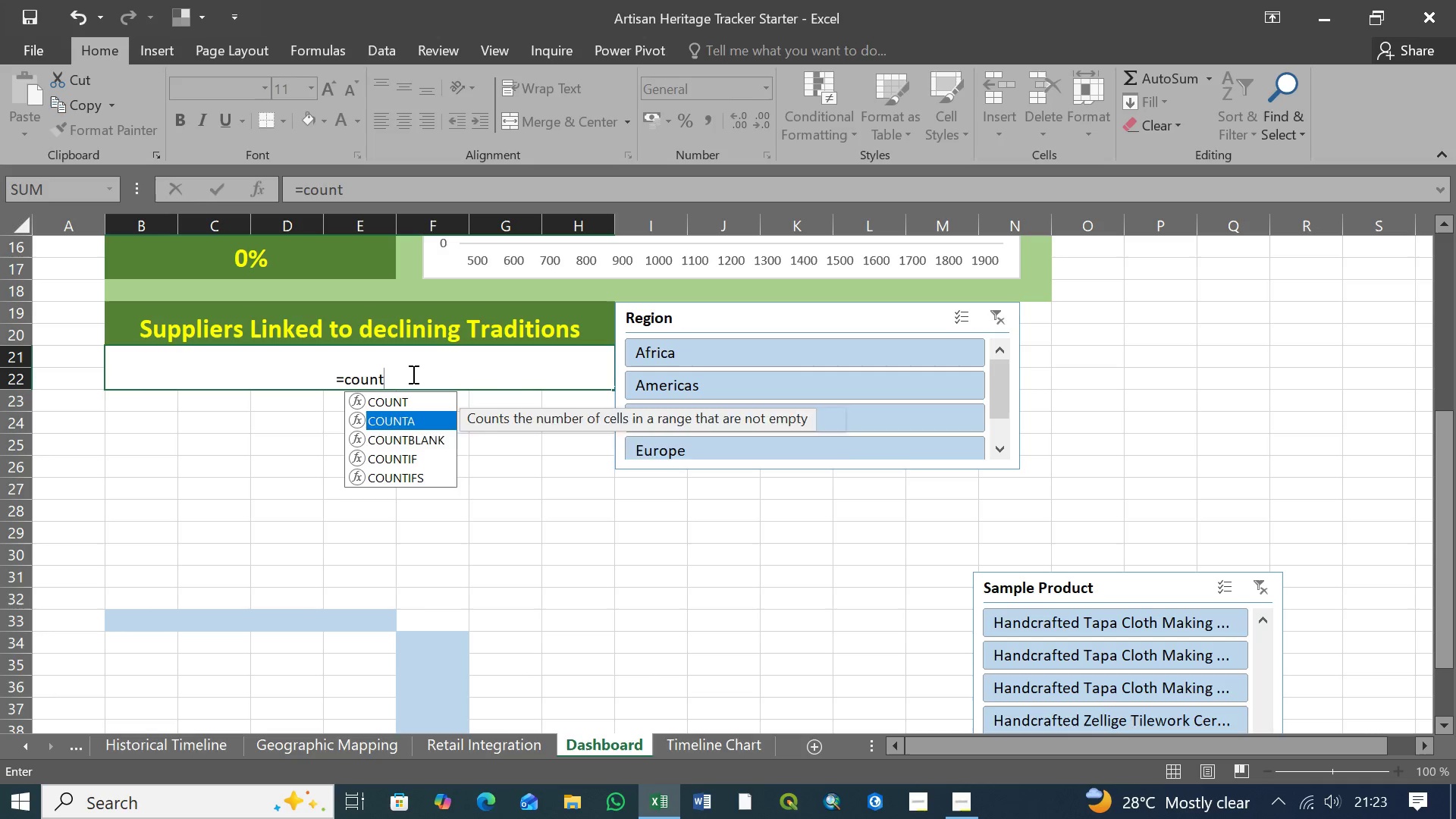 
key(ArrowDown)
 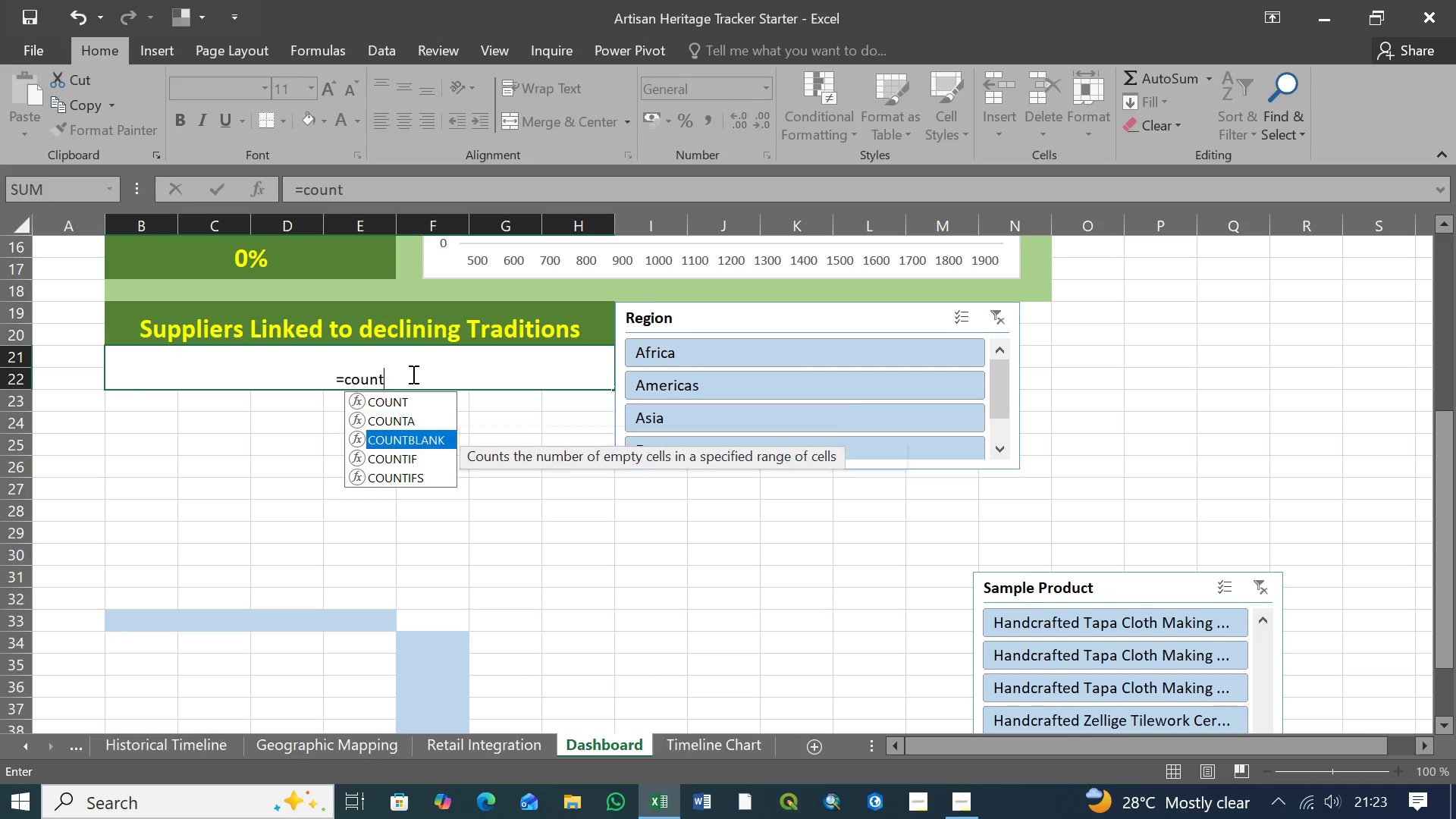 
key(ArrowDown)
 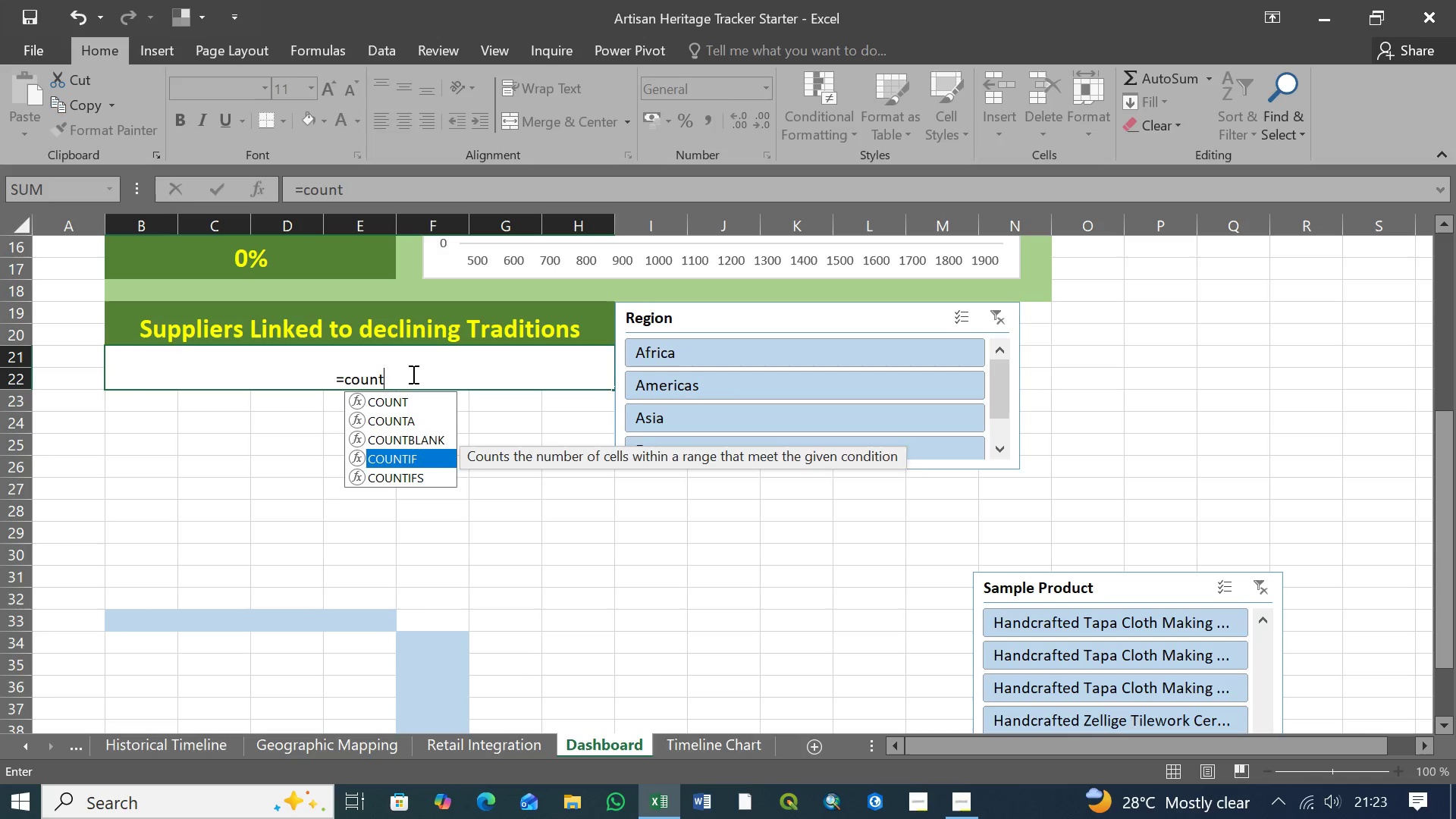 
key(ArrowDown)
 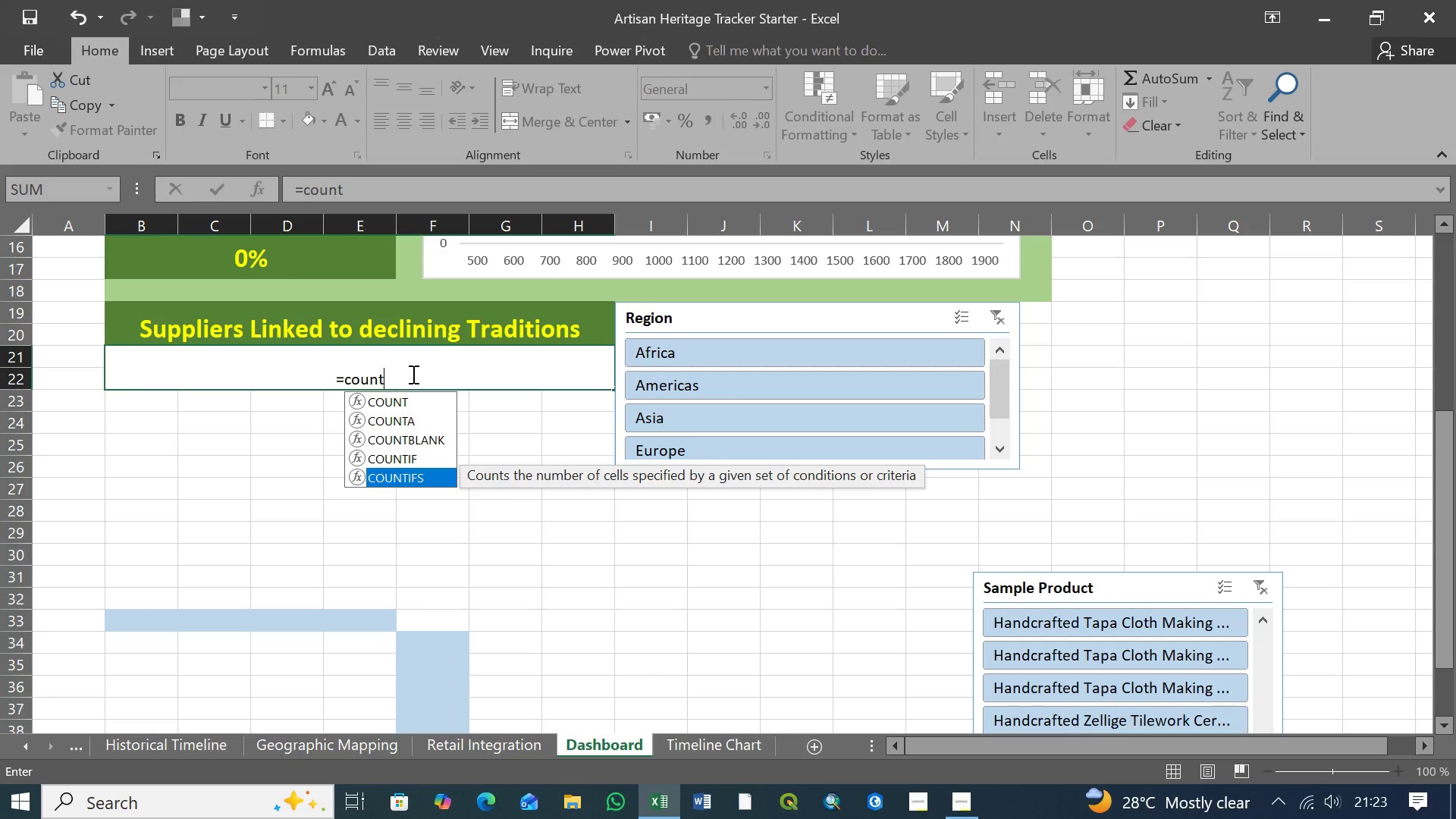 
key(ArrowUp)
 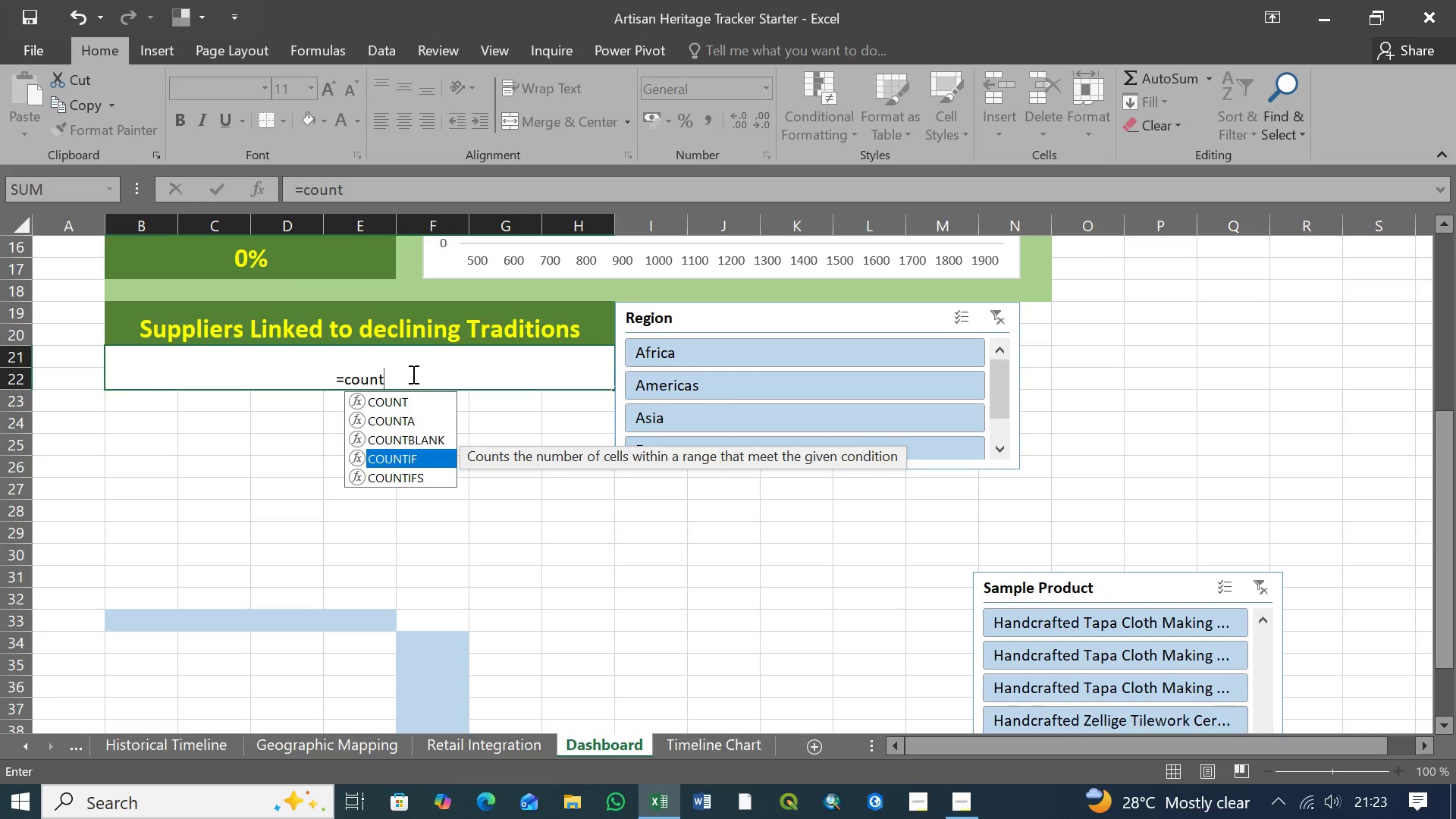 
key(Tab)
 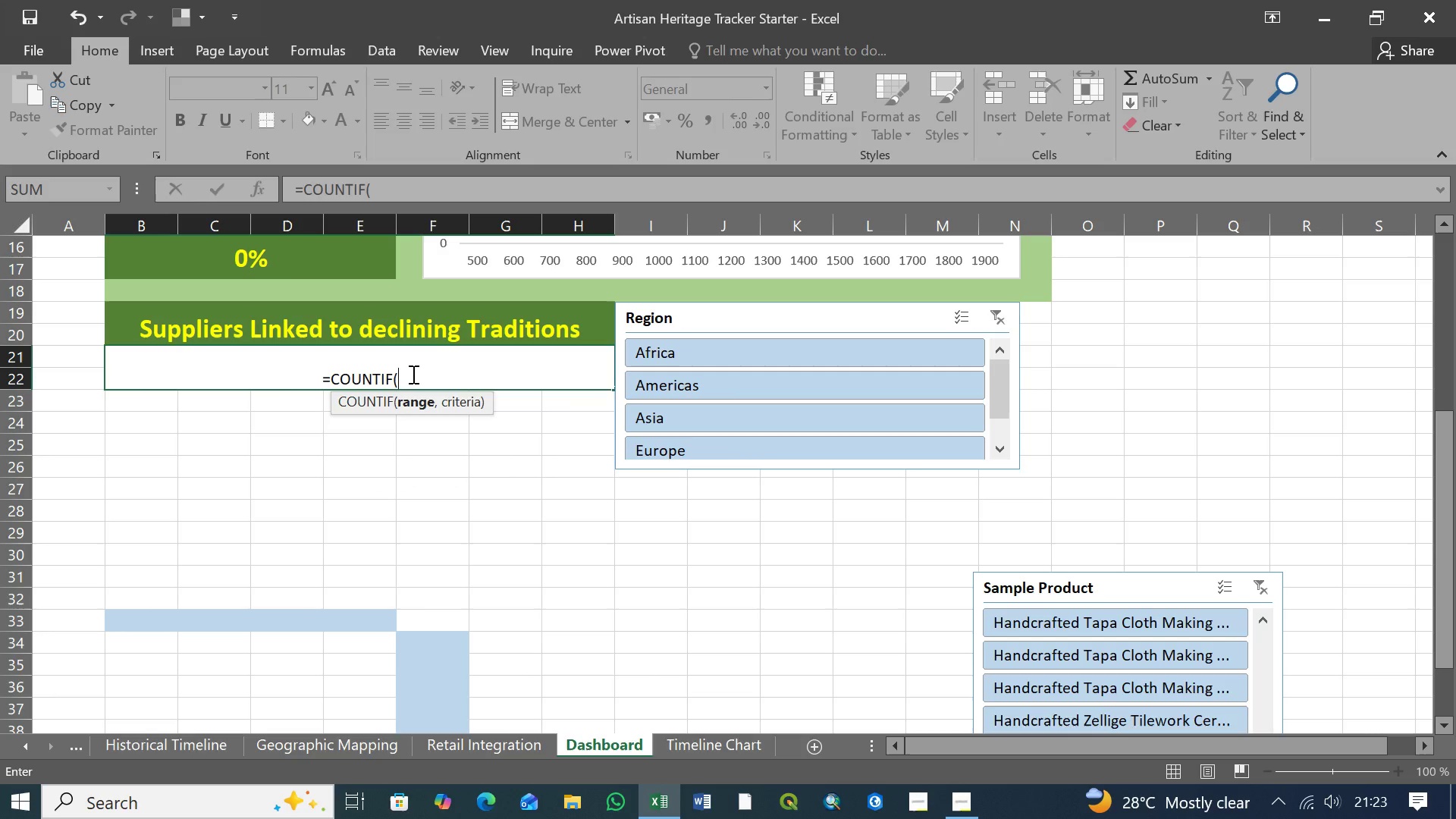 
wait(9.58)
 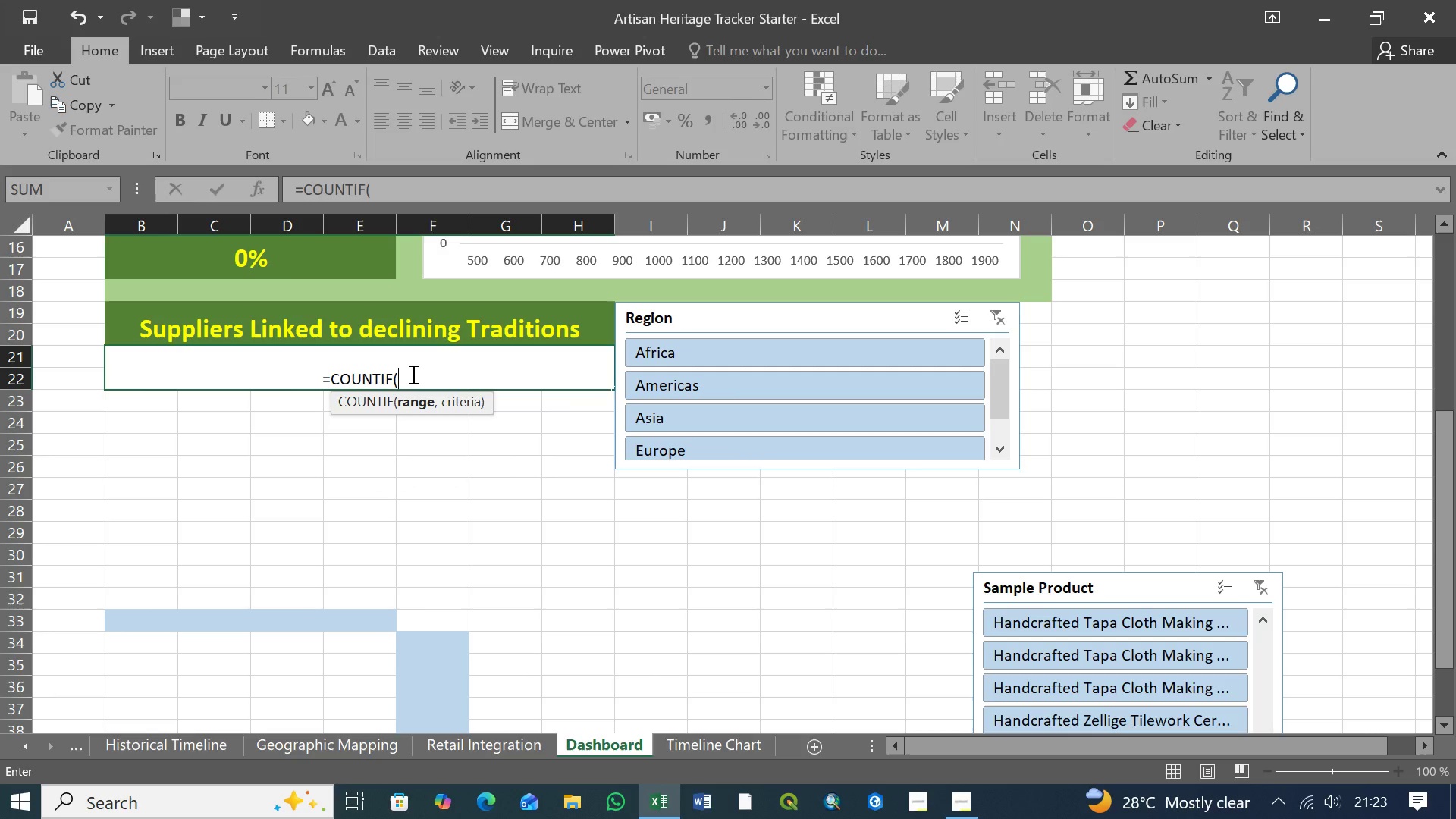 
left_click_drag(start_coordinate=[423, 374], to_coordinate=[310, 374])
 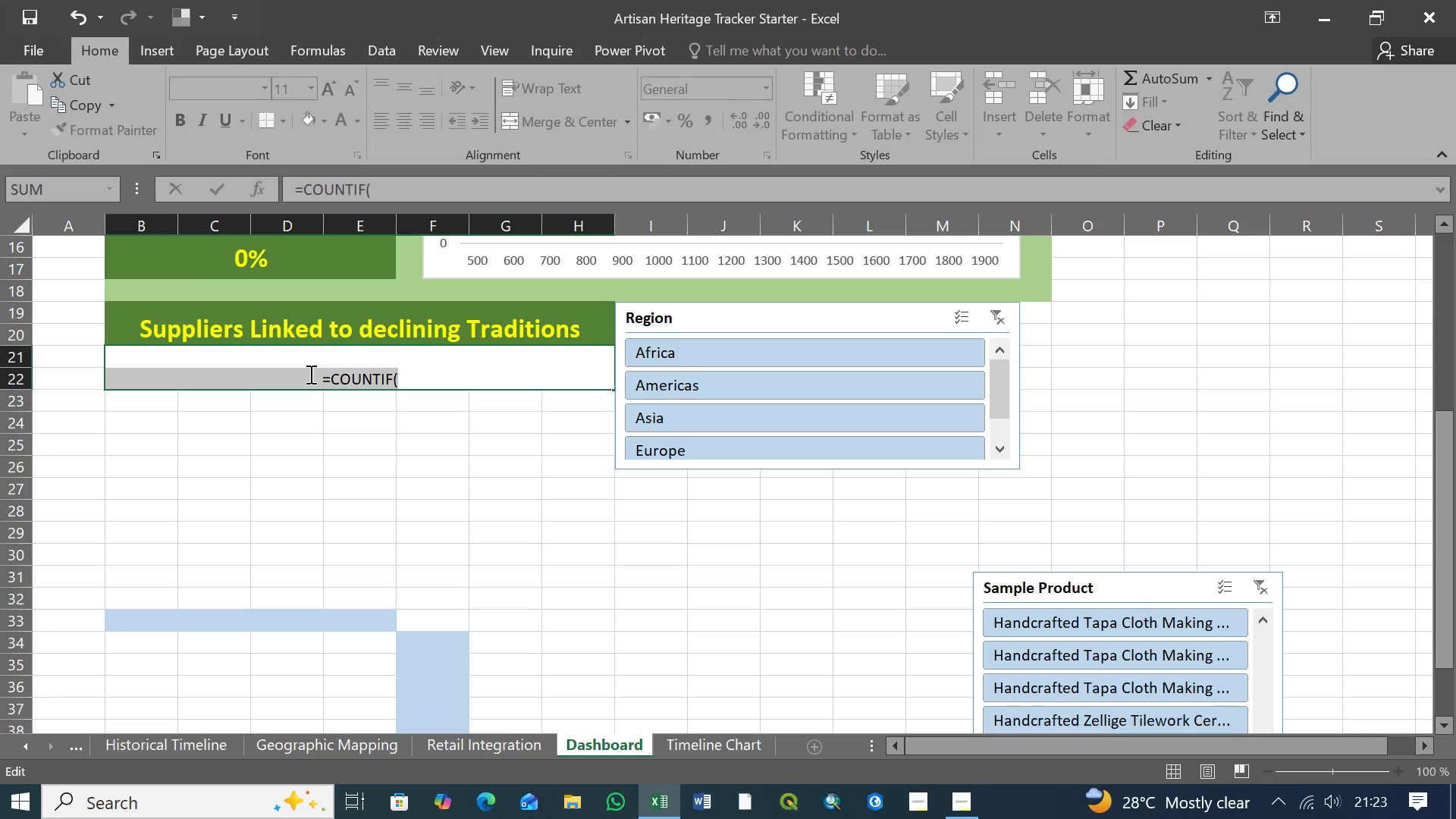 
key(Control+X)
 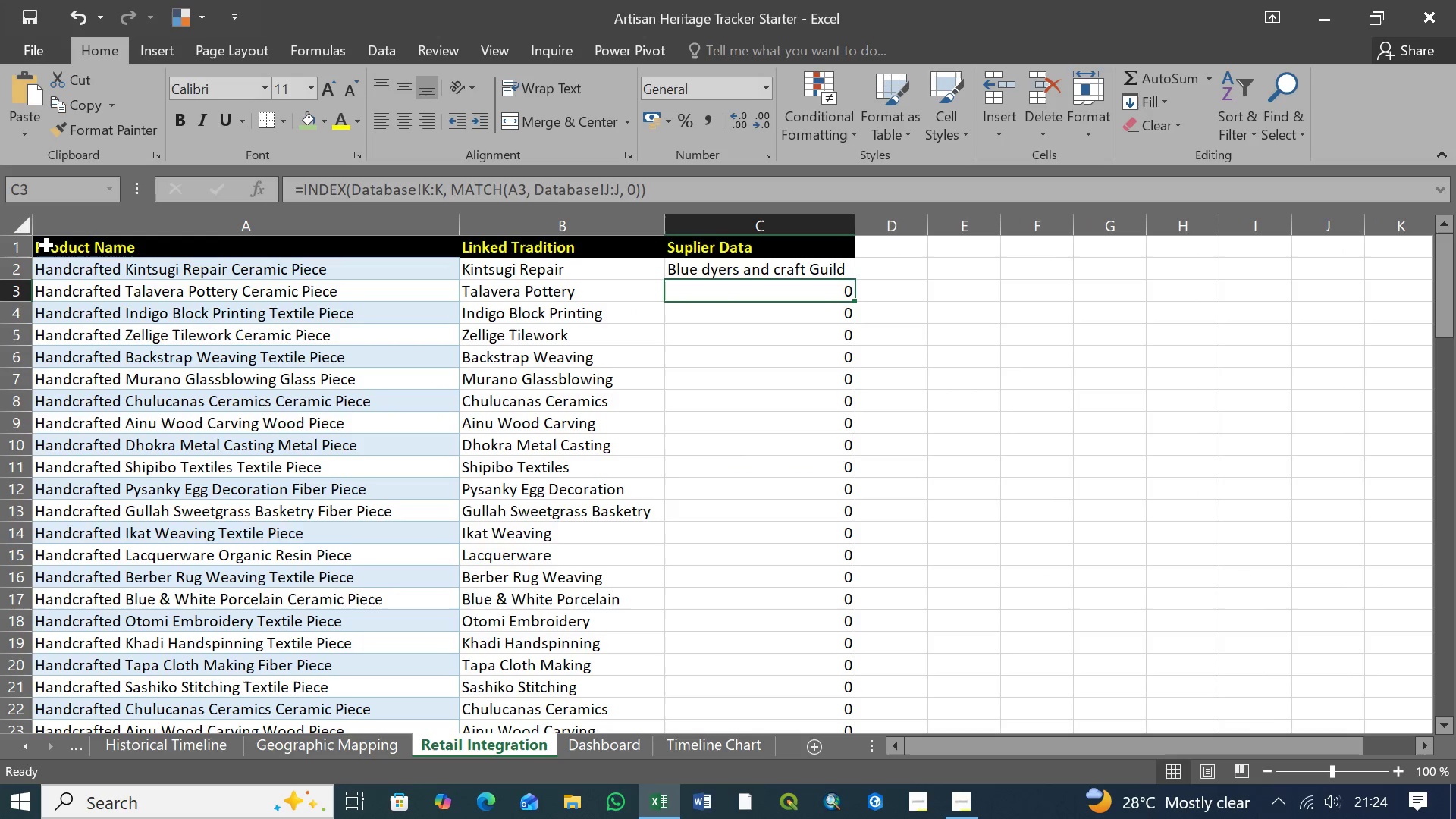 
hold_key(key=ControlLeft, duration=0.86)
 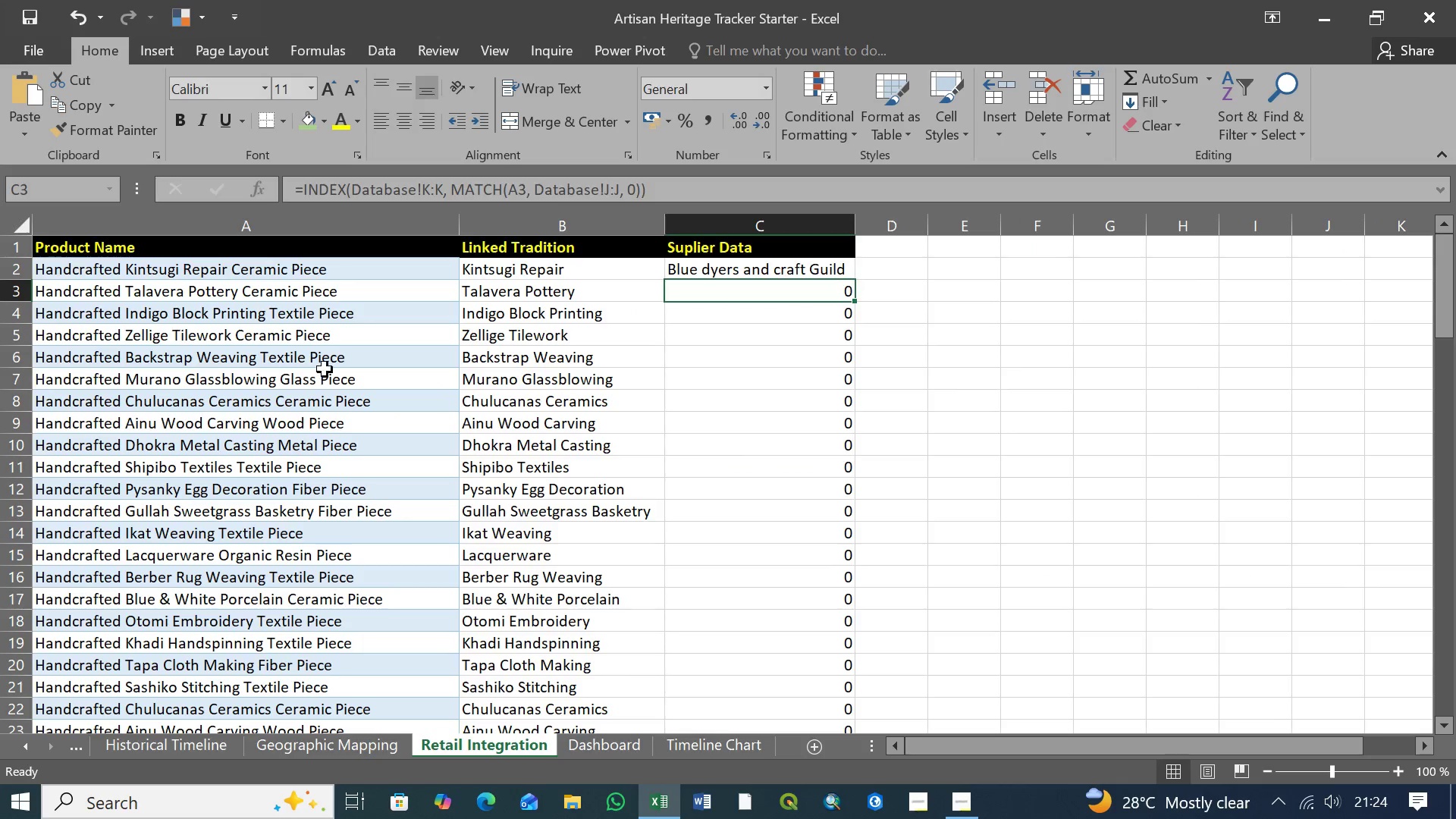 
left_click([325, 369])
 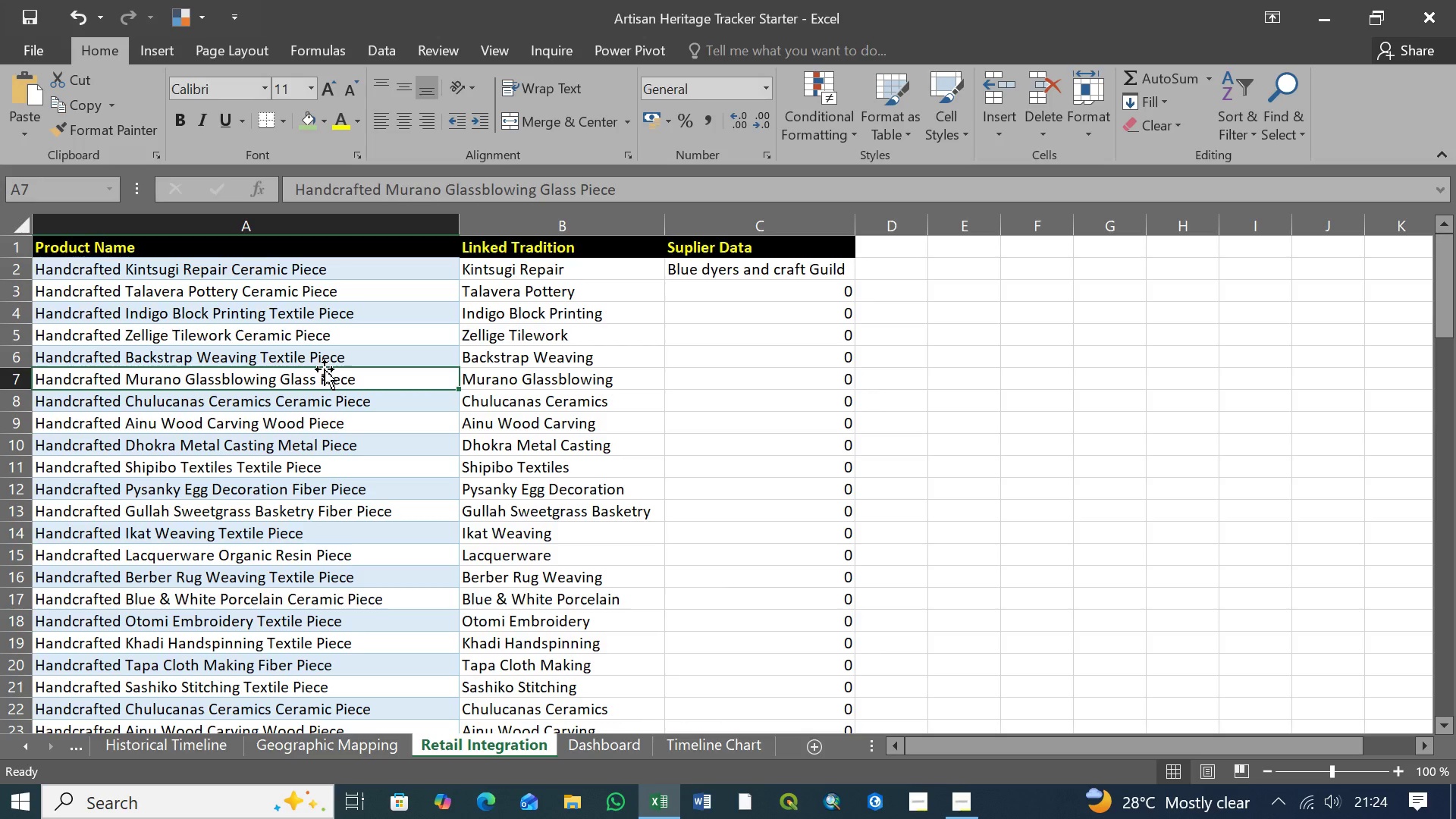 
key(Control+T)
 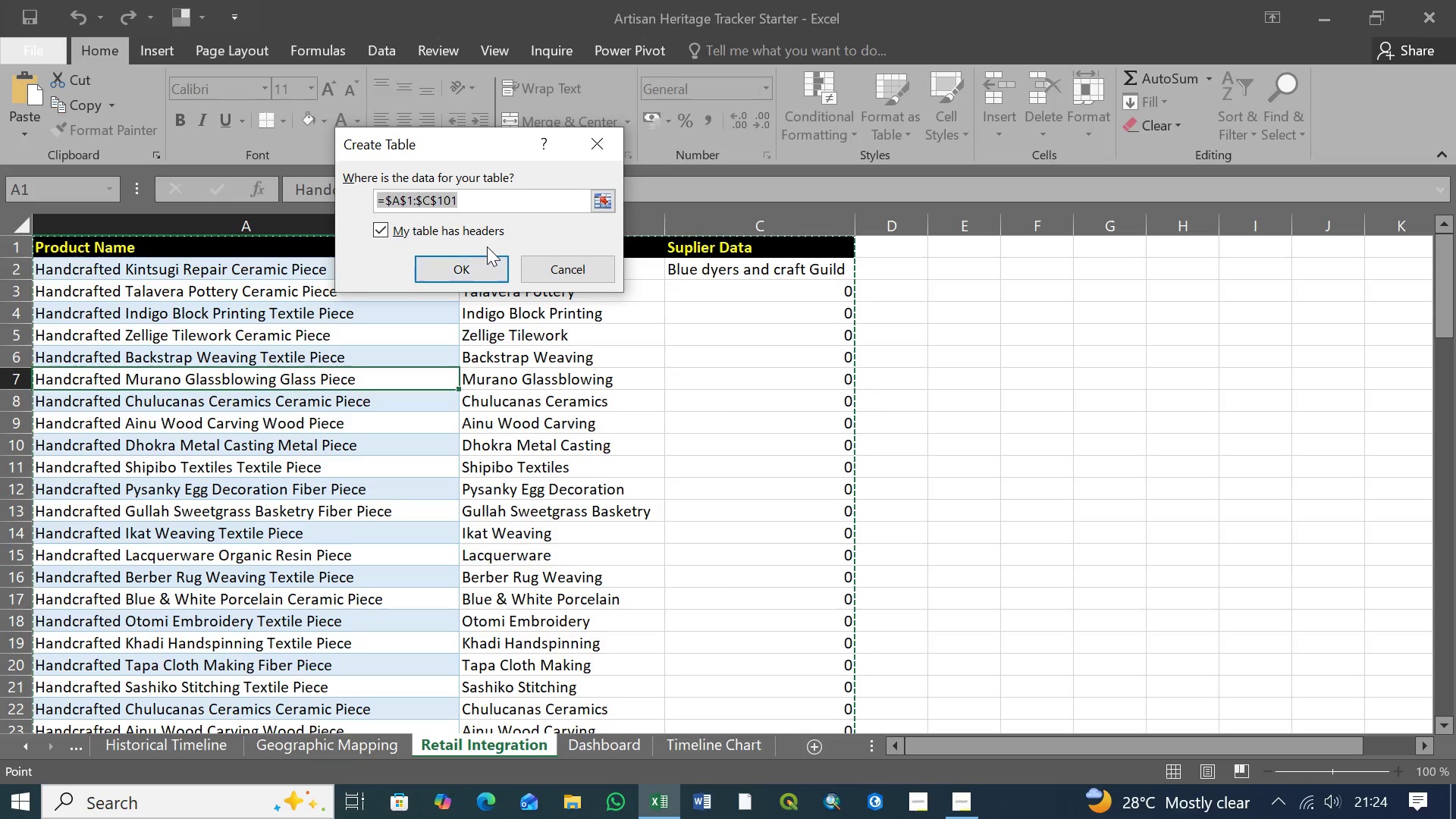 
left_click([482, 266])
 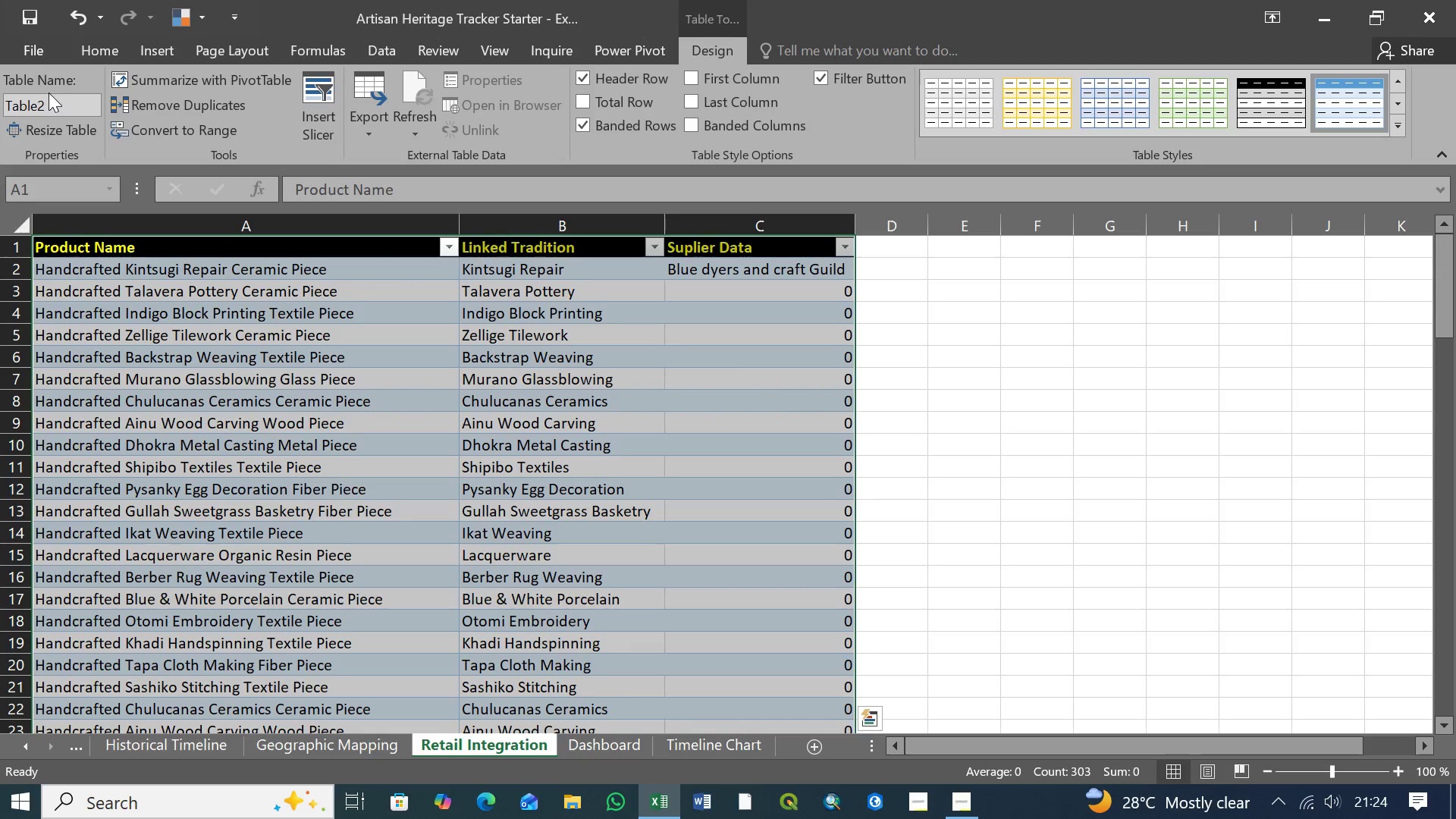 
left_click([49, 102])
 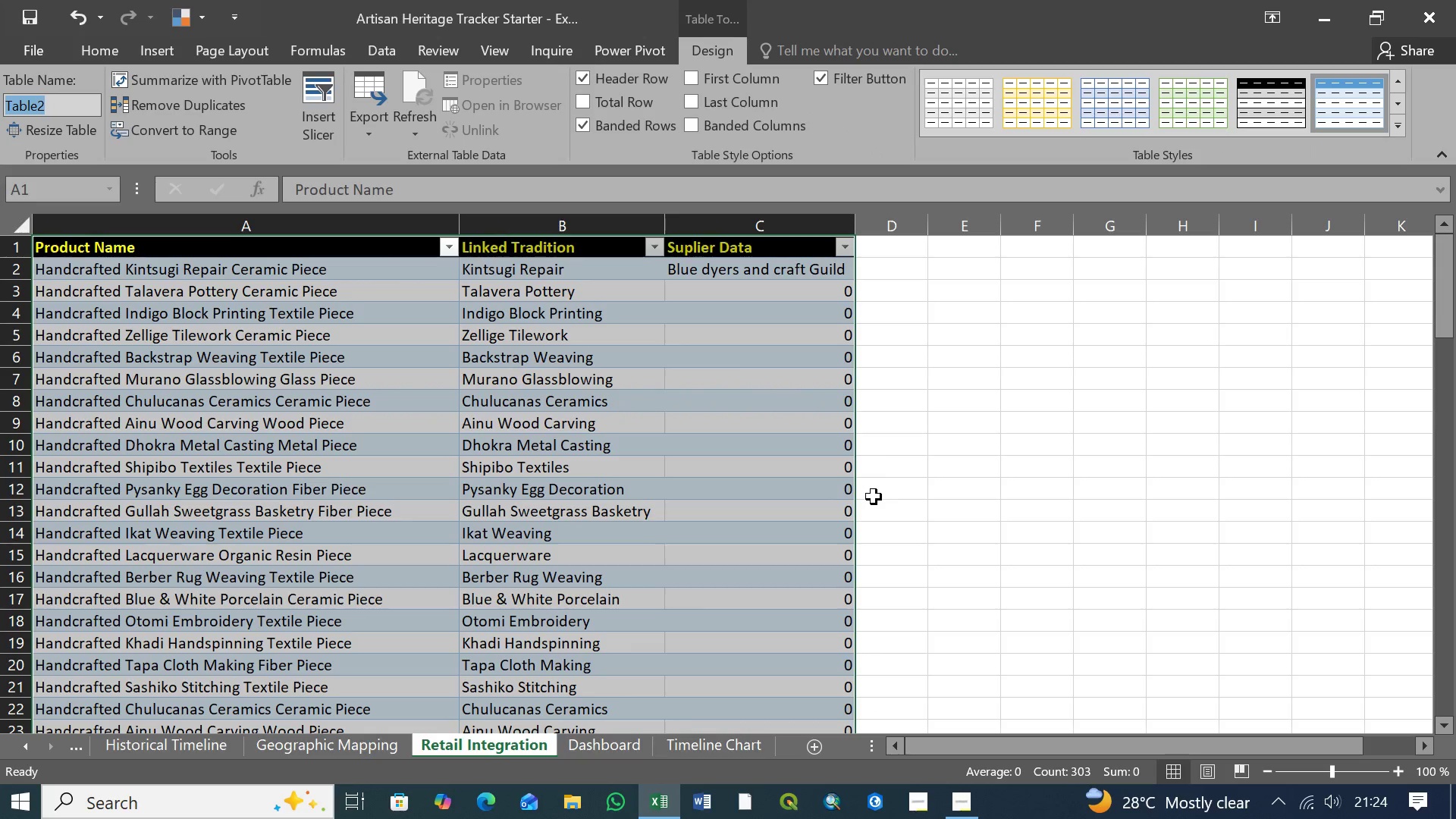 
type(RetailIntegration)
 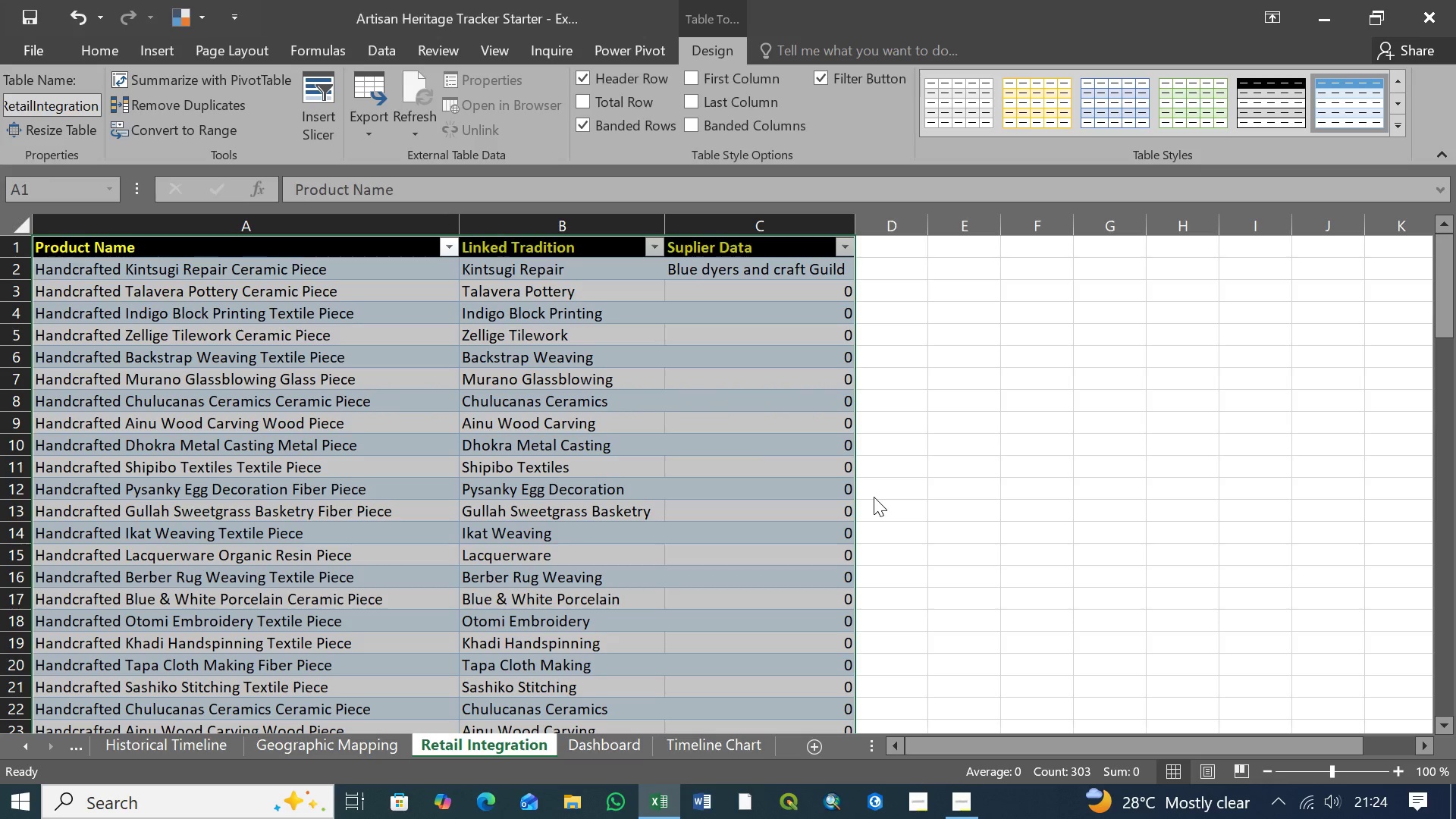 
key(Enter)
 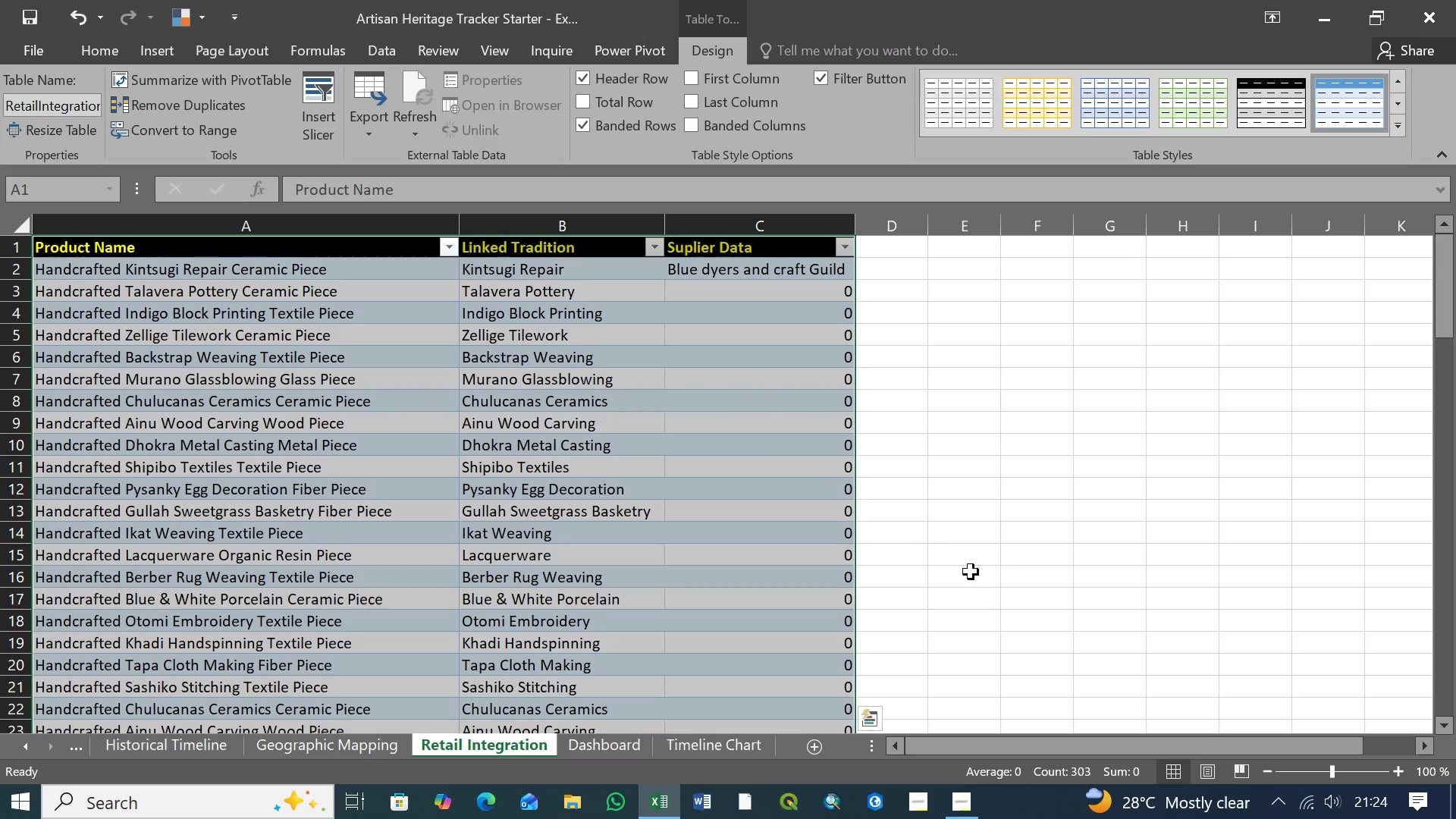 
scroll: coordinate [801, 503], scroll_direction: down, amount: 21.0
 